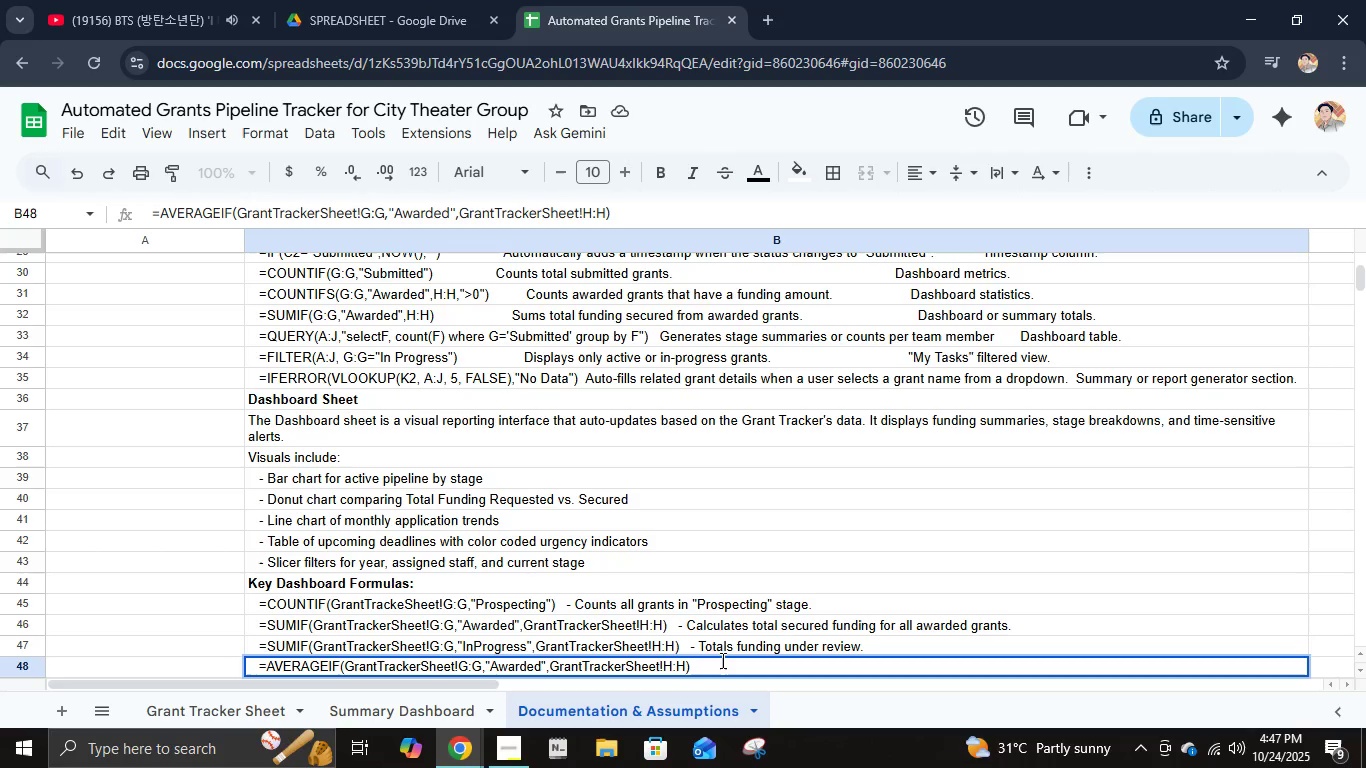 
type(   - Determines average funding rev)
key(Backspace)
type(ceived per awarded grant.)
 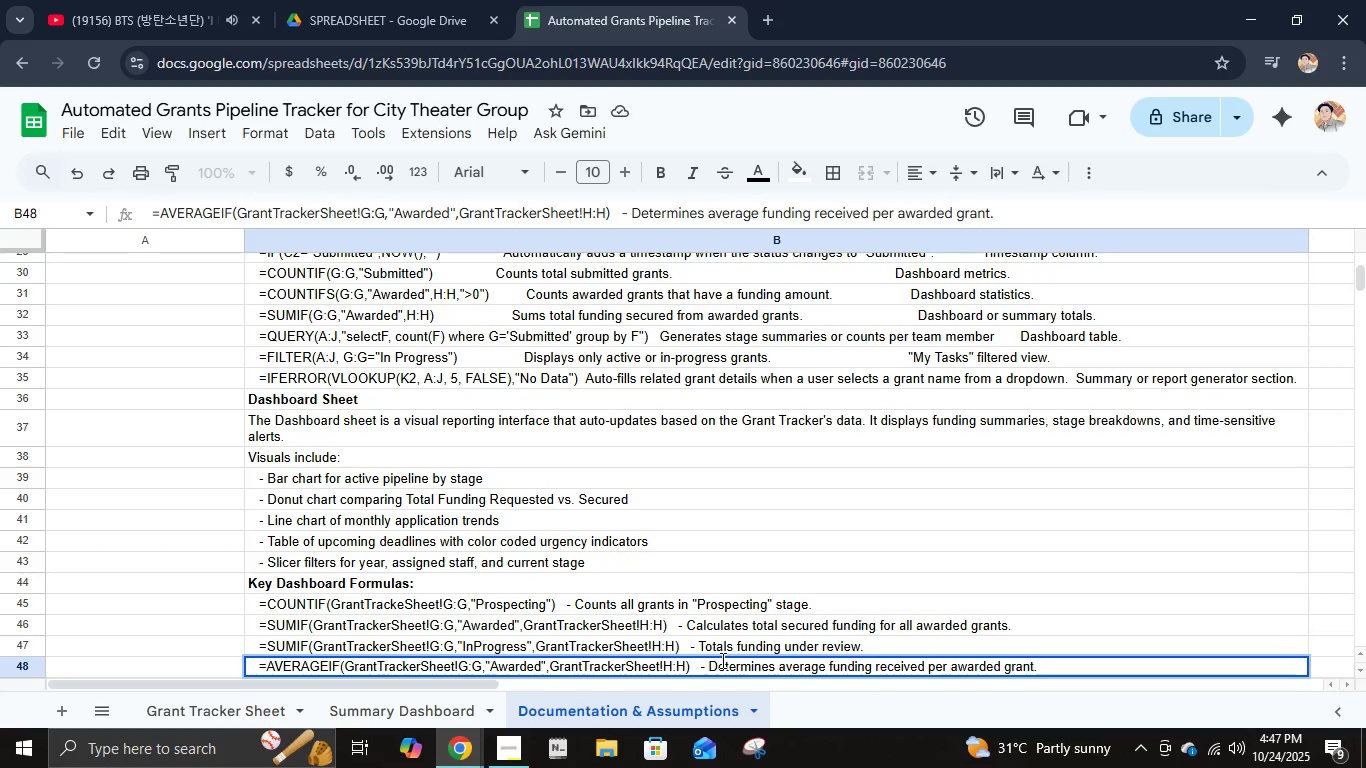 
key(Enter)
 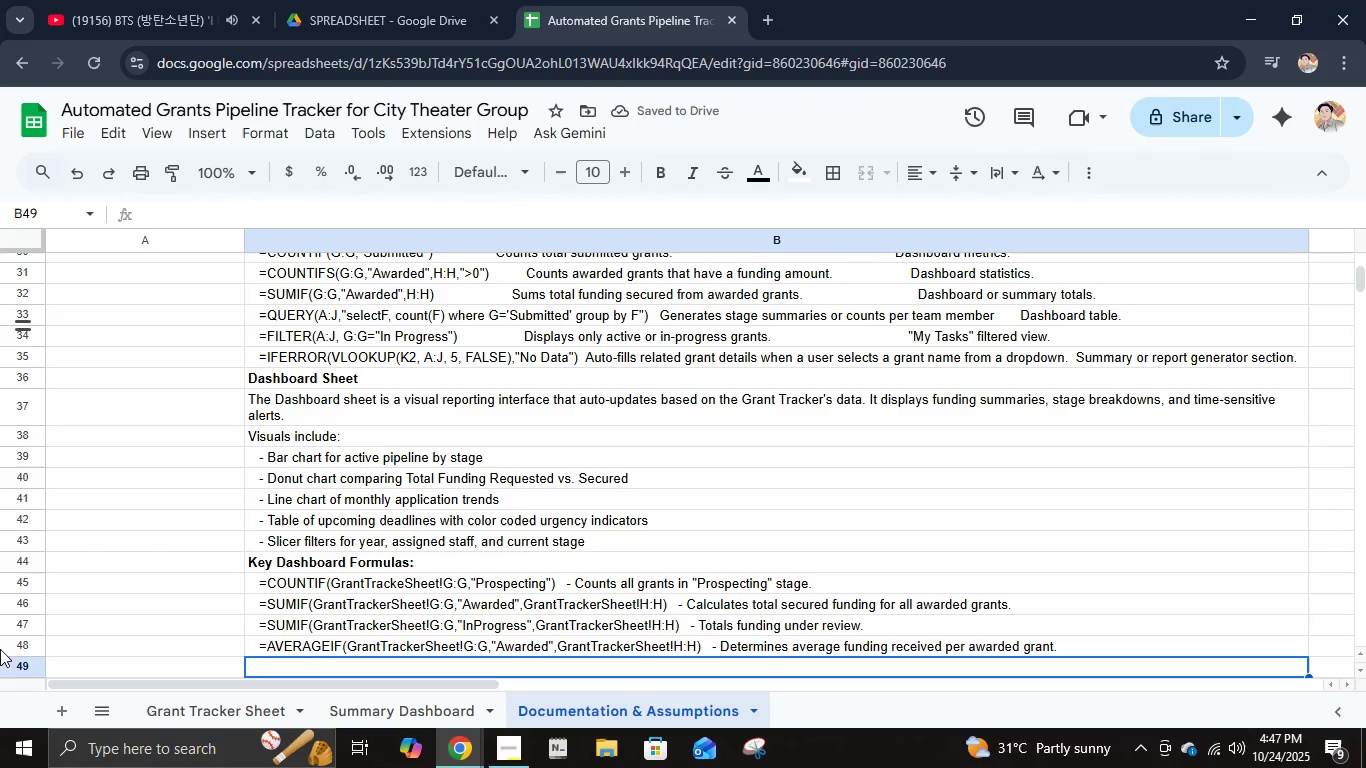 
mouse_move([-79, 894])
 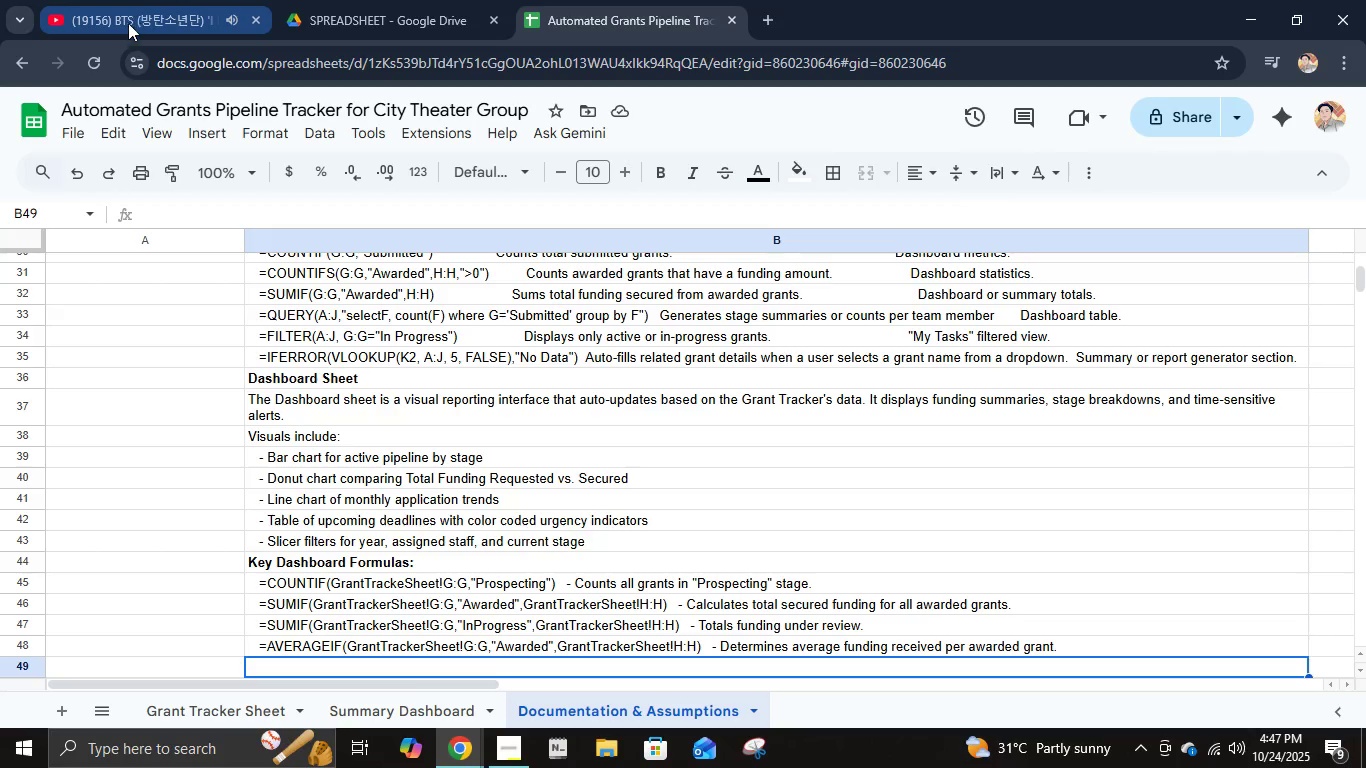 
wait(21.21)
 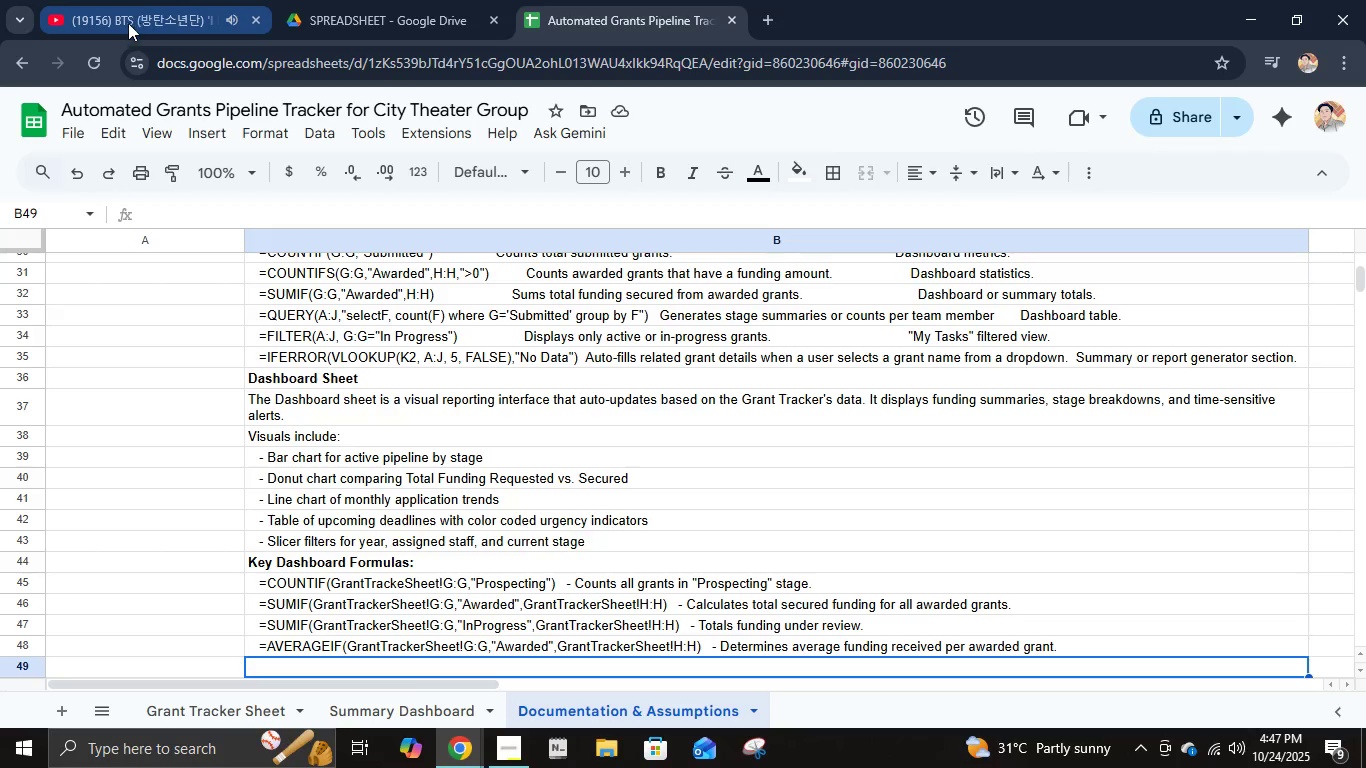 
key(Equal)
 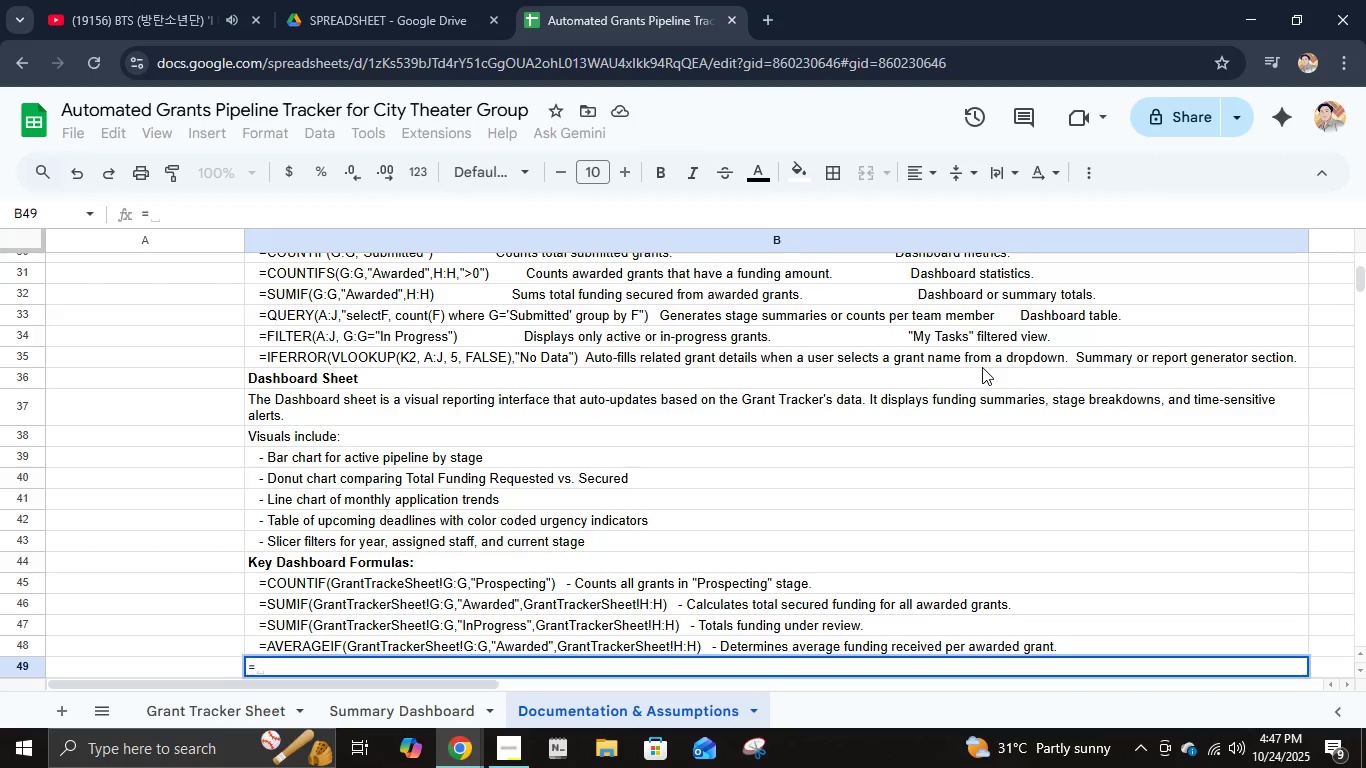 
key(Backspace)
 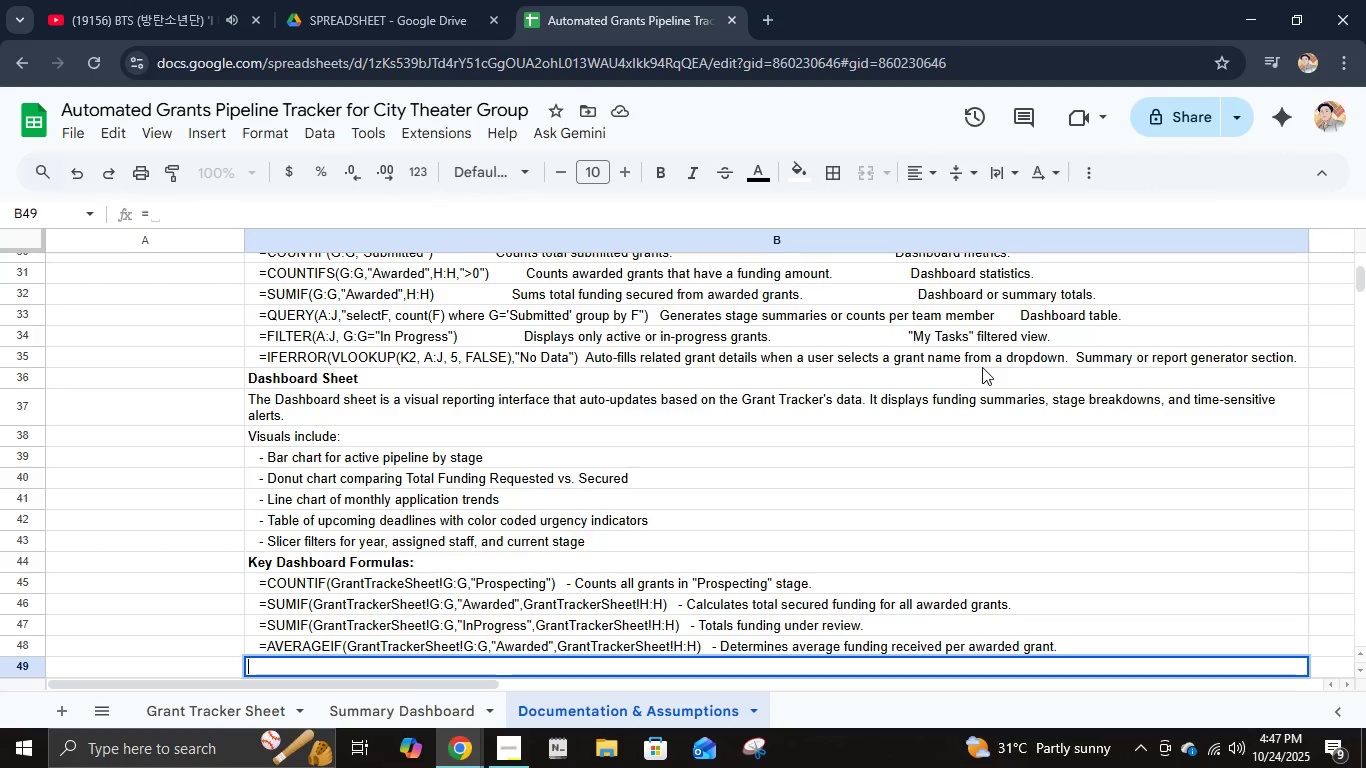 
key(Space)
 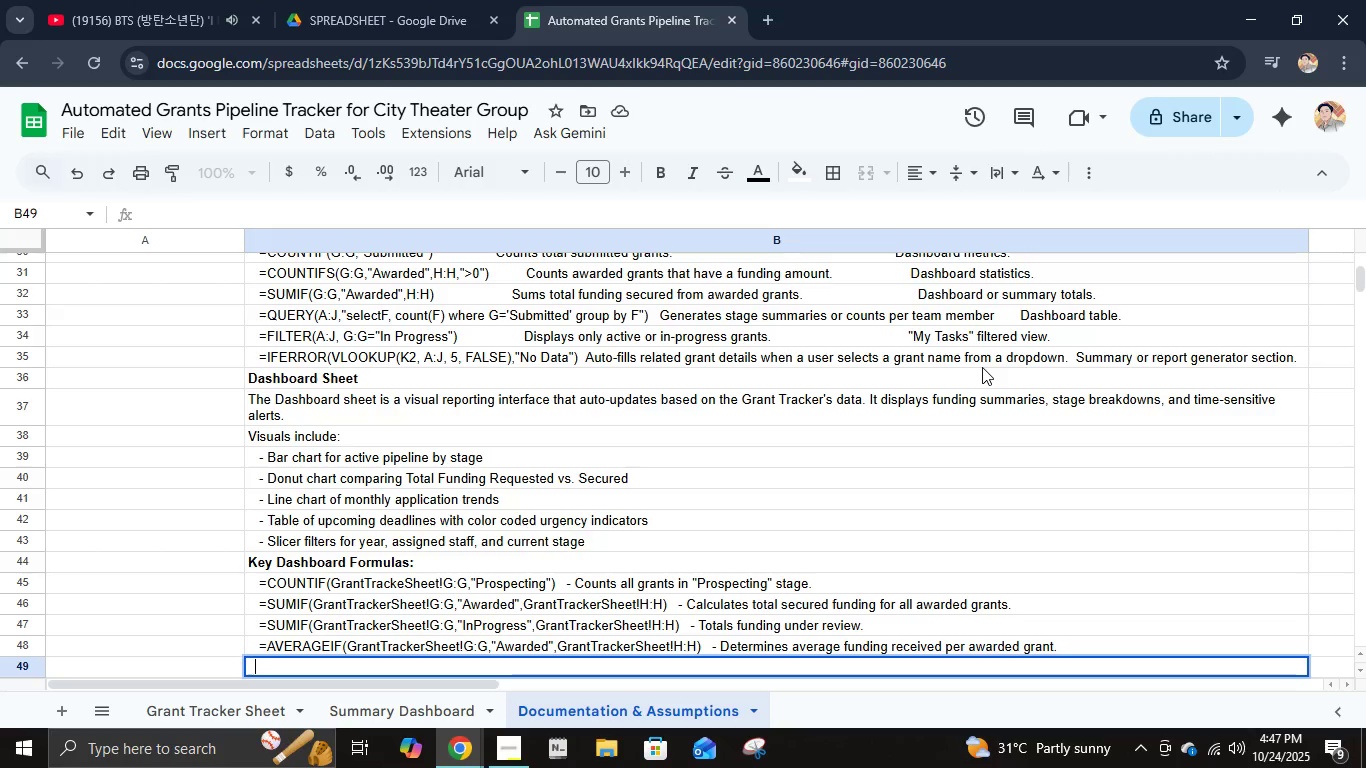 
key(Space)
 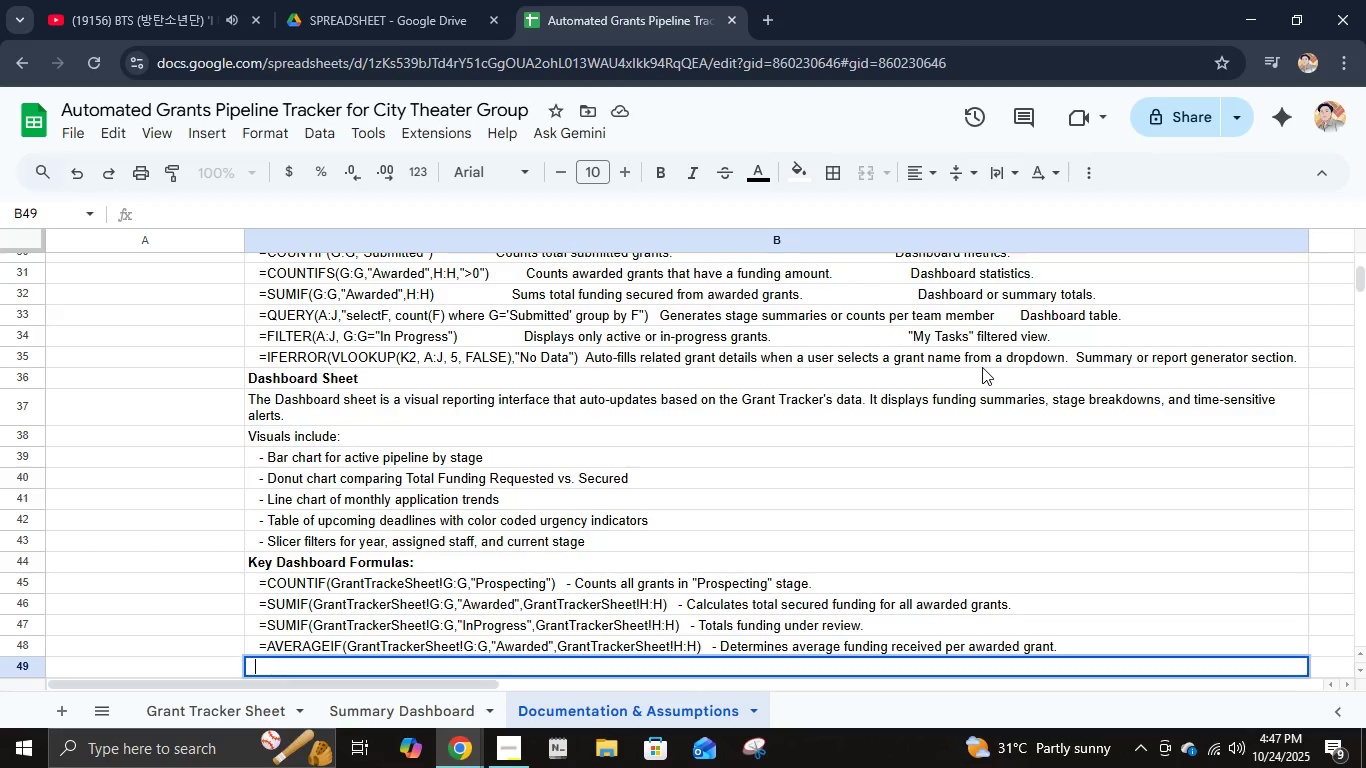 
key(Space)
 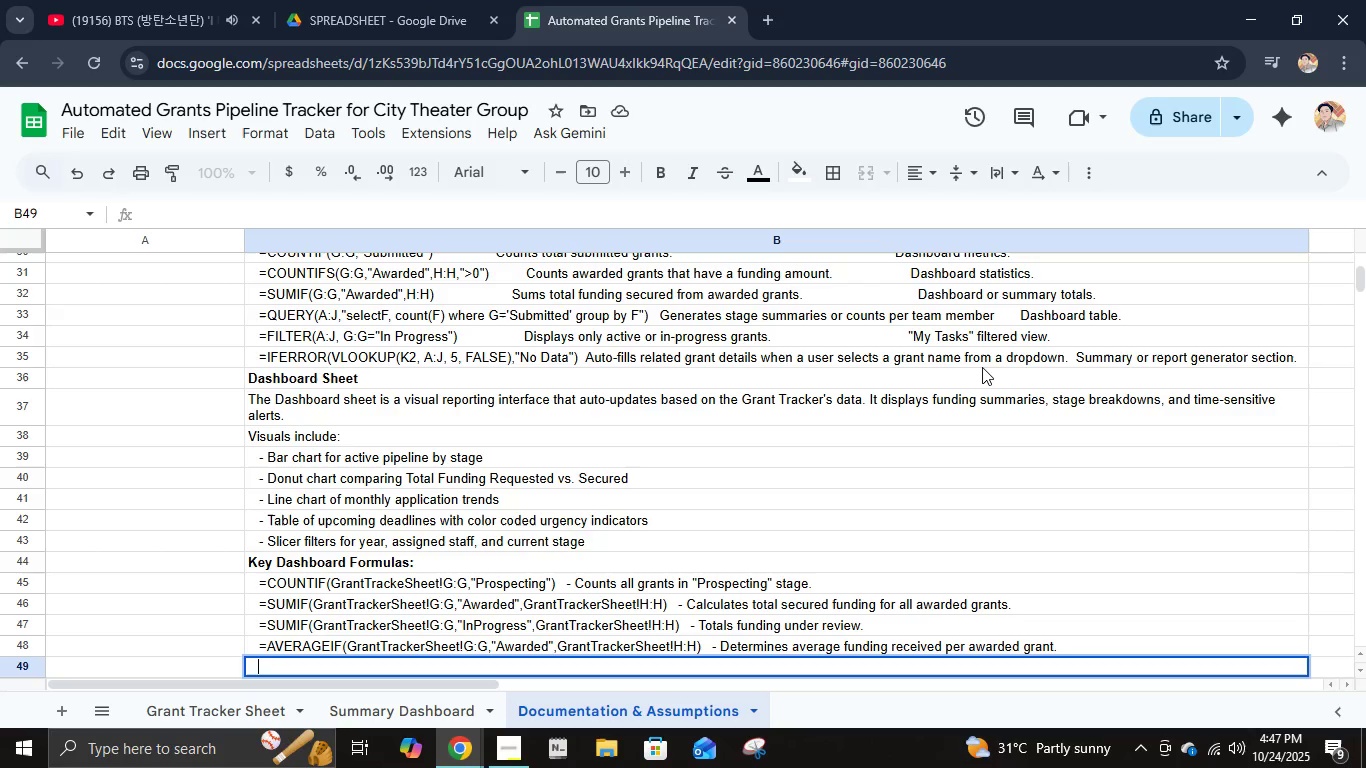 
key(Equal)
 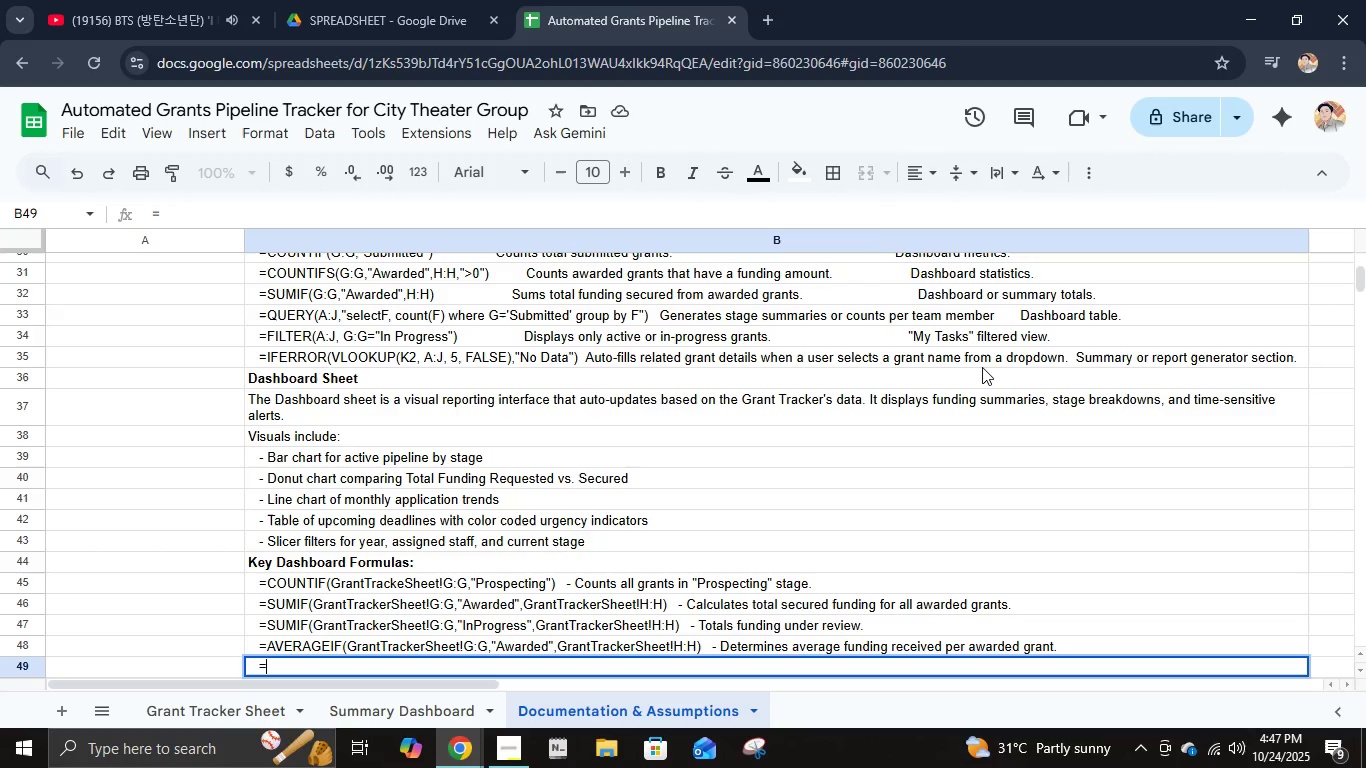 
wait(11.91)
 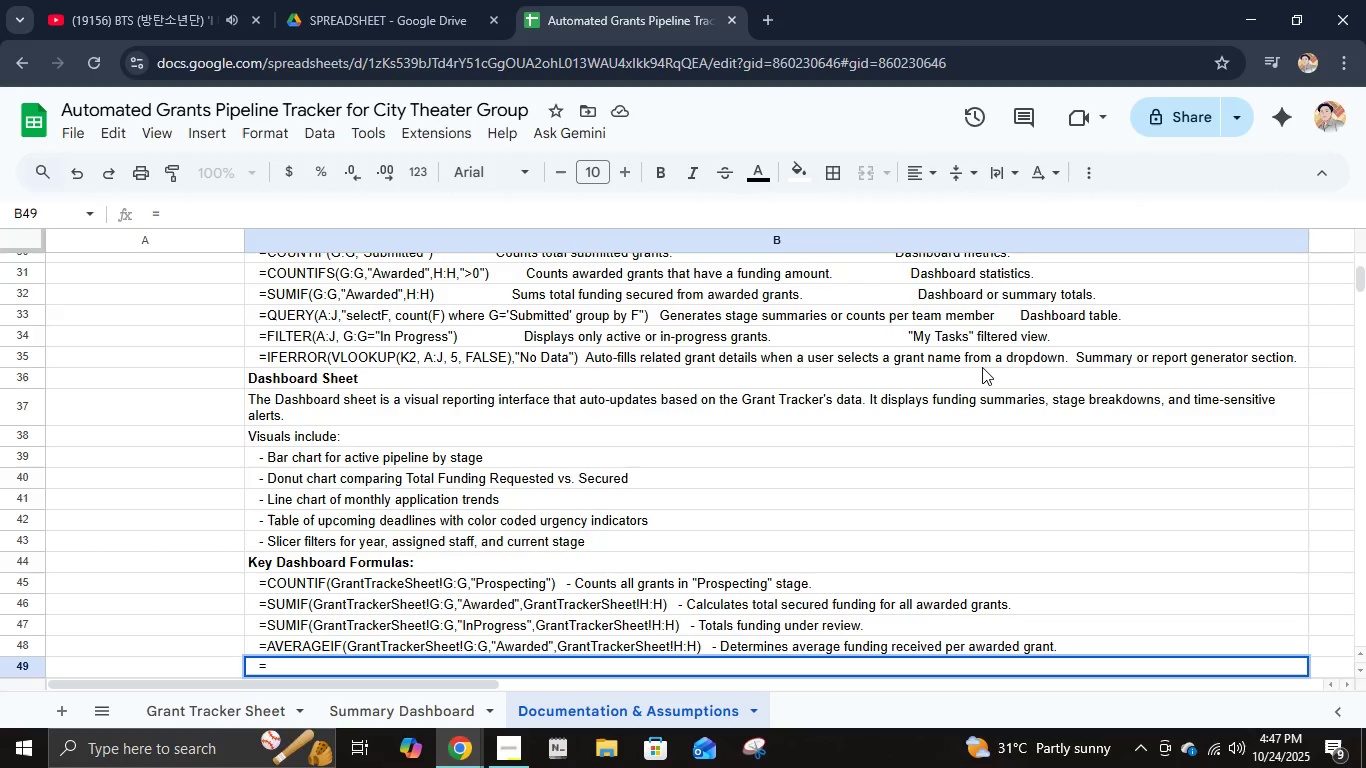 
type(QUERY(GrantTrakcerSheet)
 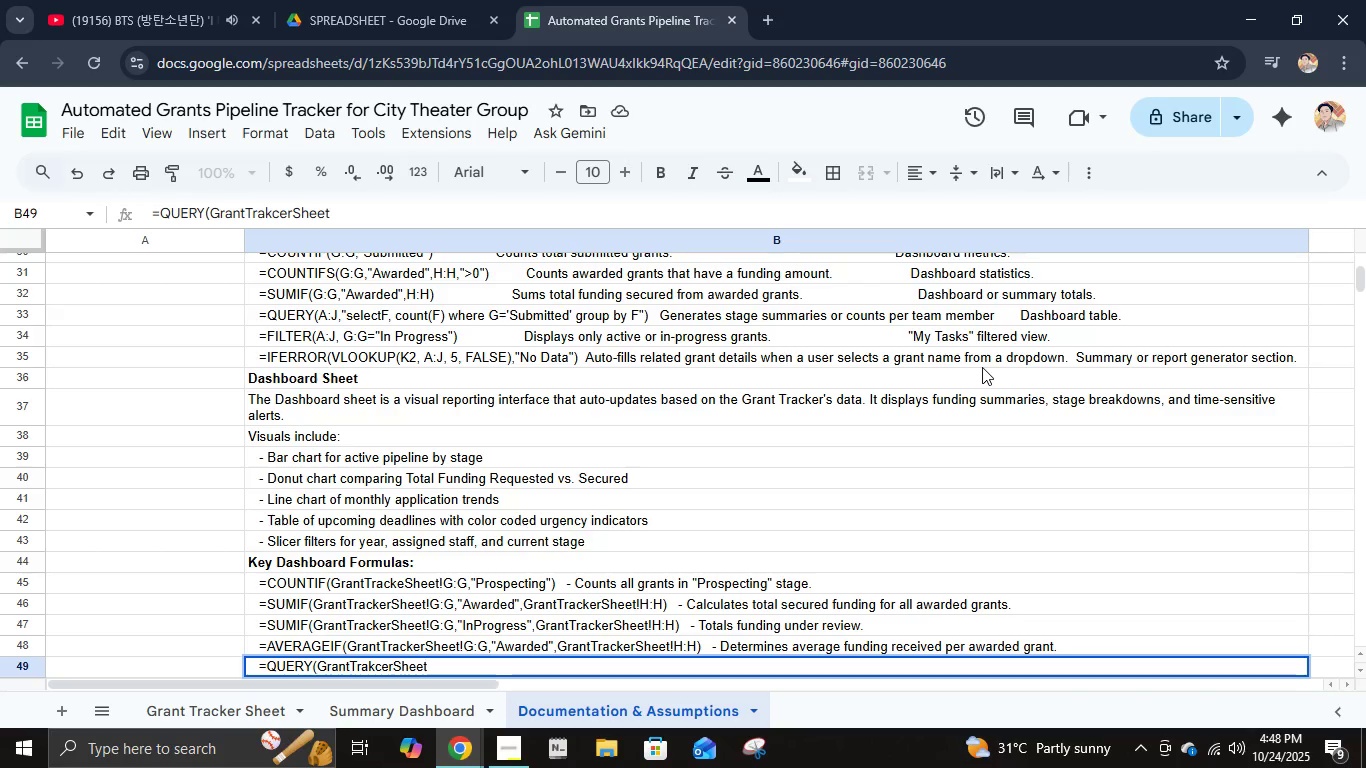 
type(!A:M,"select G, count(G) group by G a)
key(Backspace)
type(label count ()
key(Backspace)
key(Backspace)
type((G)')
key(Backspace)
type( 'Count'"))
 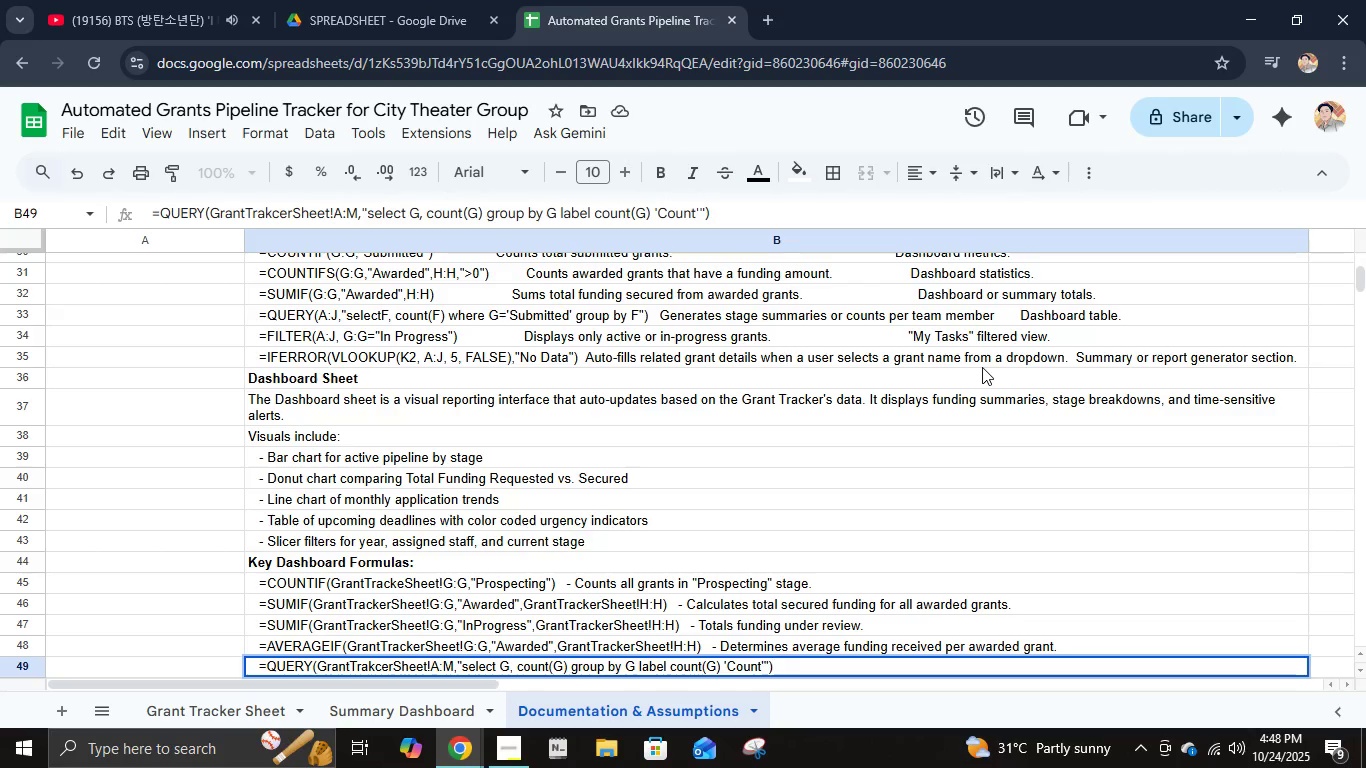 
wait(21.13)
 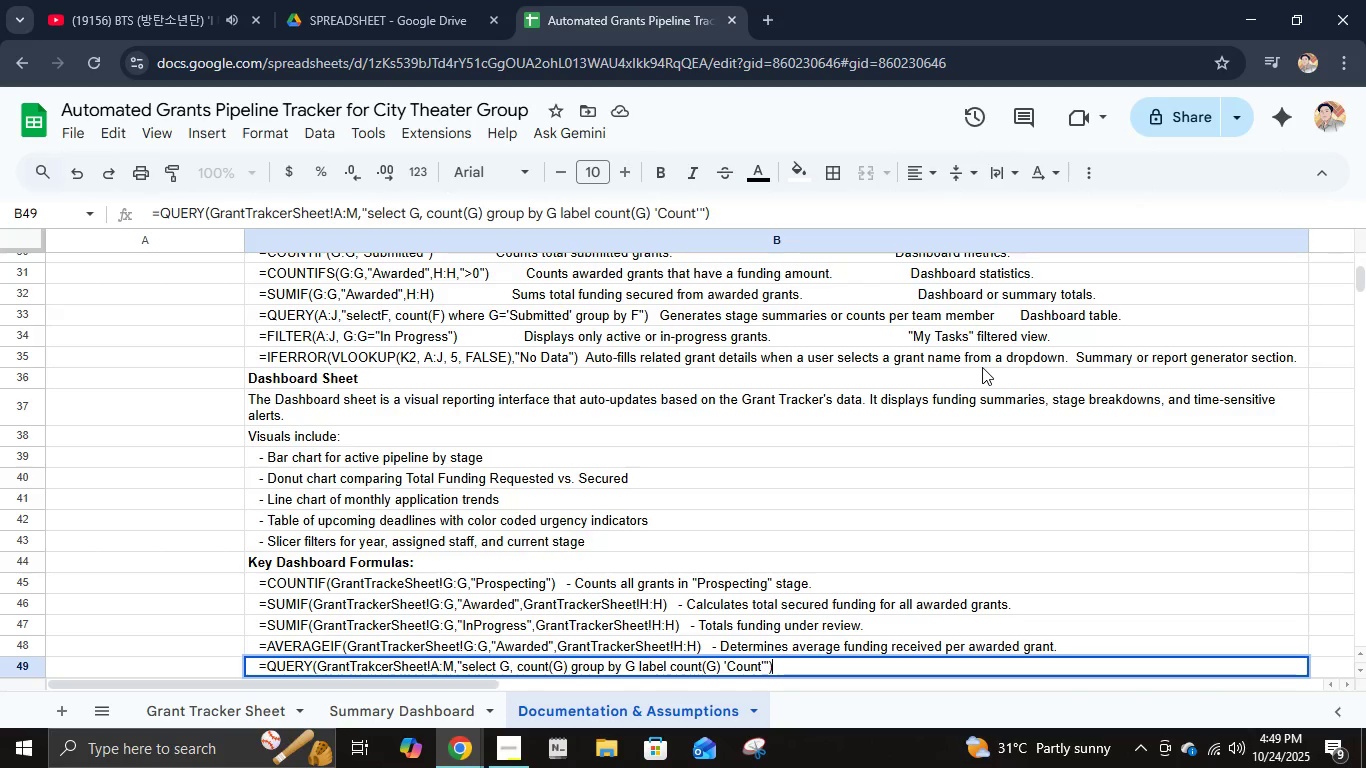 
key(Space)
 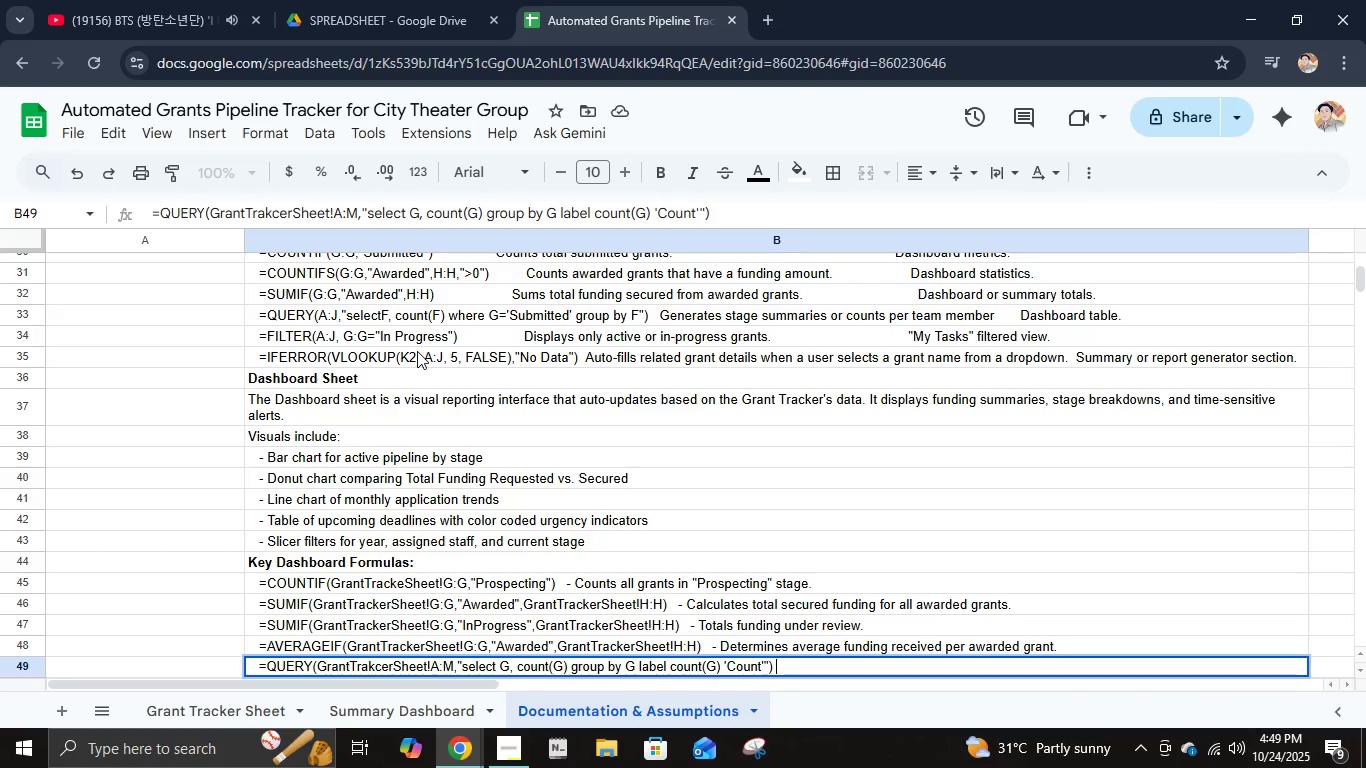 
key(Space)
 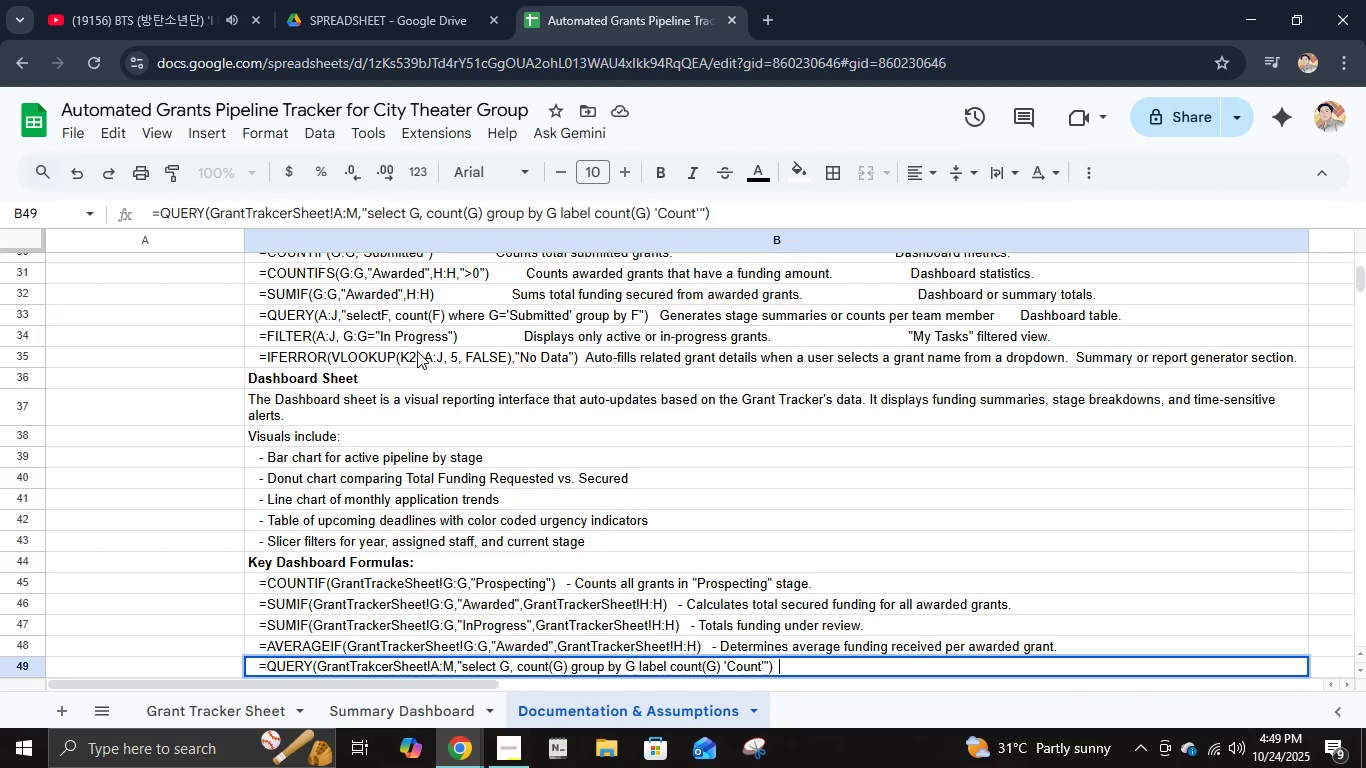 
key(Space)
 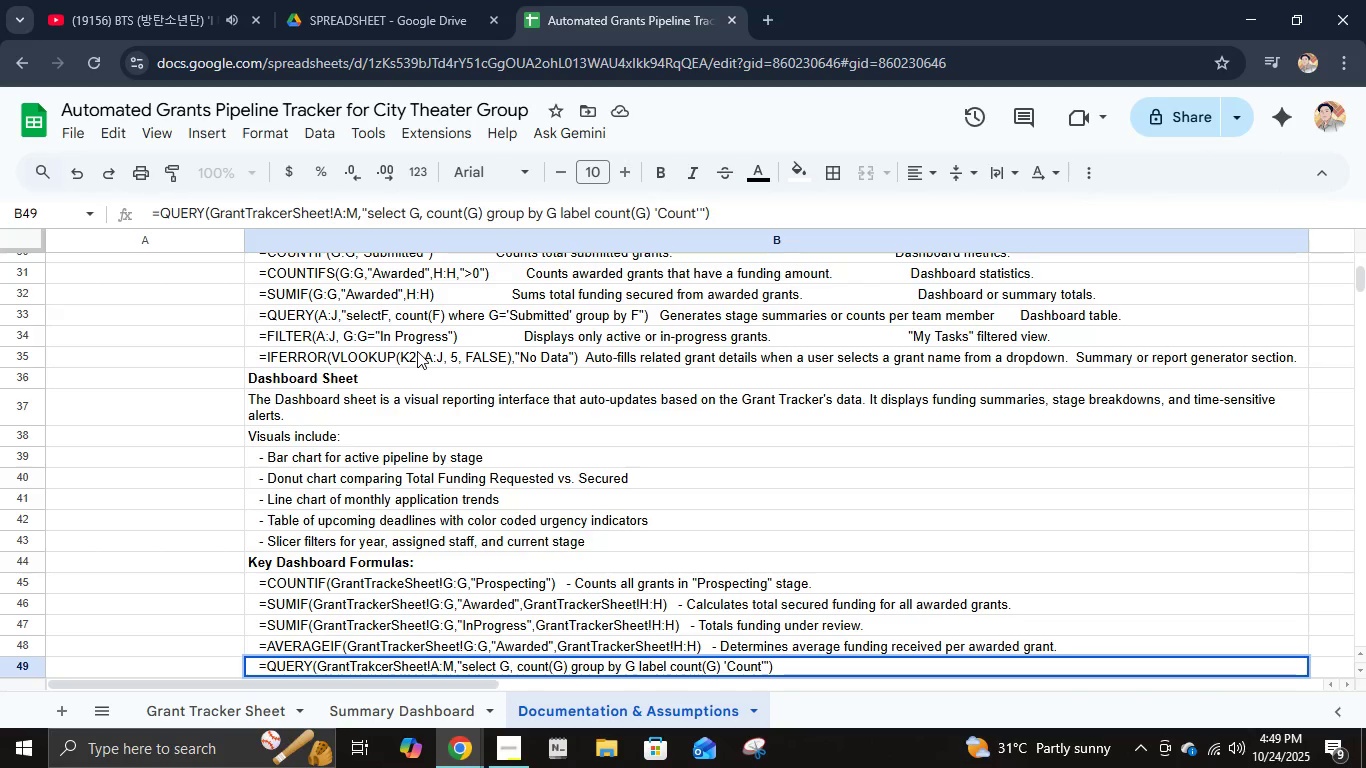 
key(Minus)
 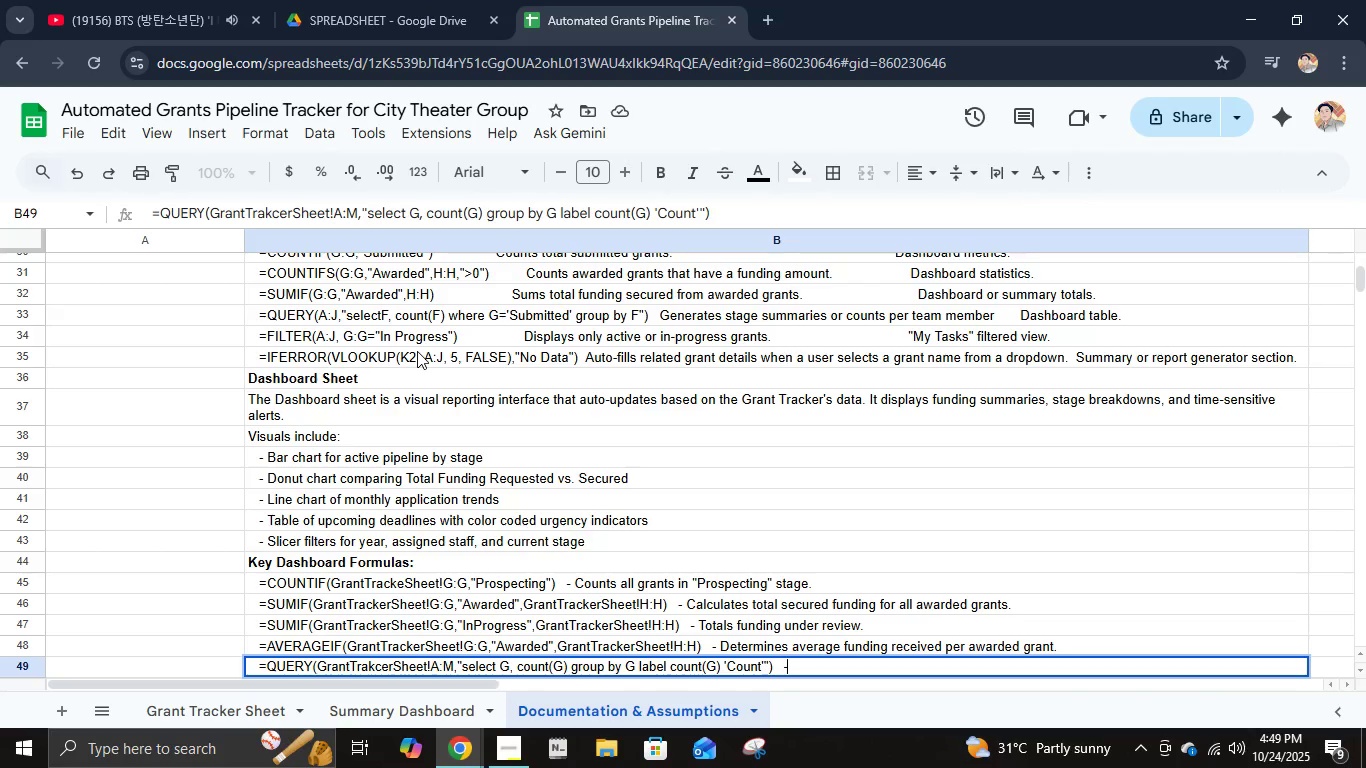 
key(Space)
 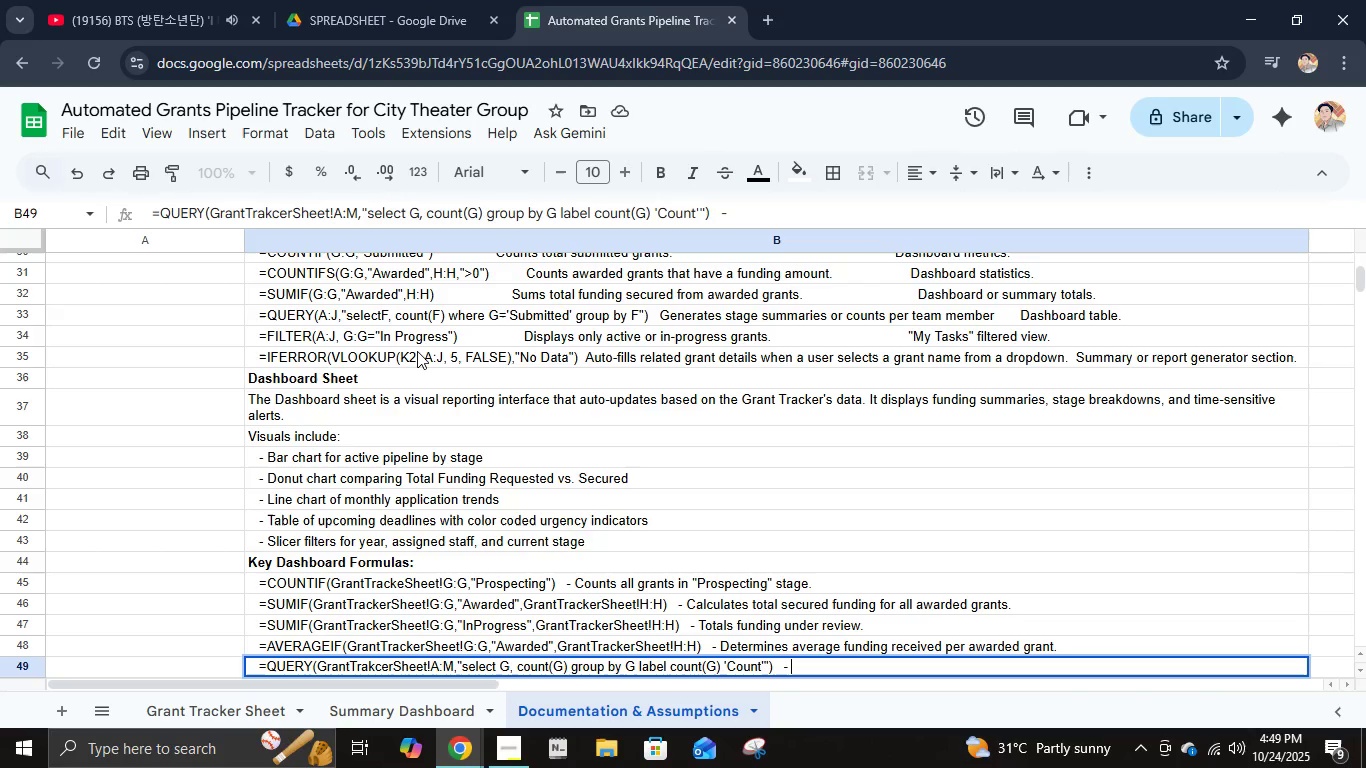 
type(Per)
key(Backspace)
key(Backspace)
type(roduces a summary table by stage for chart input.)
 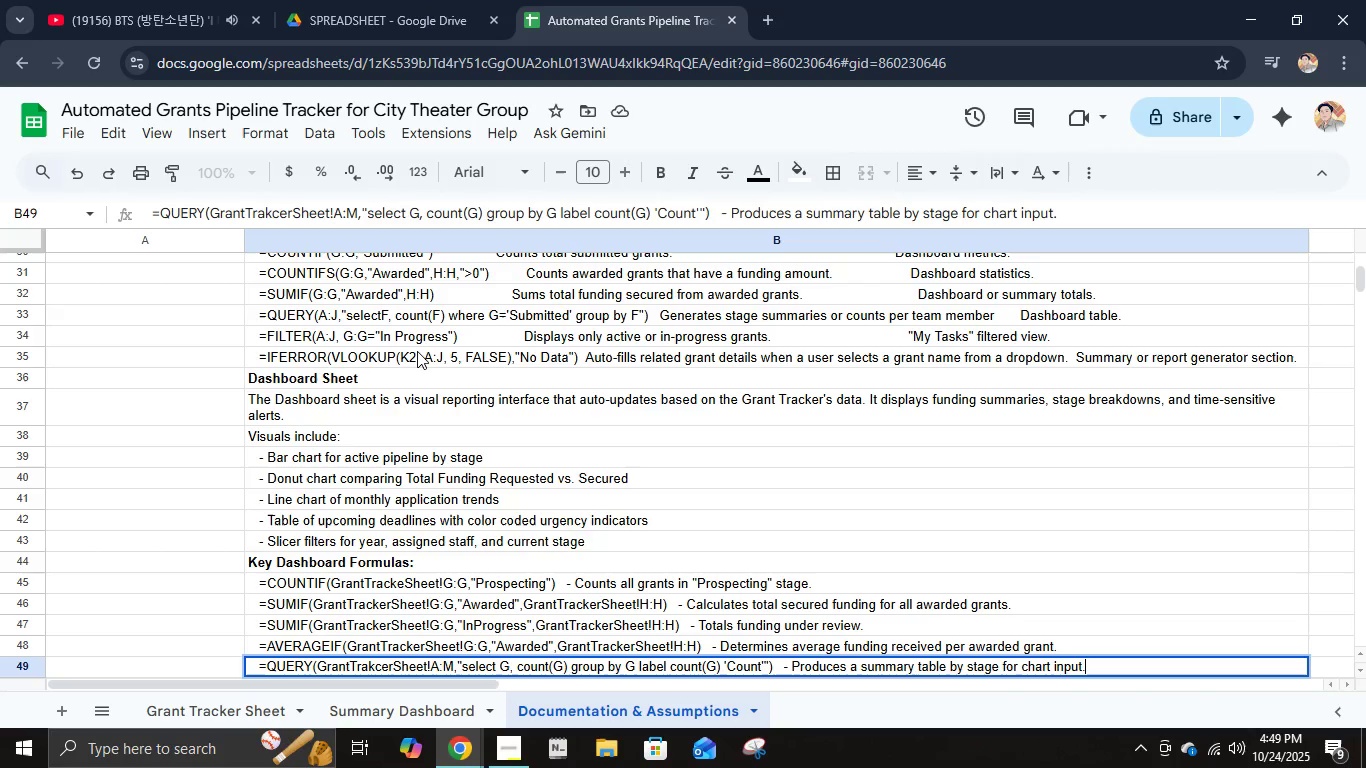 
key(Enter)
 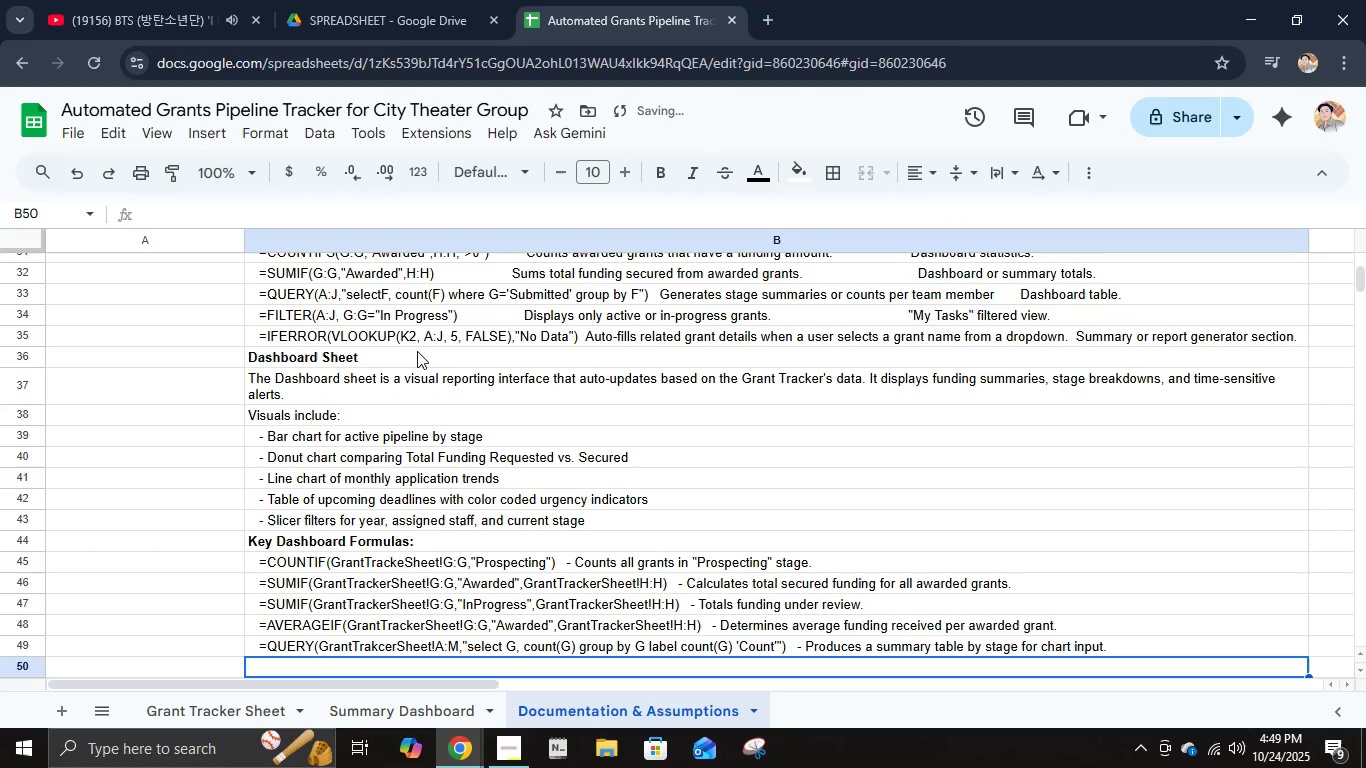 
type(   = )
key(Backspace)
type(SORT(QUERY(GrantTrackerSheet!A:E,"selectA,B,C,D where D is nor )
key(Backspace)
key(Backspace)
type(t null"),4, T)
key(Backspace)
key(Backspace)
type(Tu)
key(Backspace)
type(U)
key(Backspace)
type(RUEW)
key(Backspace)
type()   - )
 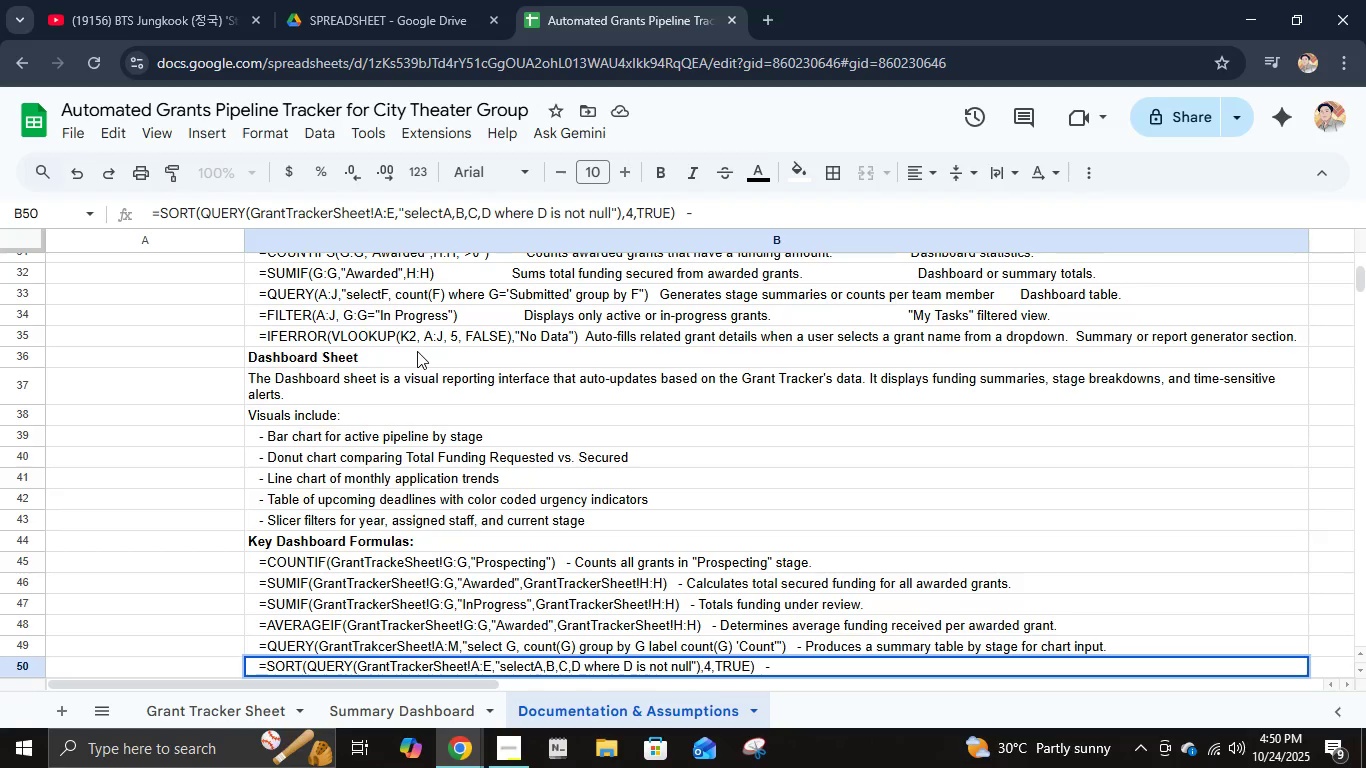 
left_click([78, 0])
 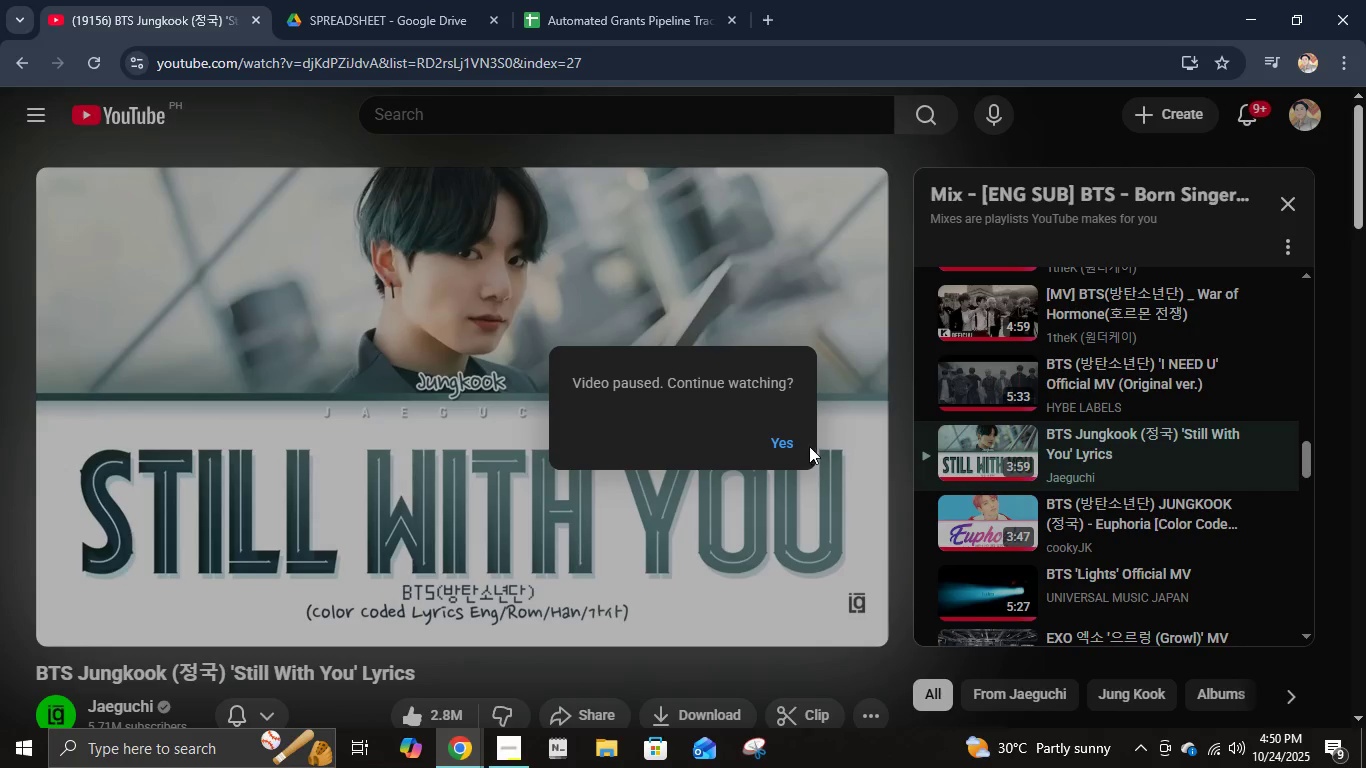 
left_click([807, 445])
 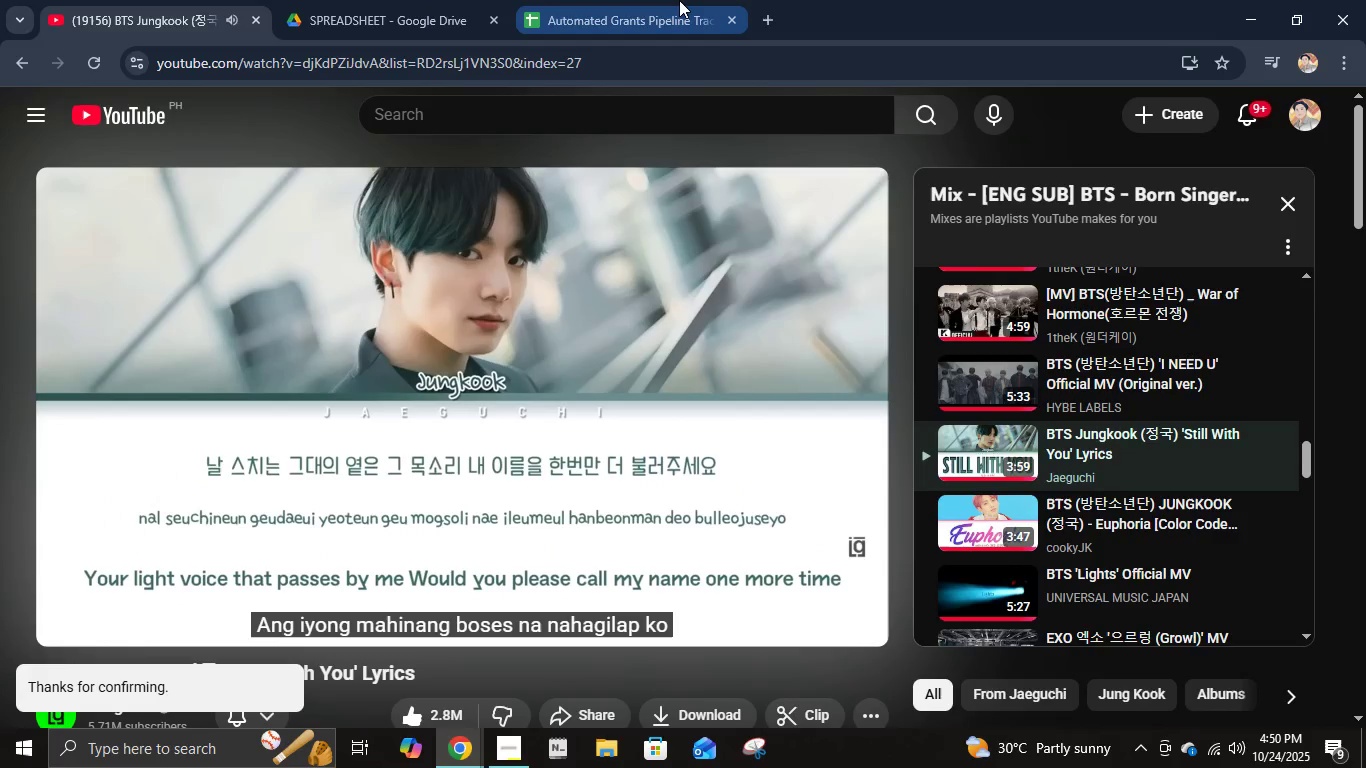 
left_click([679, 0])
 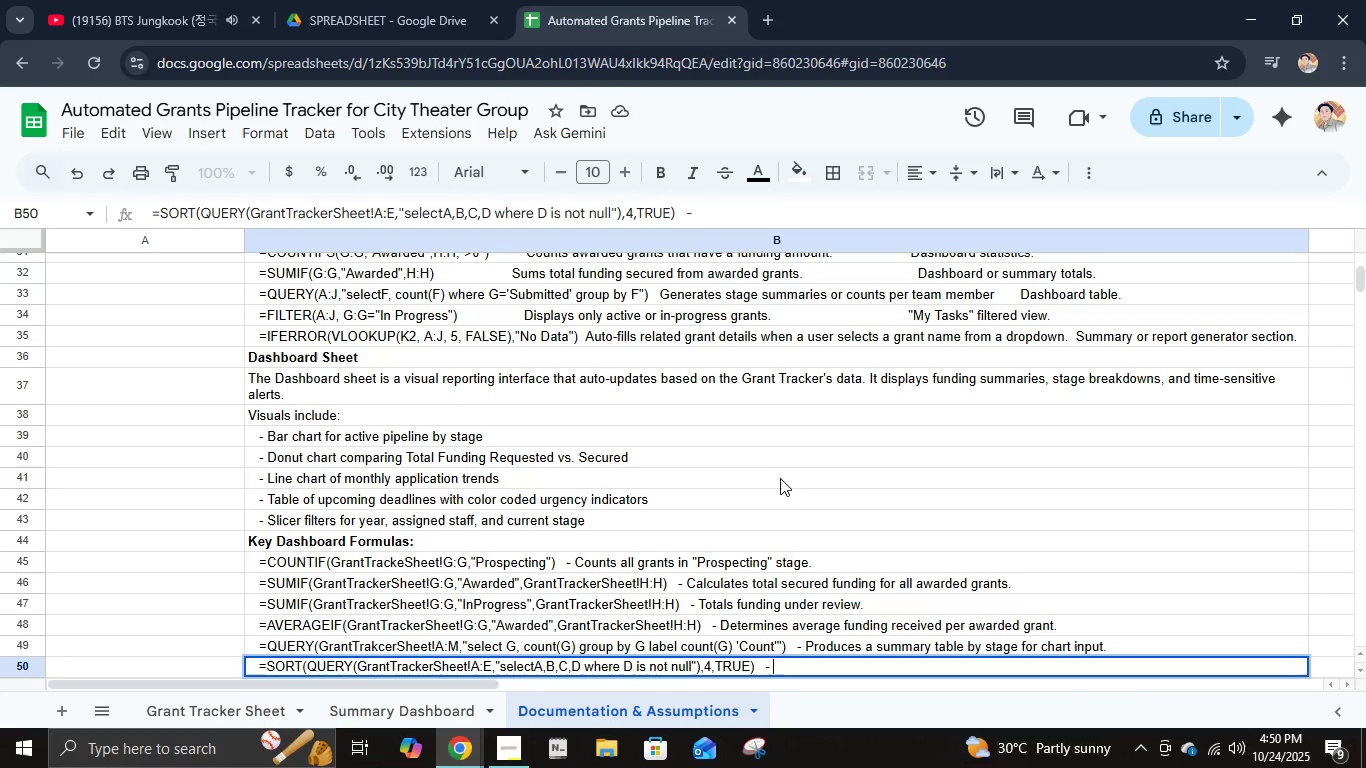 
type(Generates the list of upcoming deadlines.)
 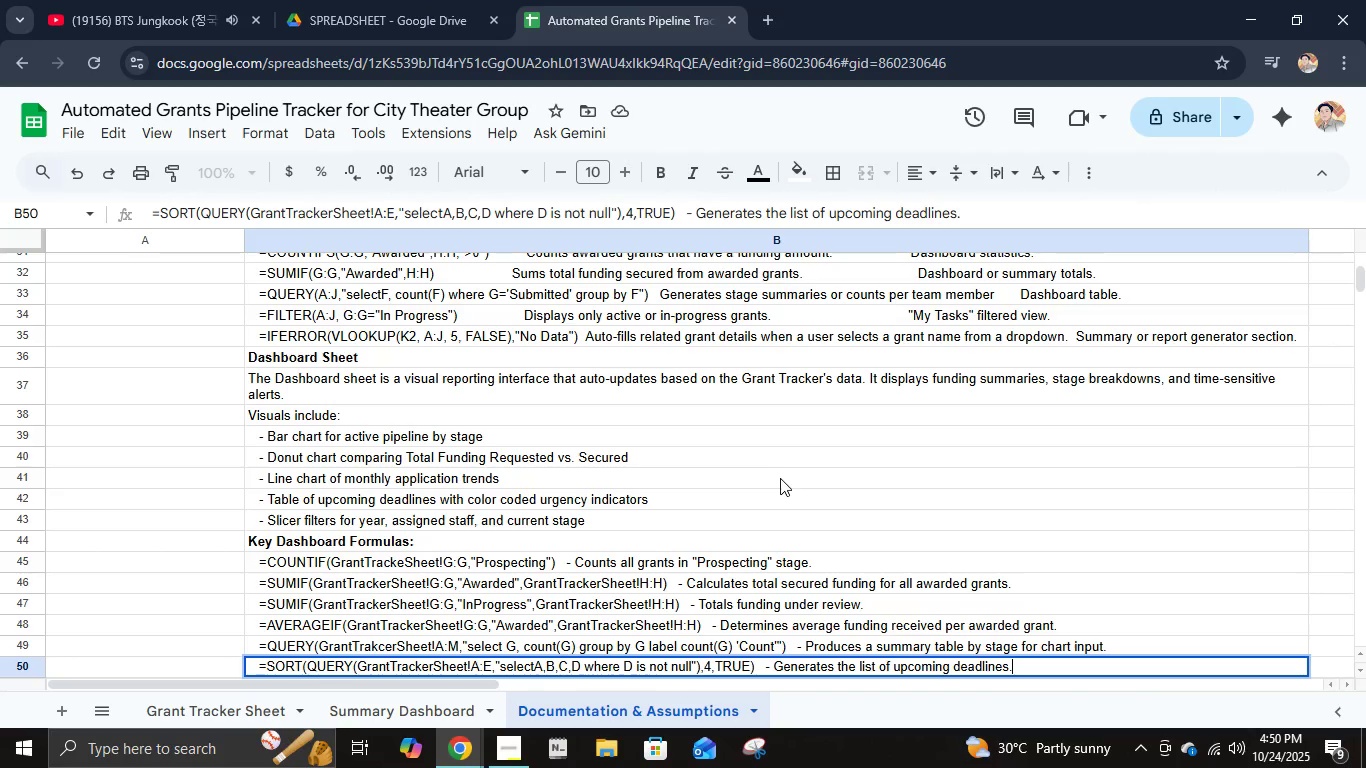 
key(Enter)
 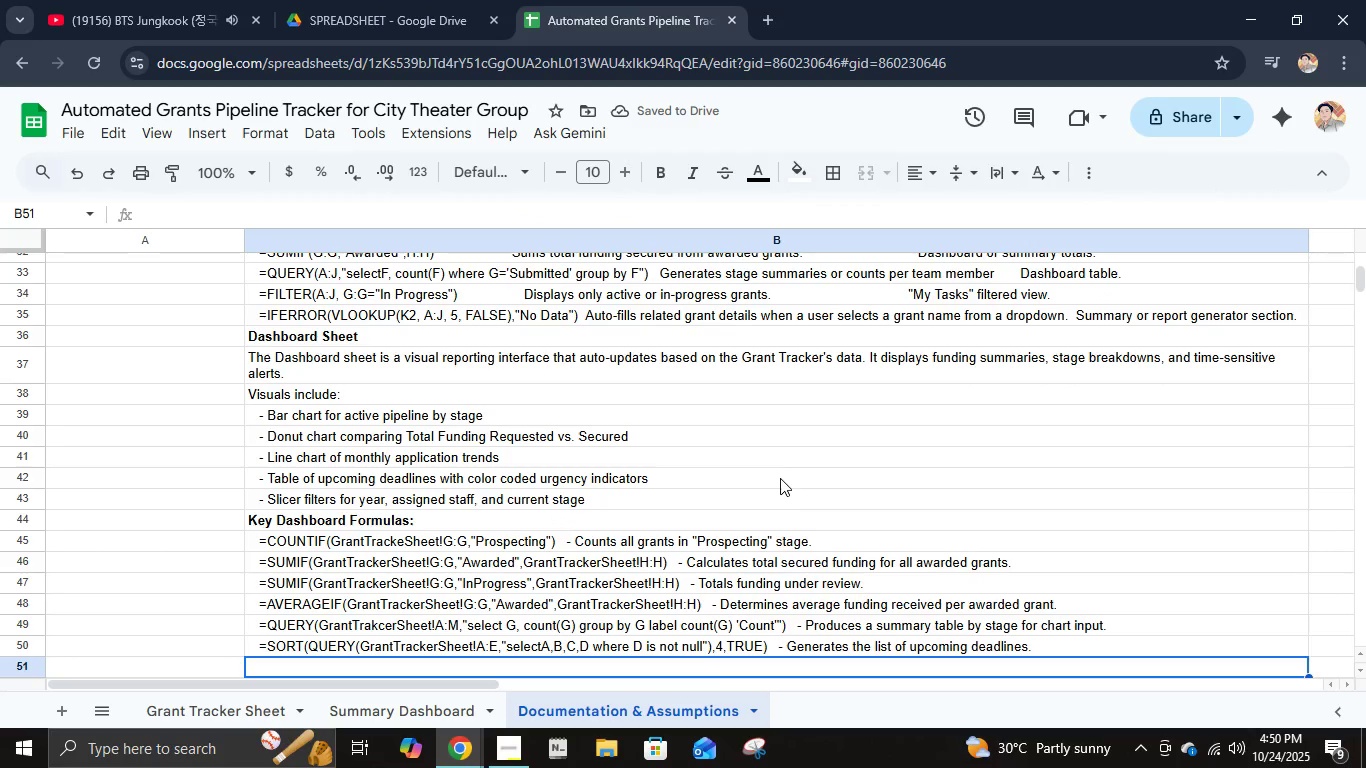 
type(Conditional formatting on the dashboard uses these rules:)
 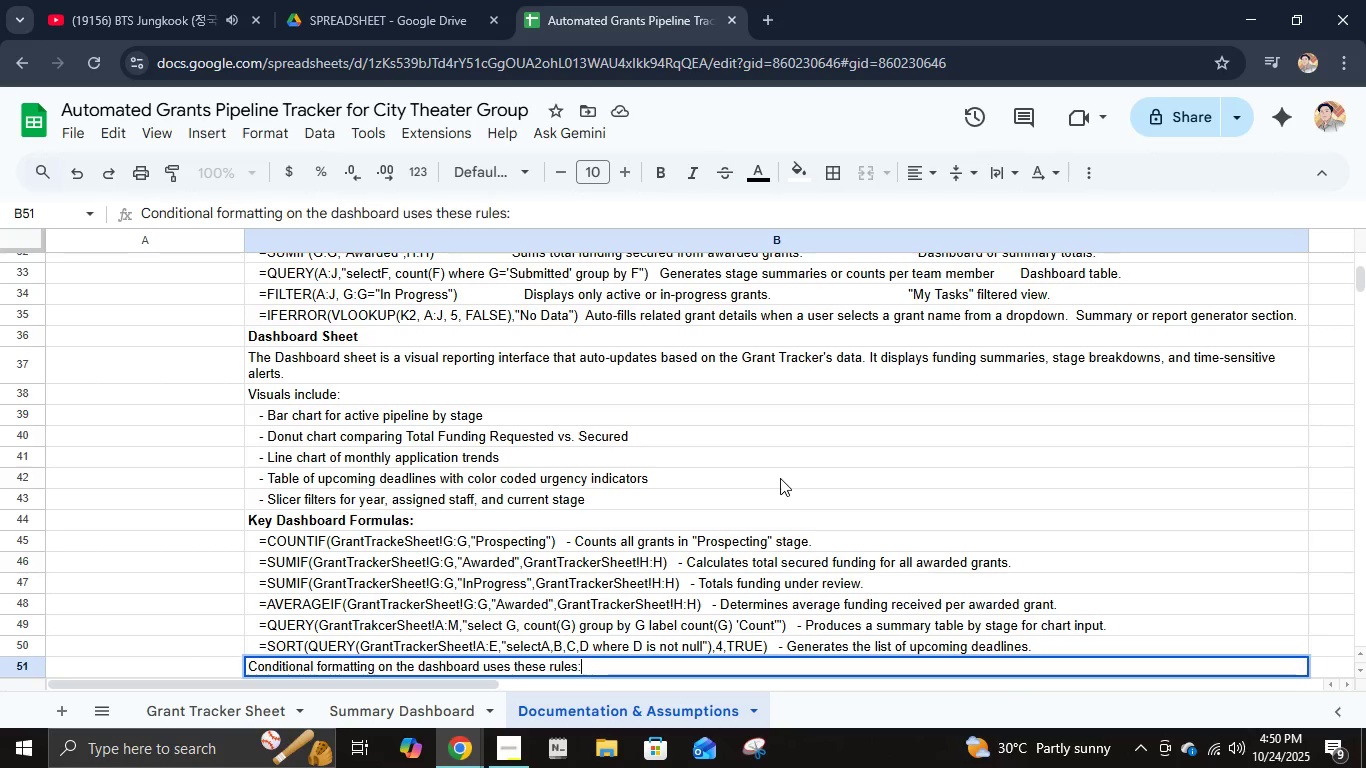 
 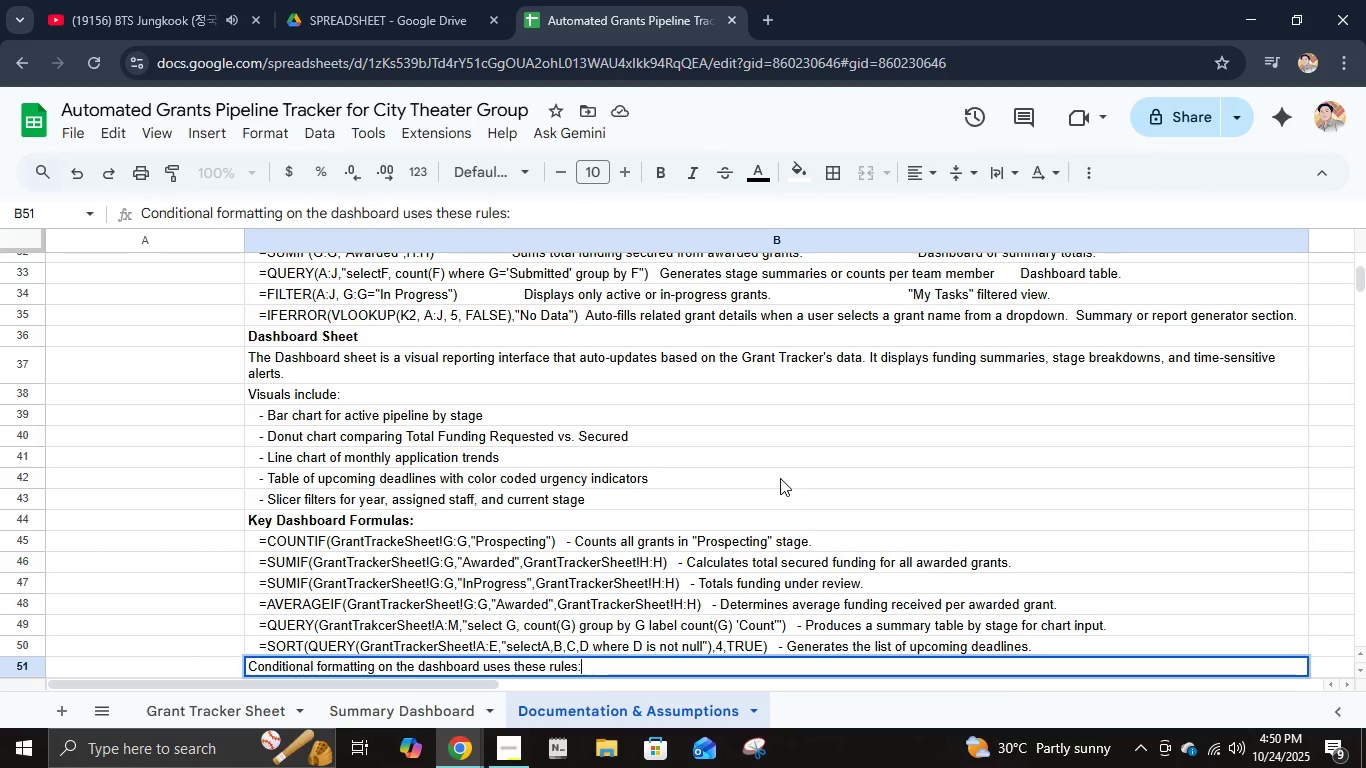 
key(Enter)
 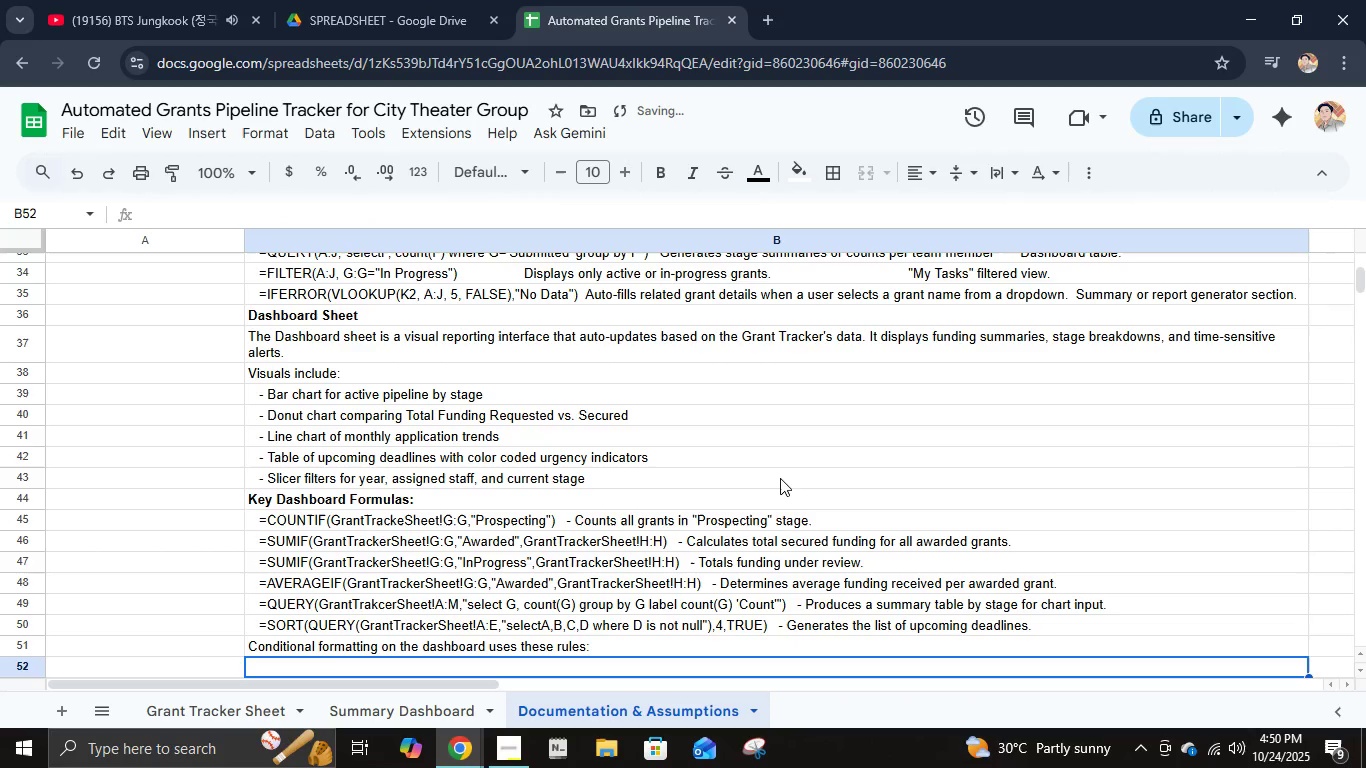 
type(   - Red = )
key(Backspace)
key(Backspace)
key(Backspace)
type(: =D2<TODAY() - )
key(Backspace)
key(Backspace)
type(  - Overdue Deadline)
 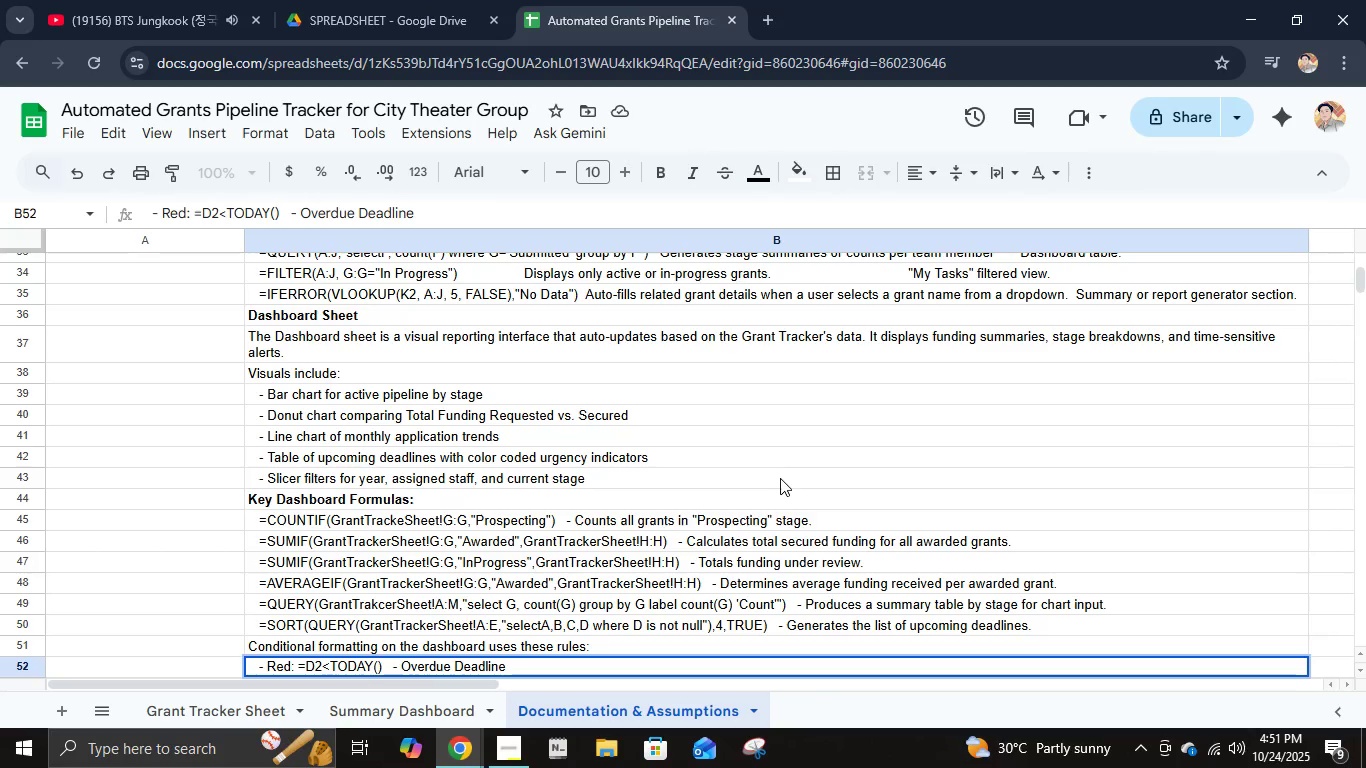 
key(Enter)
 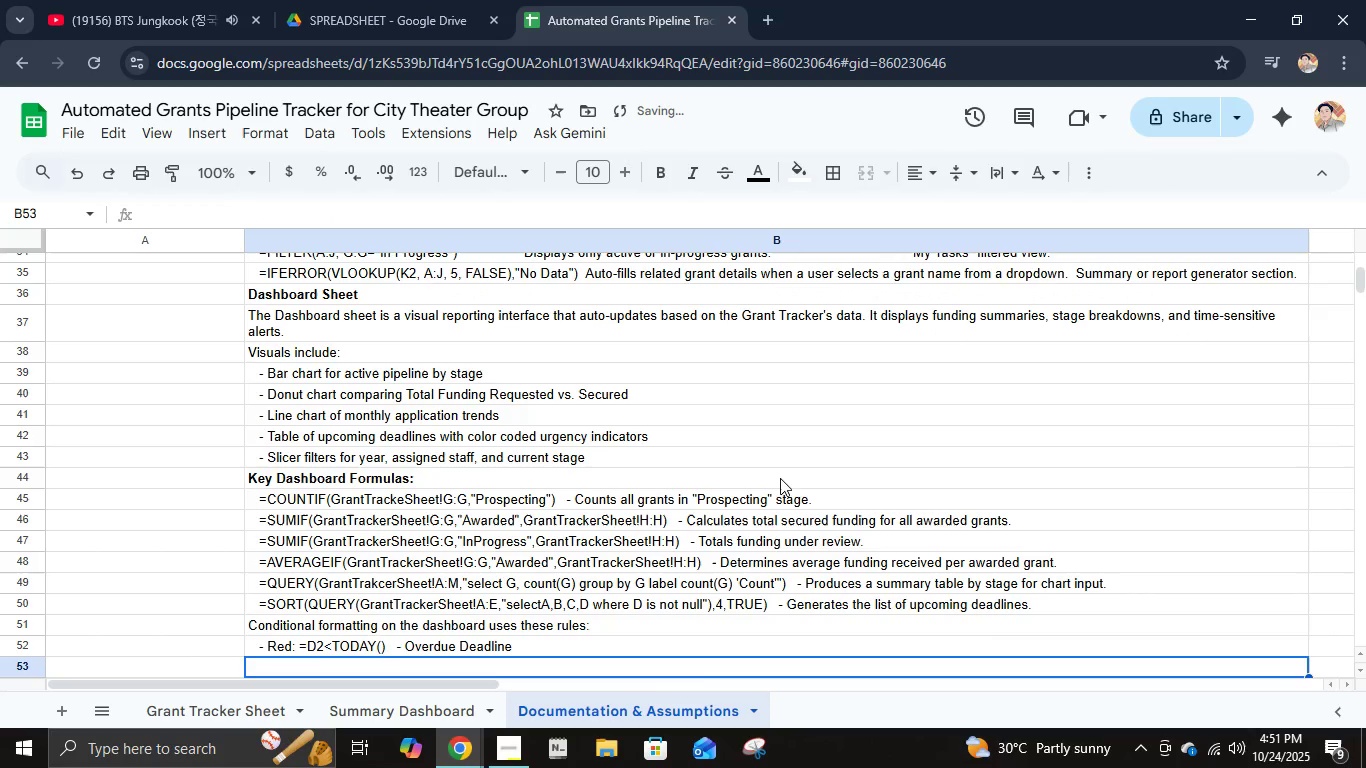 
type(   - Yelloe)
key(Backspace)
type(w: =D2-TOd)
key(Backspace)
key(Backspace)
type(ODAY()<=7   - Due within a week)
 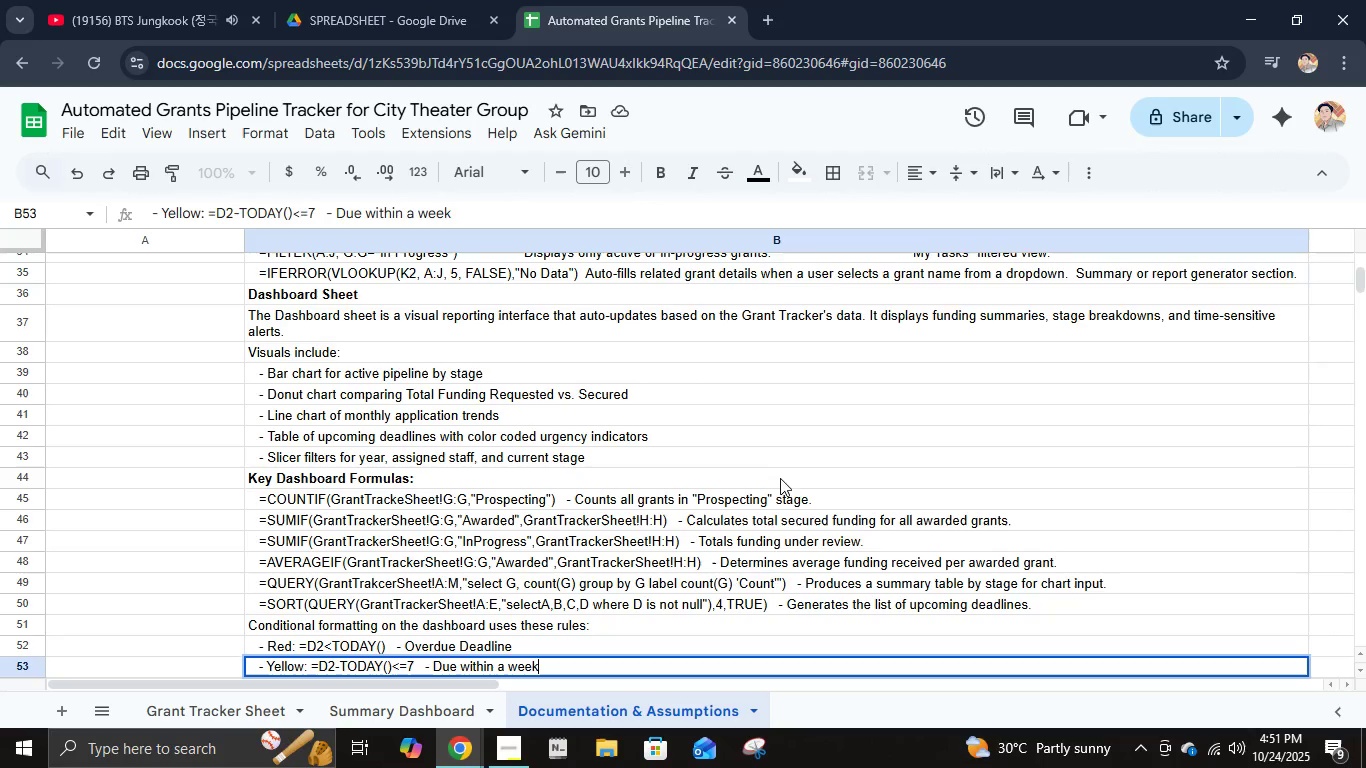 
 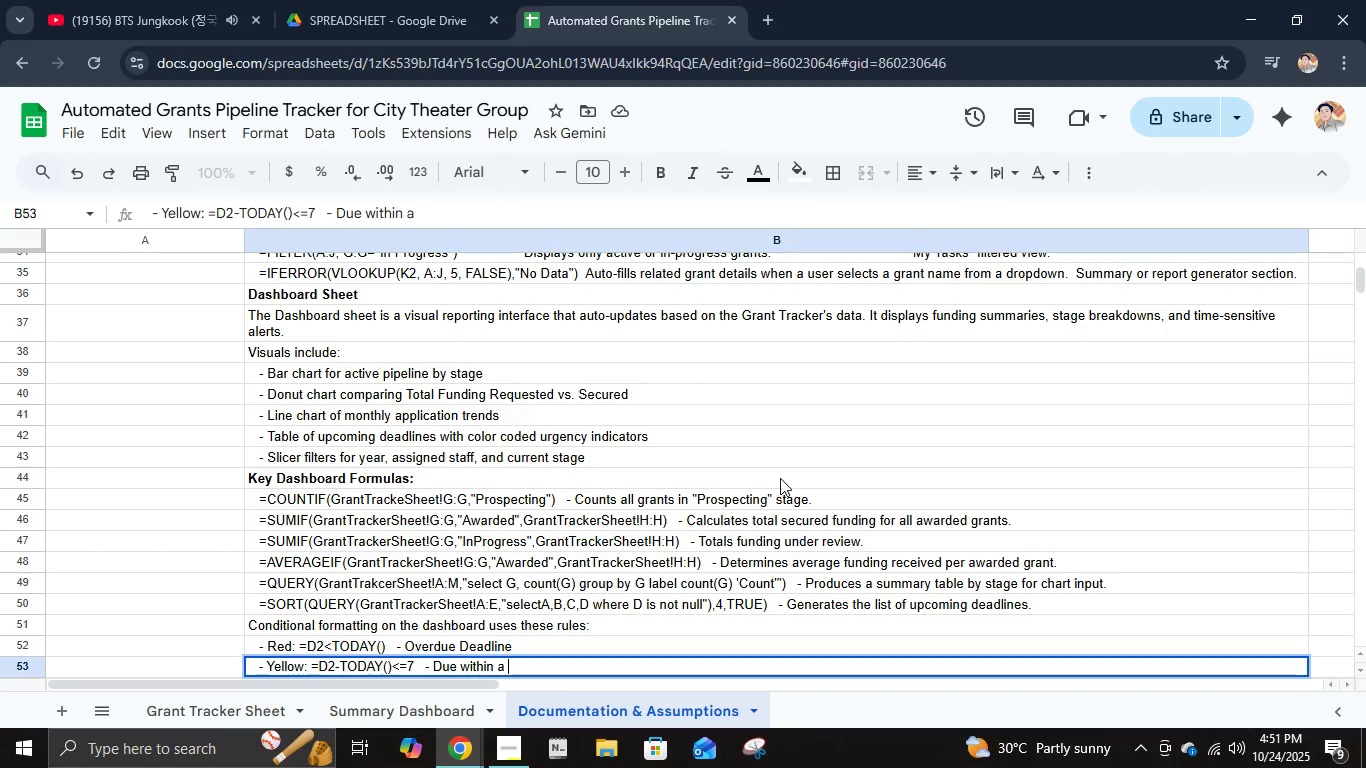 
key(Enter)
 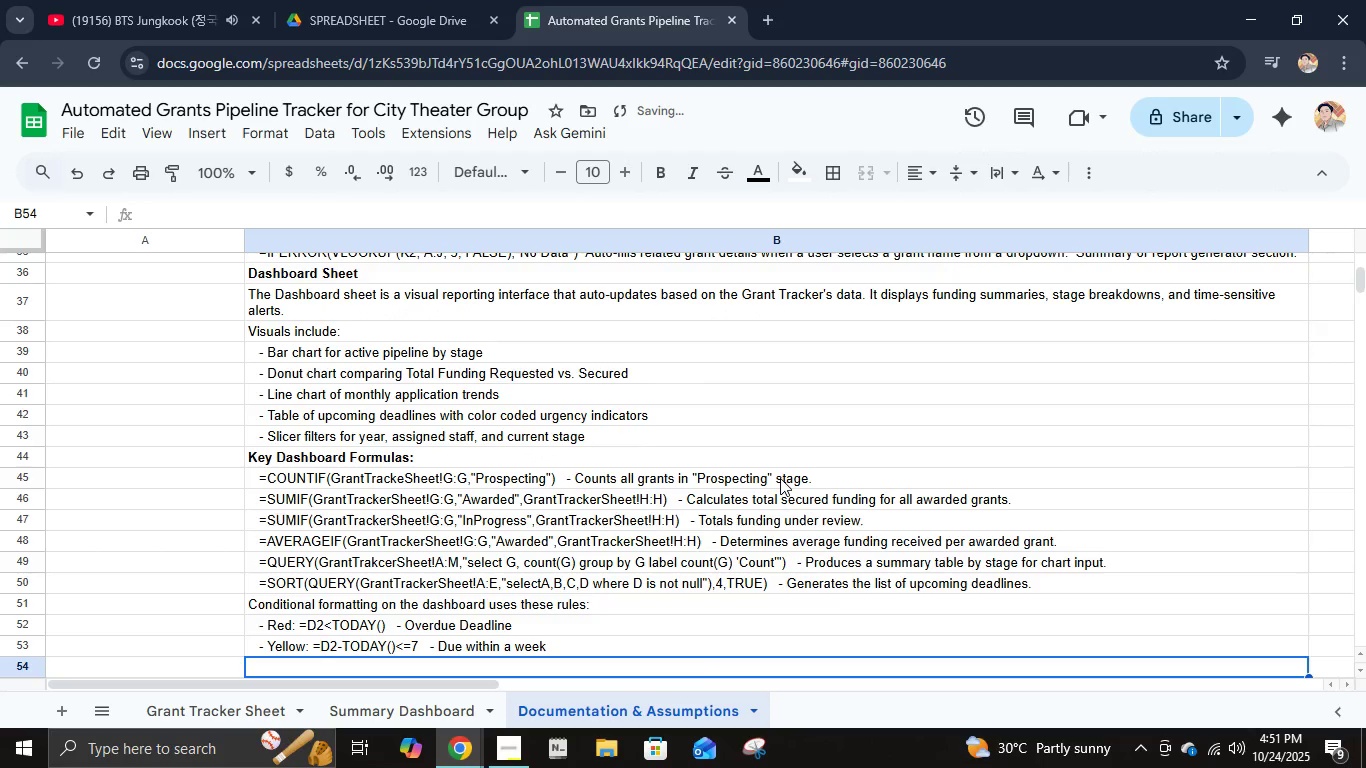 
type(   - Green: =)
 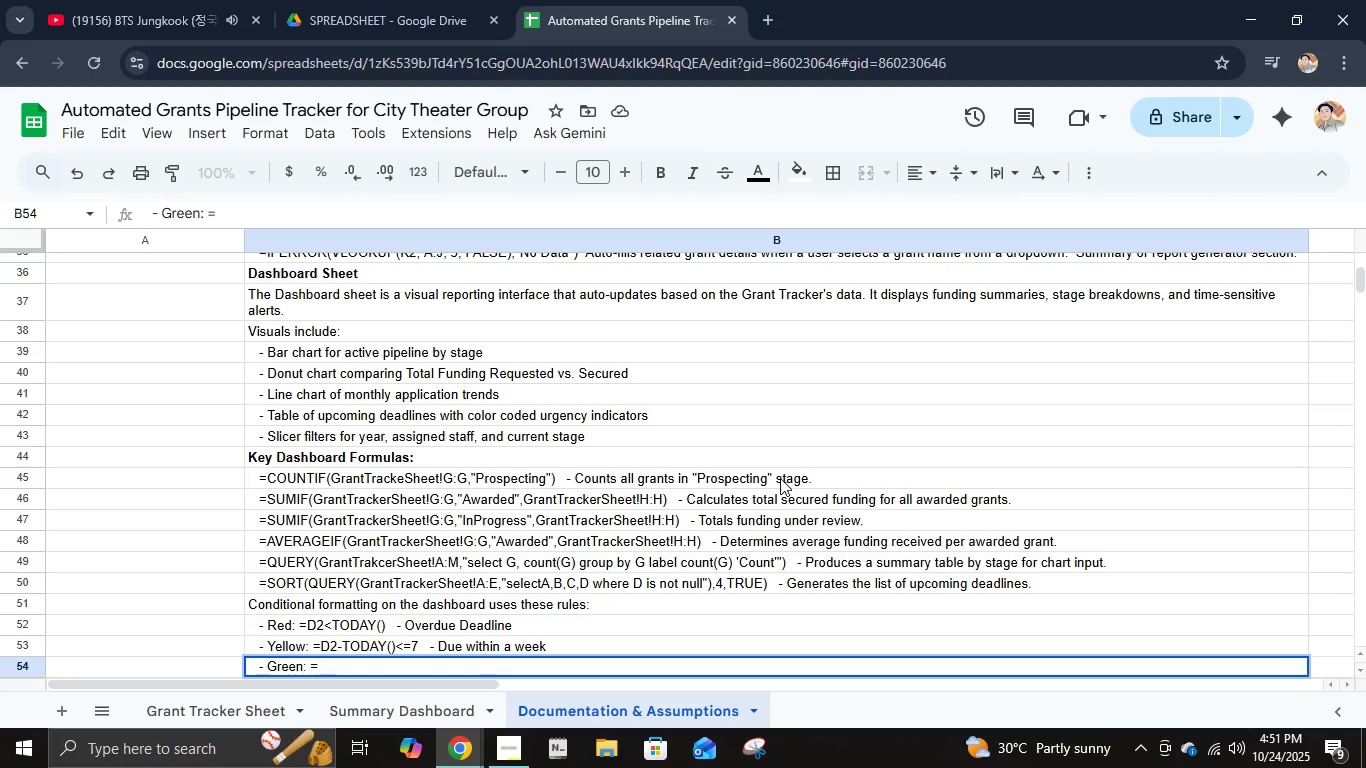 
type(D2-TODAY()>7    )
key(Backspace)
type(- On Schedule)
 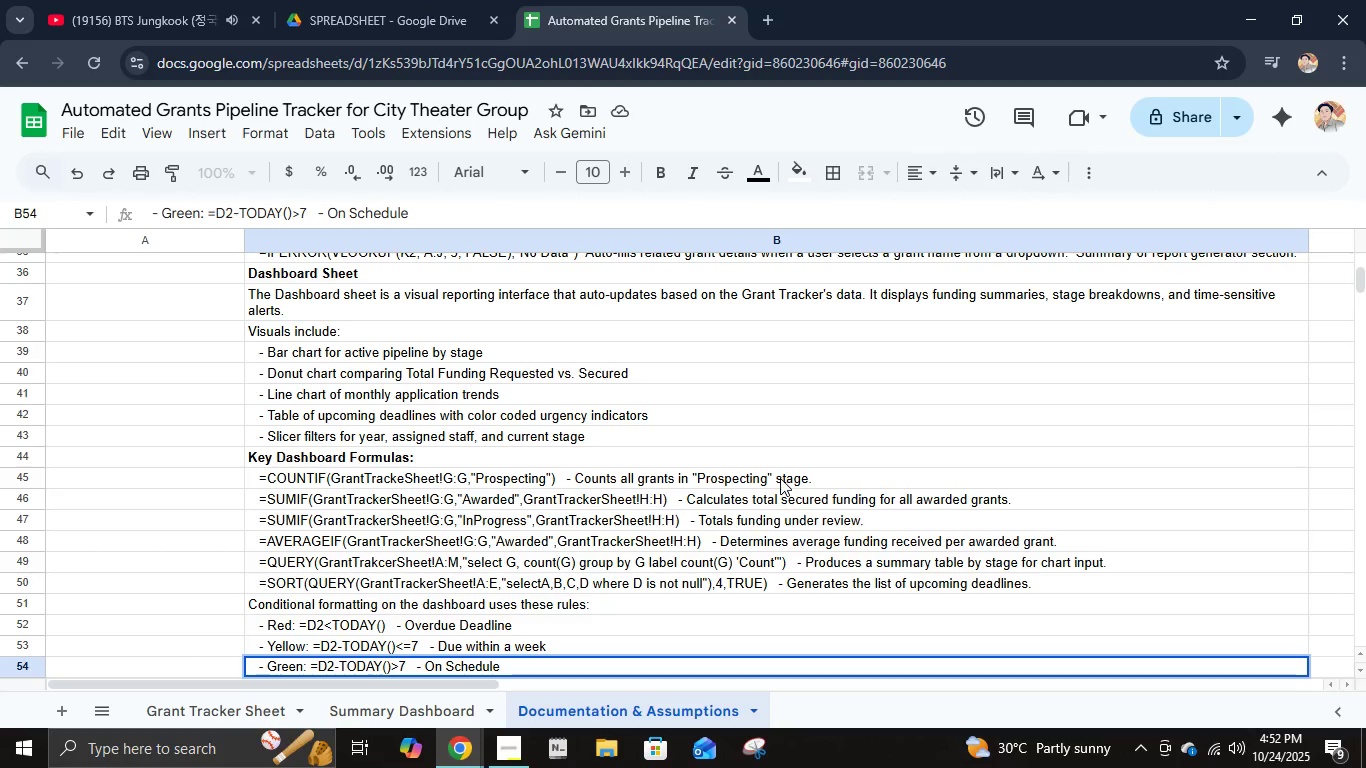 
key(Enter)
 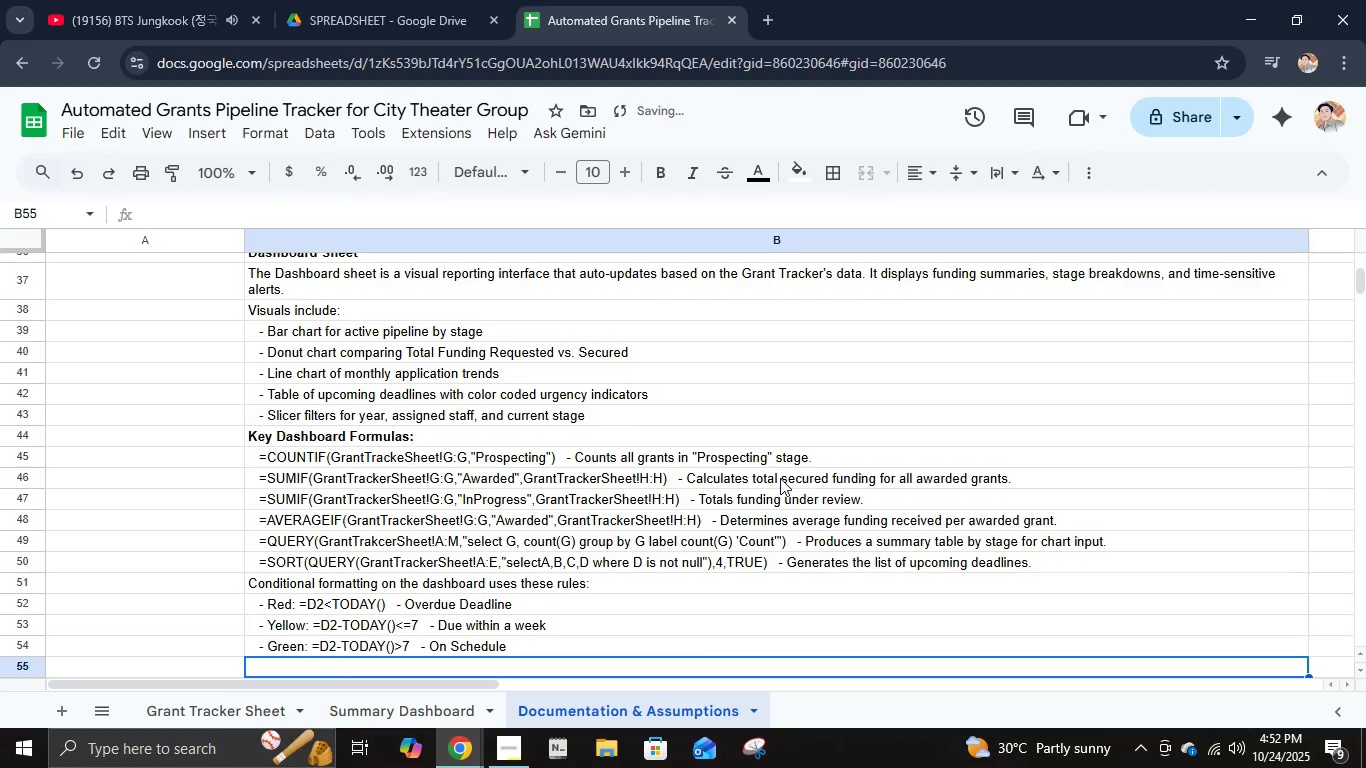 
key(Enter)
 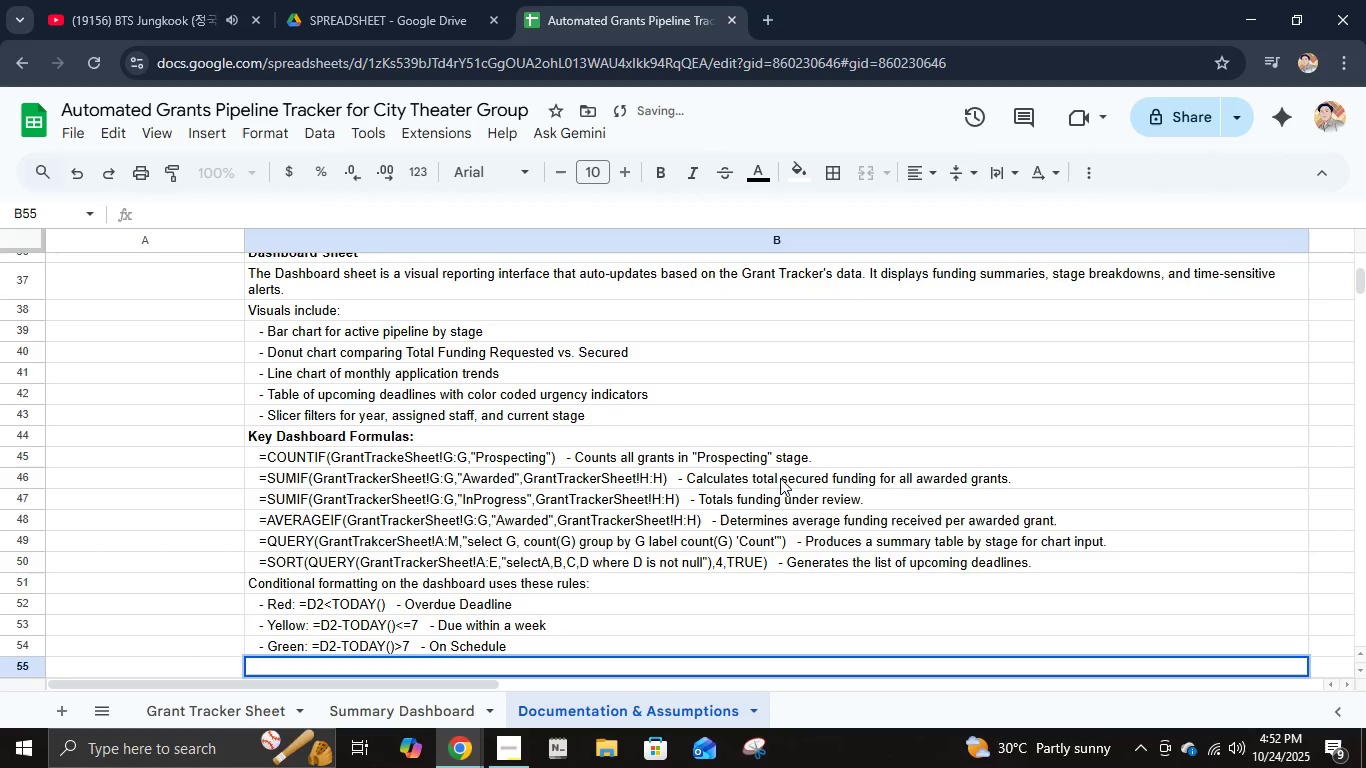 
key(Enter)
 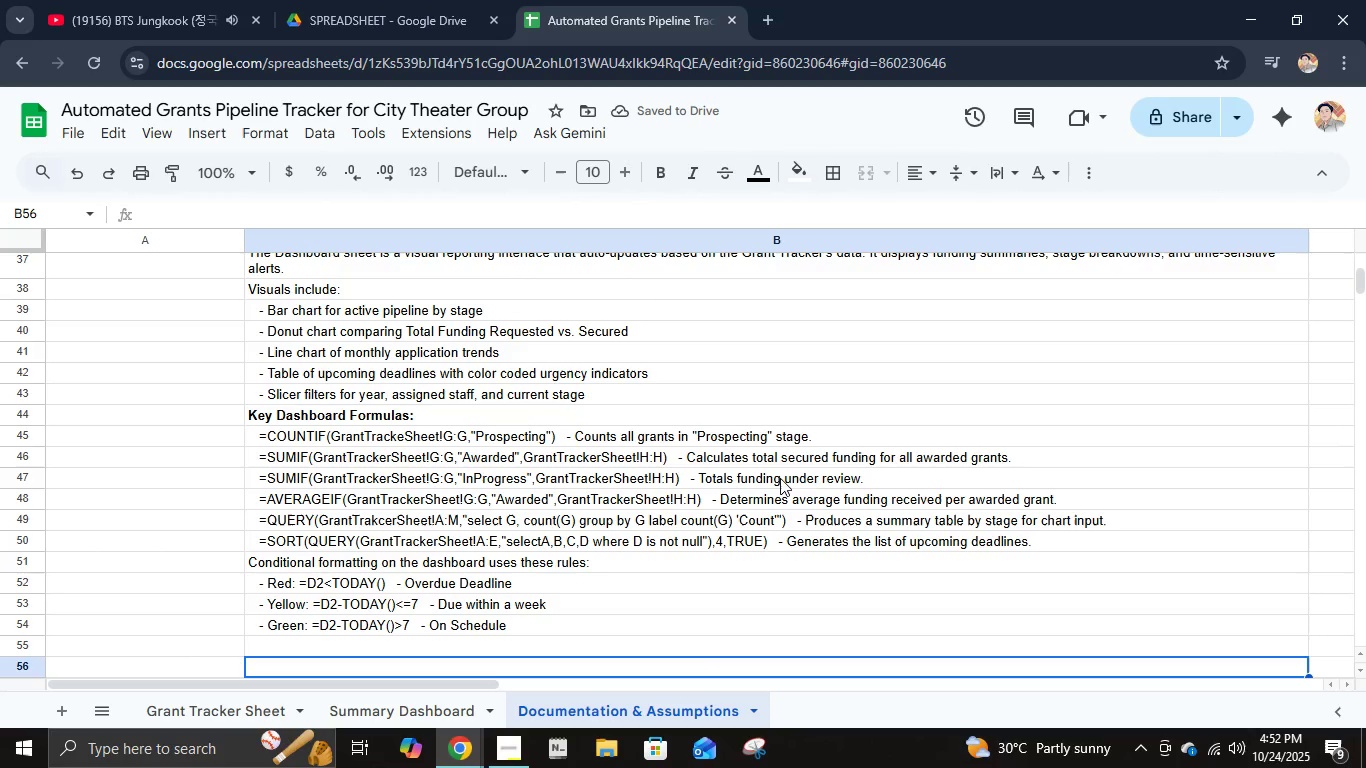 
key(Control+B)
 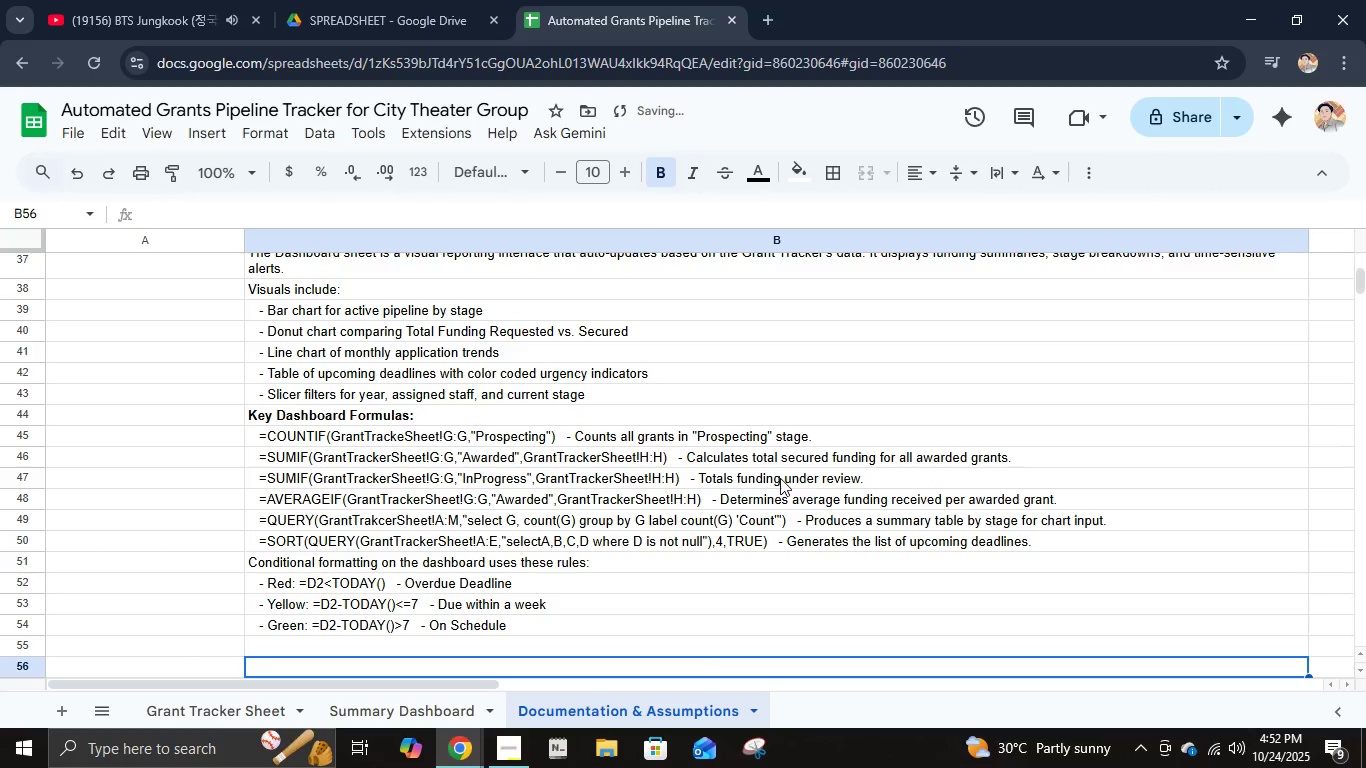 
type(Automation)
key(Backspace)
type(on)
key(Backspace)
key(Backspace)
type(n (Apps Script Integration))
 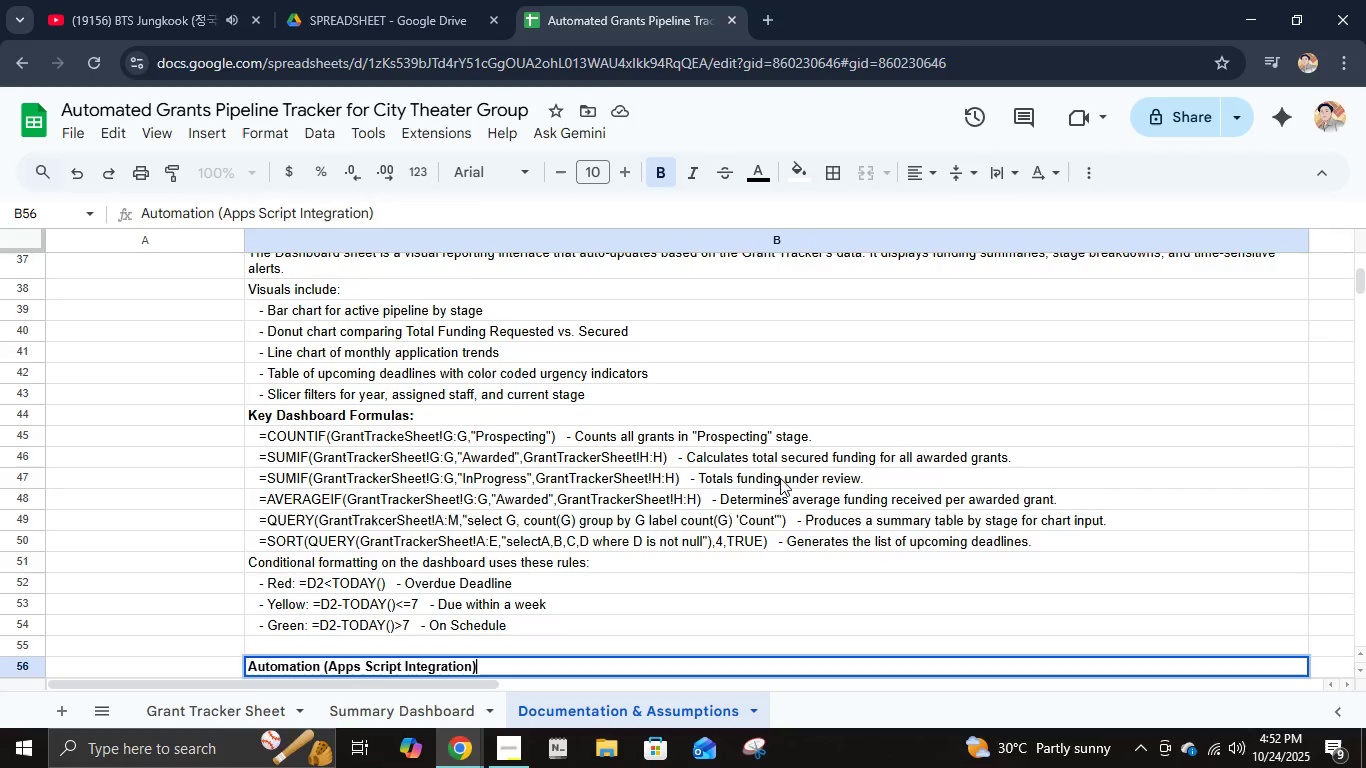 
 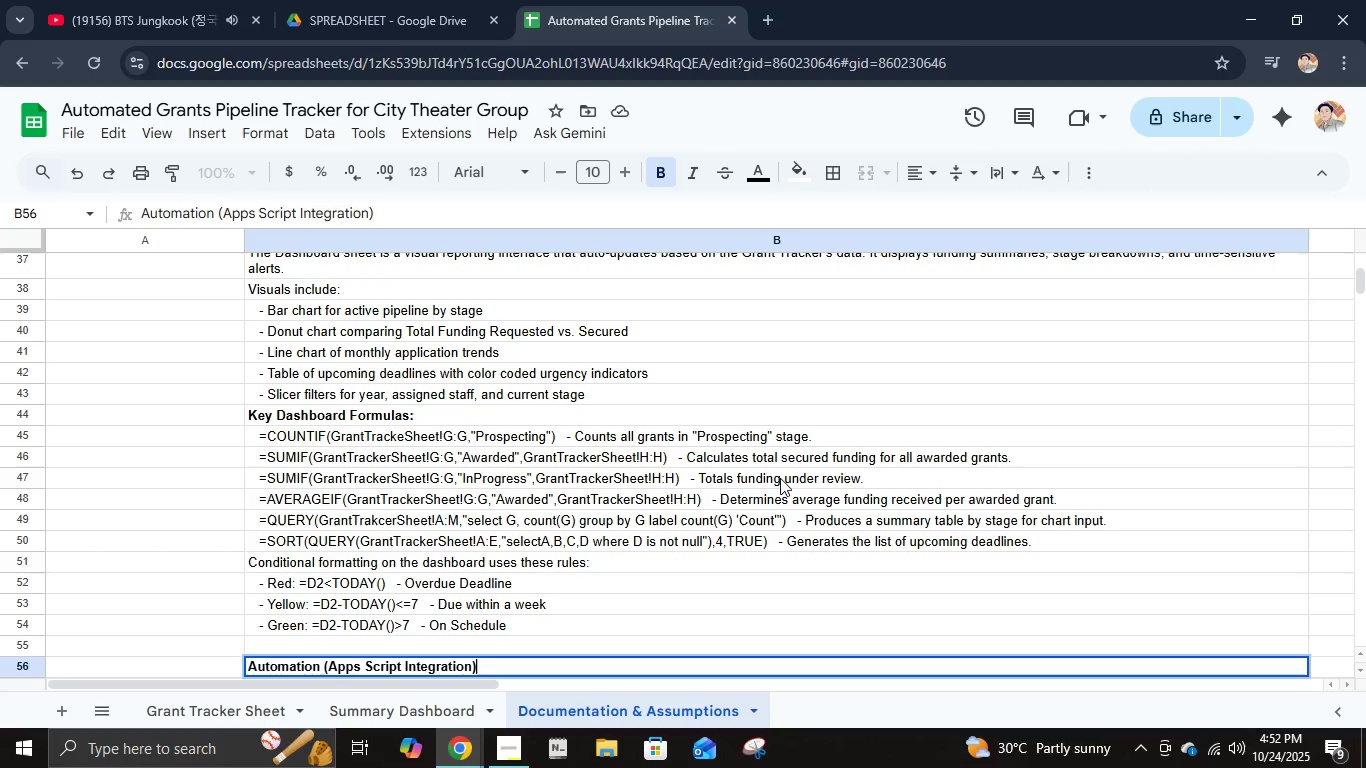 
key(Enter)
 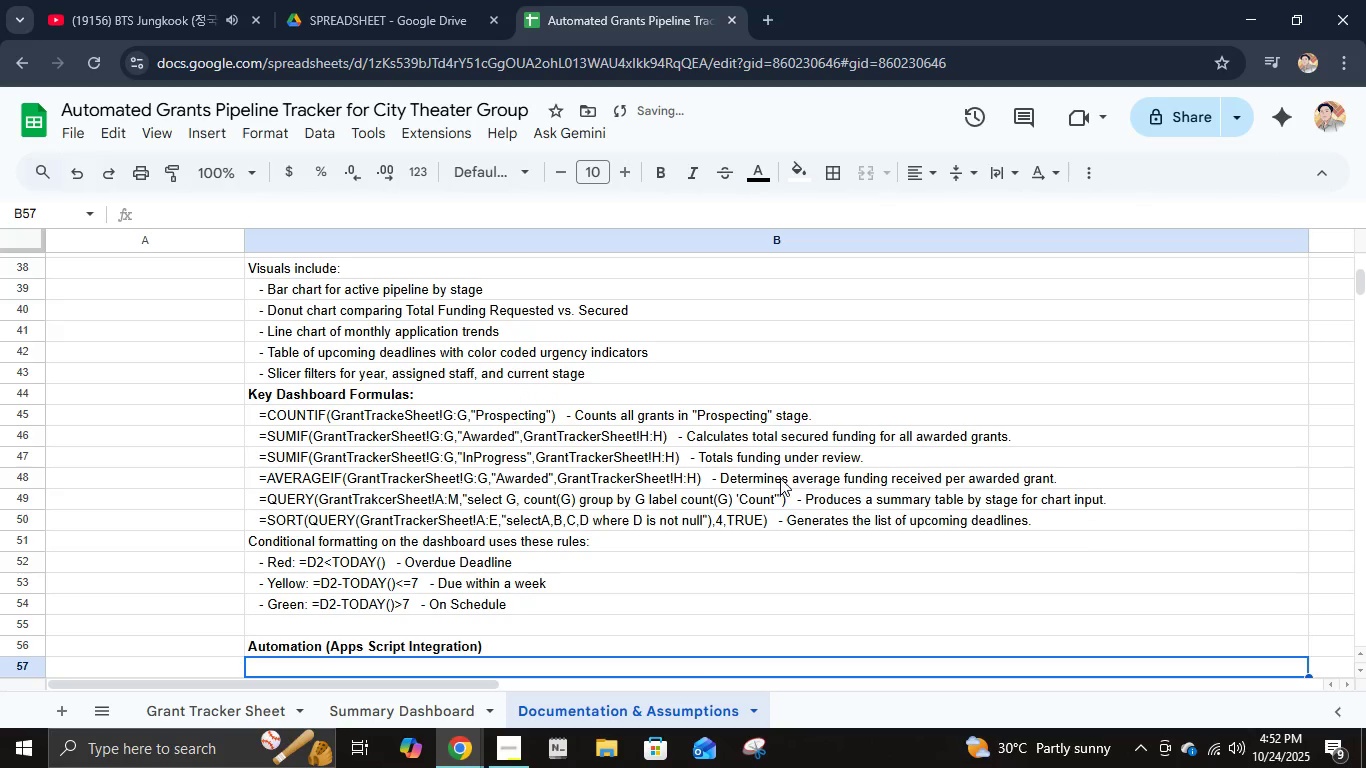 
type(Google Appls)
key(Backspace)
key(Backspace)
type(s Script is embedded to automate notig)
key(Backspace)
type(ficato)
key(Backspace)
type(ions:)
 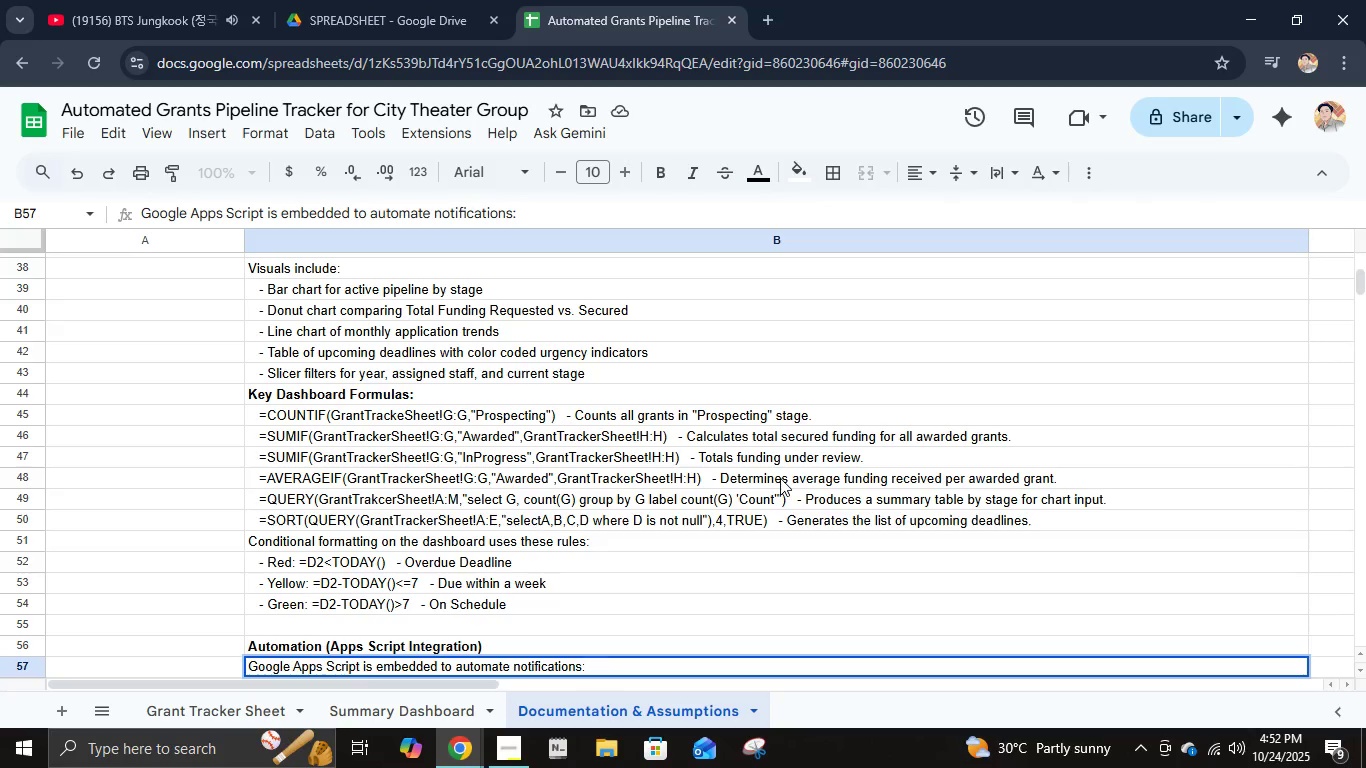 
key(Enter)
 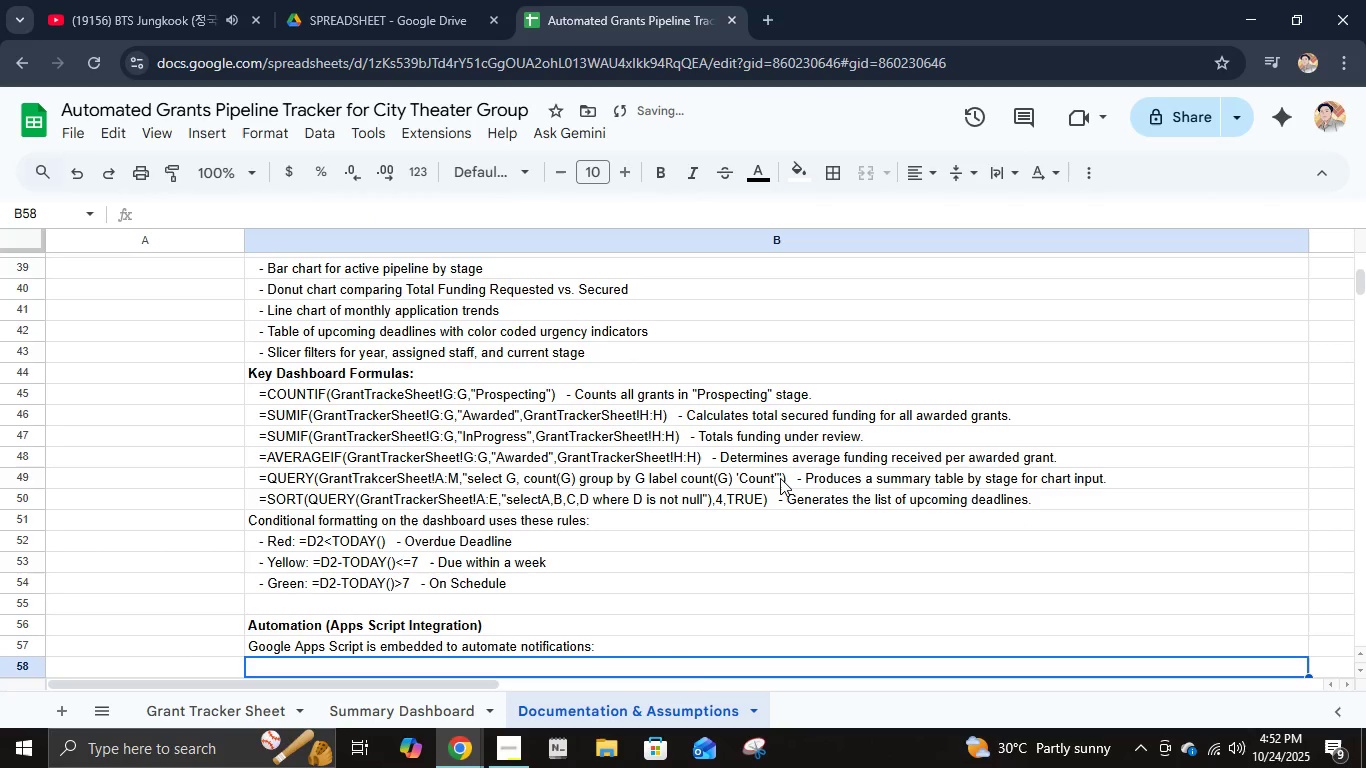 
type(   - We)
key(Backspace)
type(hen a Stage changes to "Submitted,)
key(Backspace)
type(", Awar)
key(Backspace)
key(Backspace)
key(Backspace)
key(Backspace)
type("Awarded", or "Declined".)
 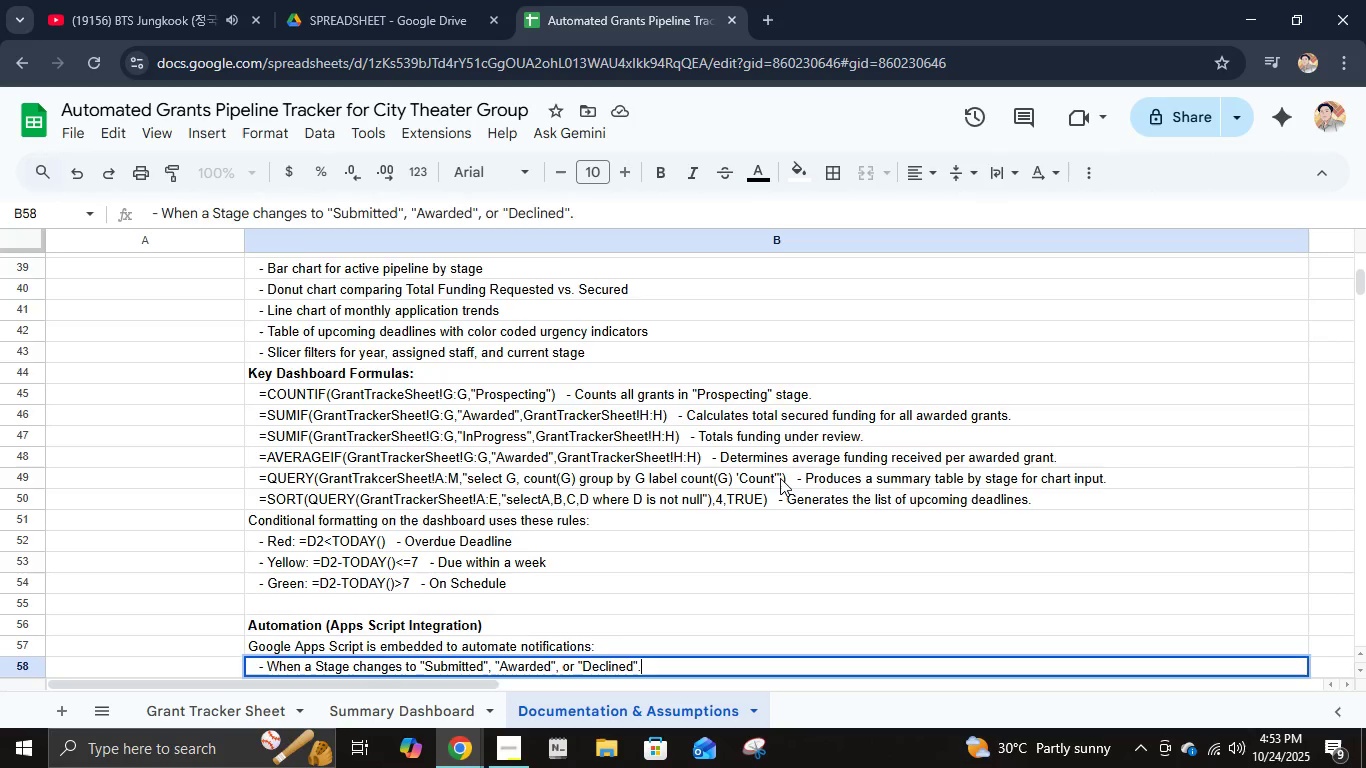 
 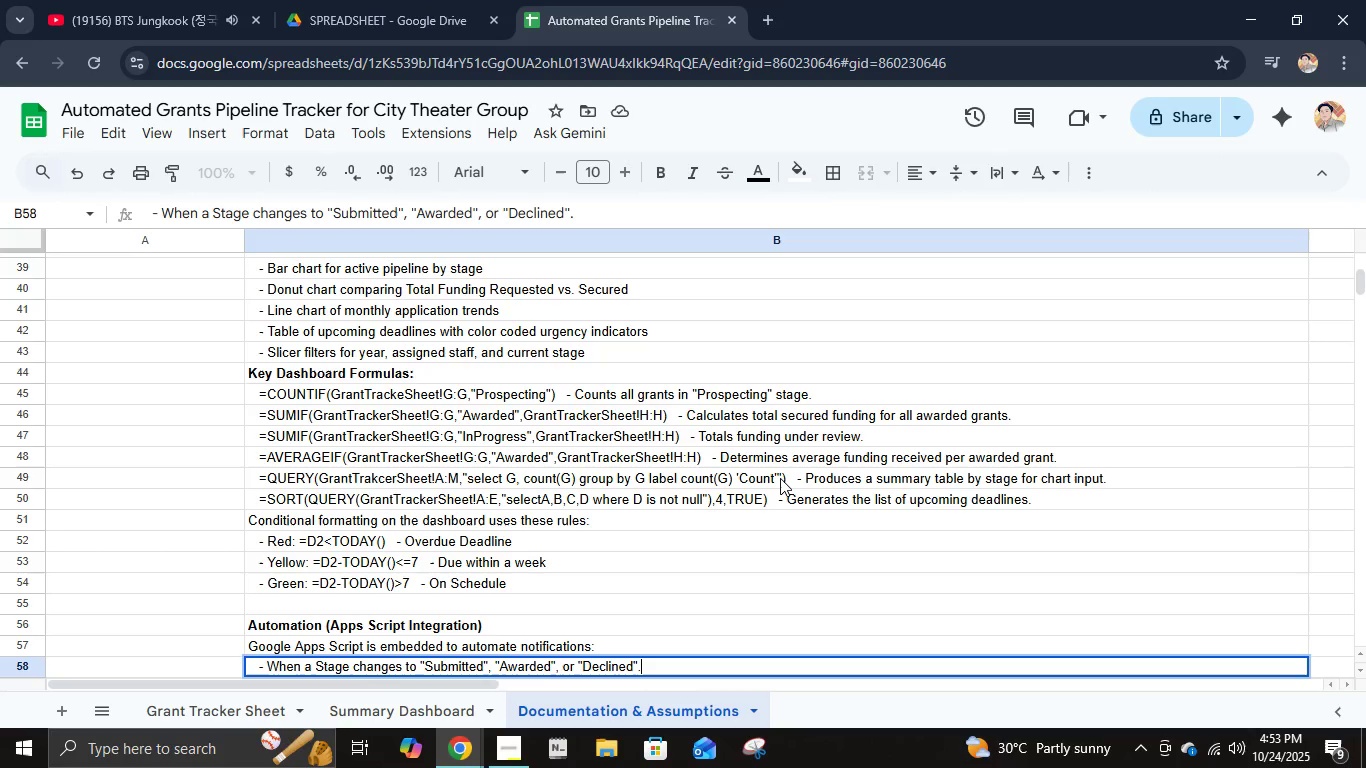 
key(Enter)
 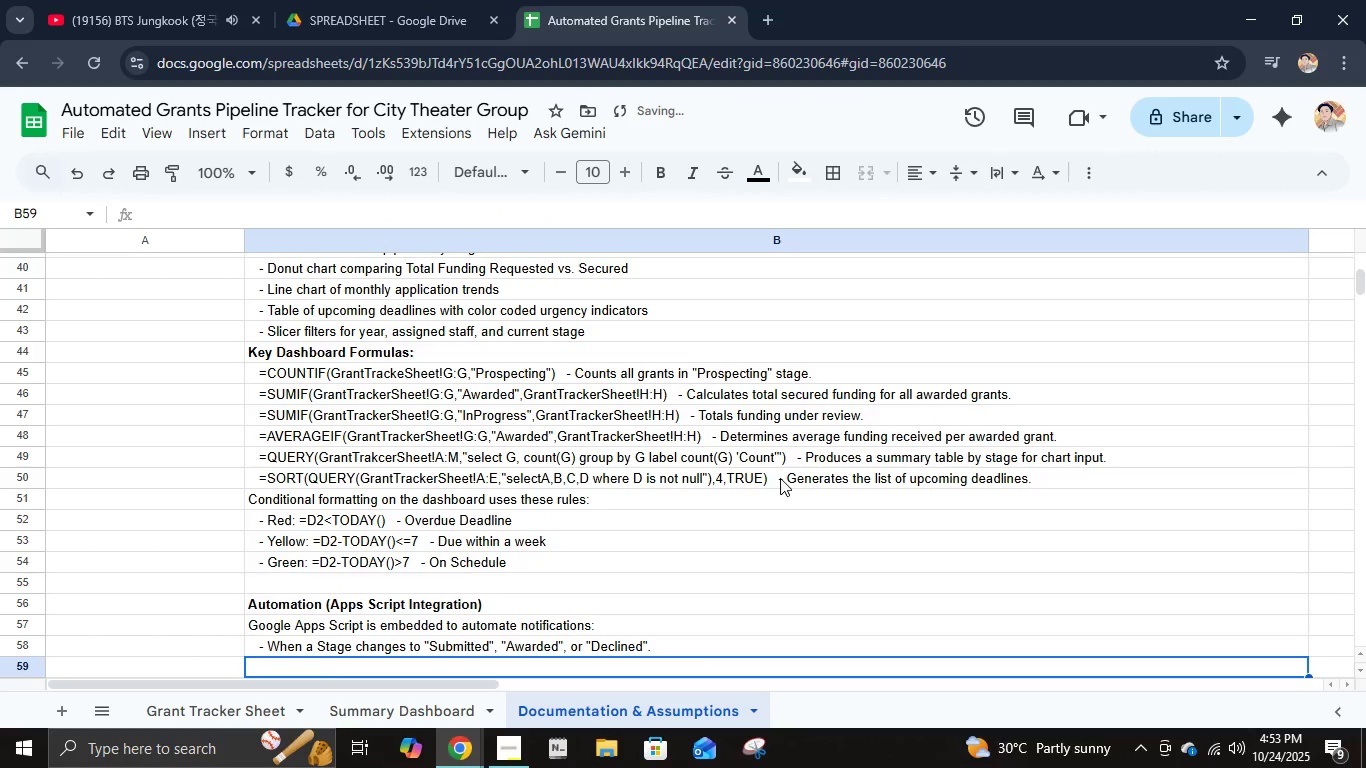 
type(   - Wje)
key(Backspace)
key(Backspace)
type(hen a deadline is wh)
key(Backspace)
type(iht)
key(Backspace)
key(Backspace)
type(thin 7 days of today's date.)
 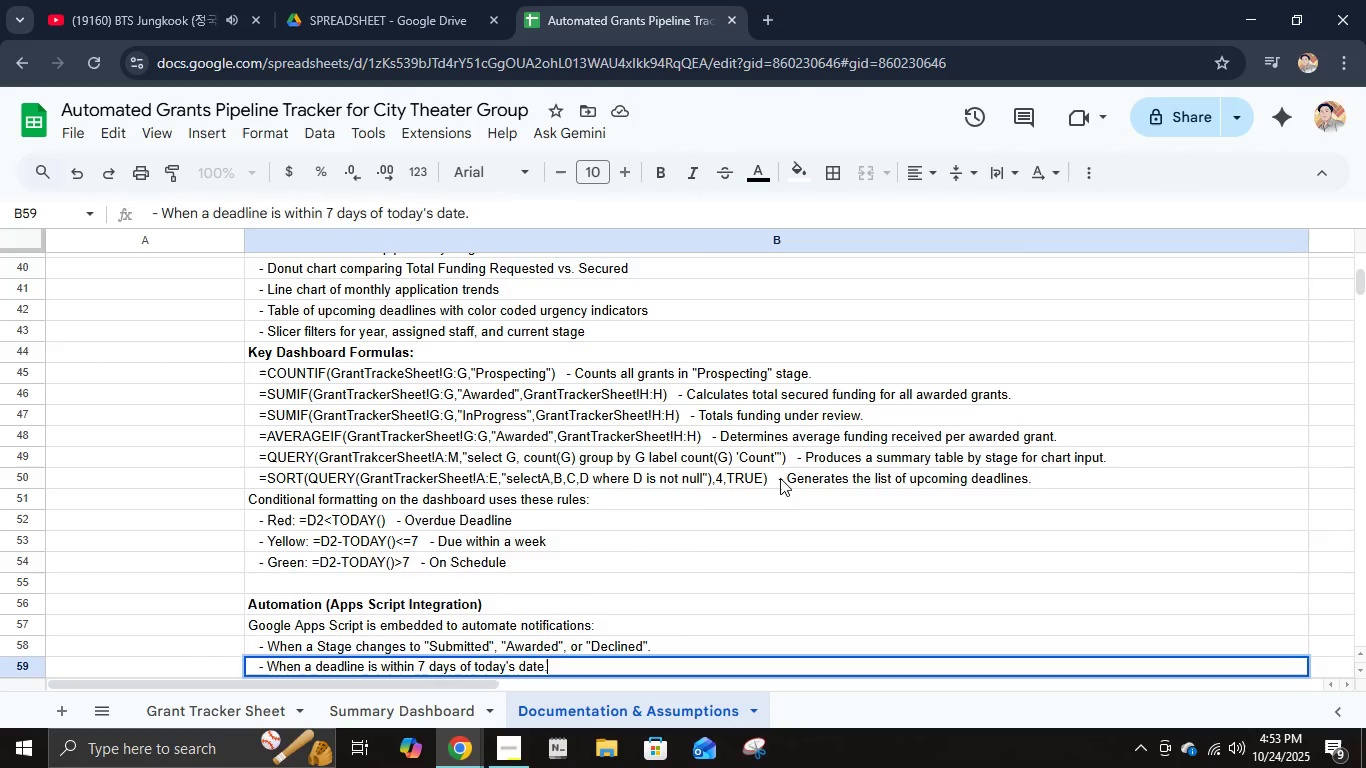 
 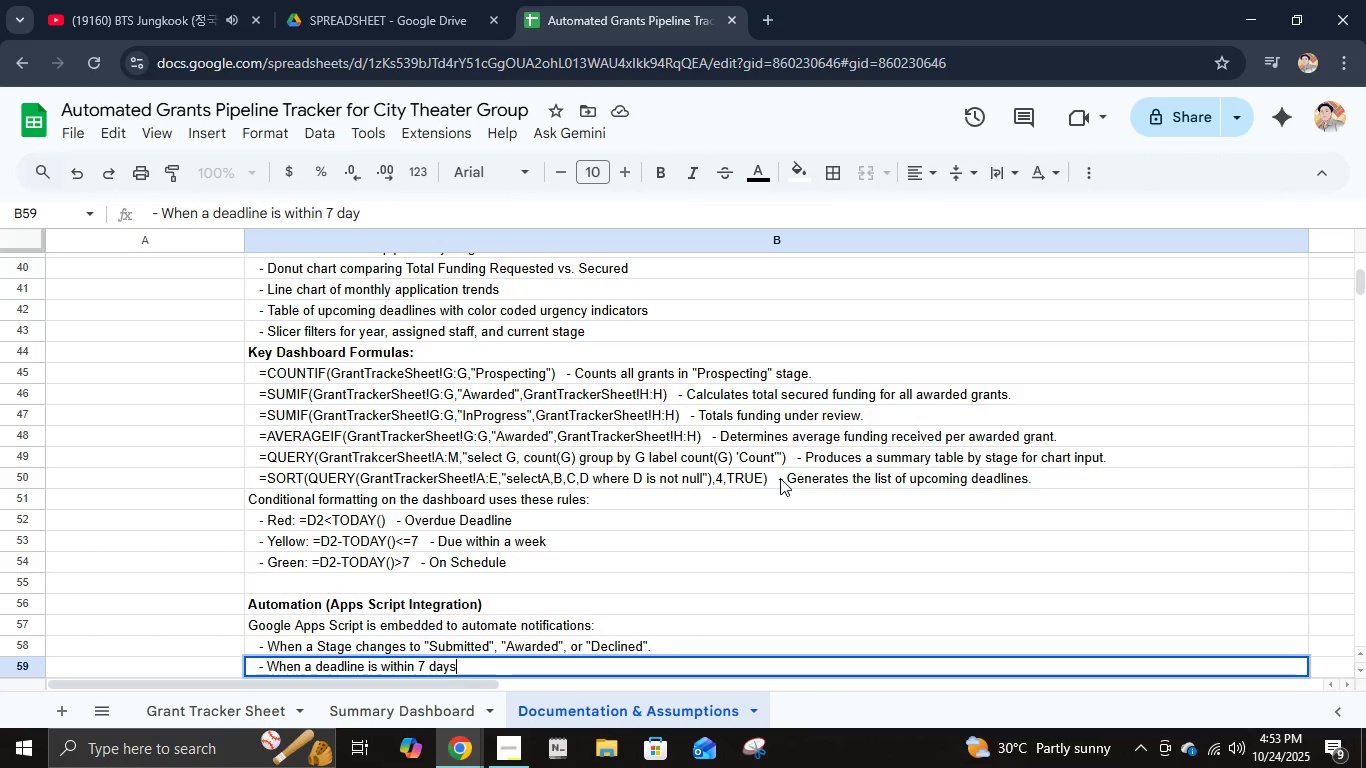 
key(Enter)
 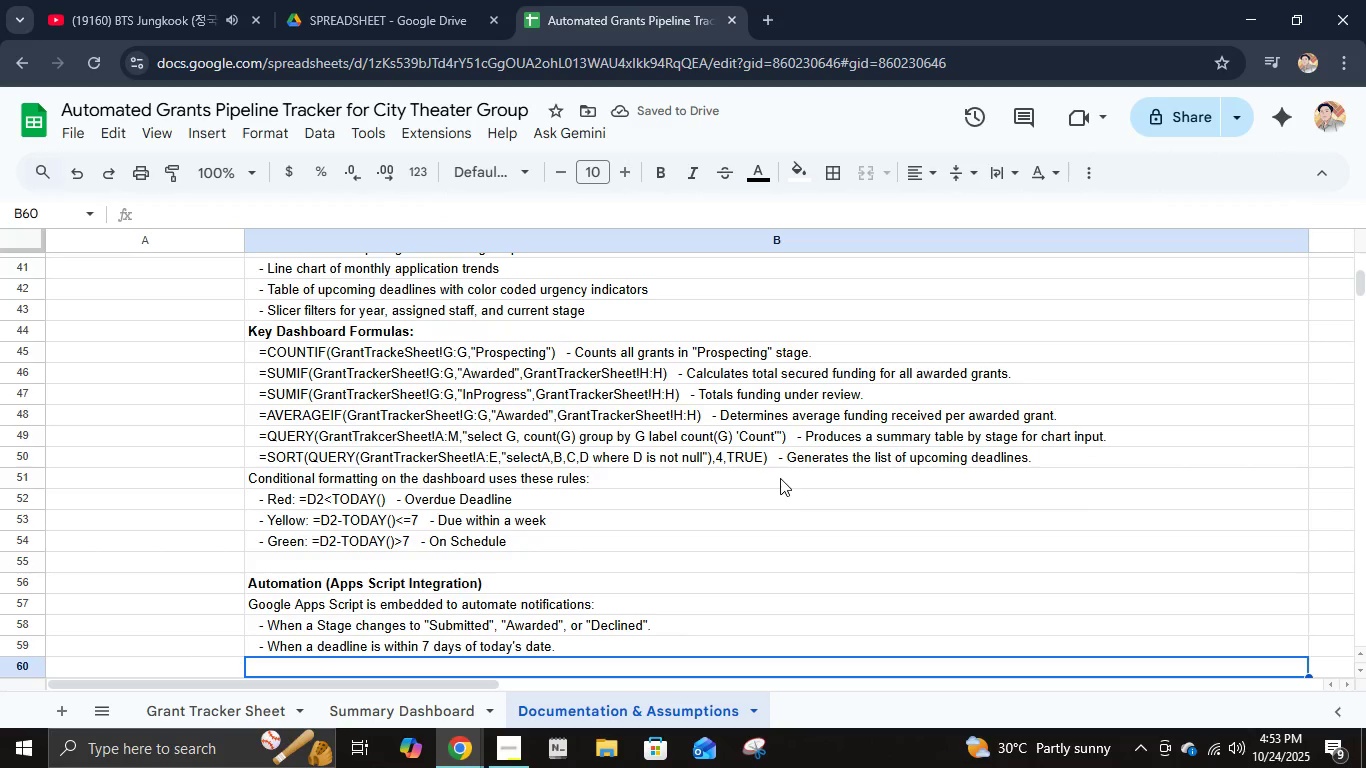 
wait(9.94)
 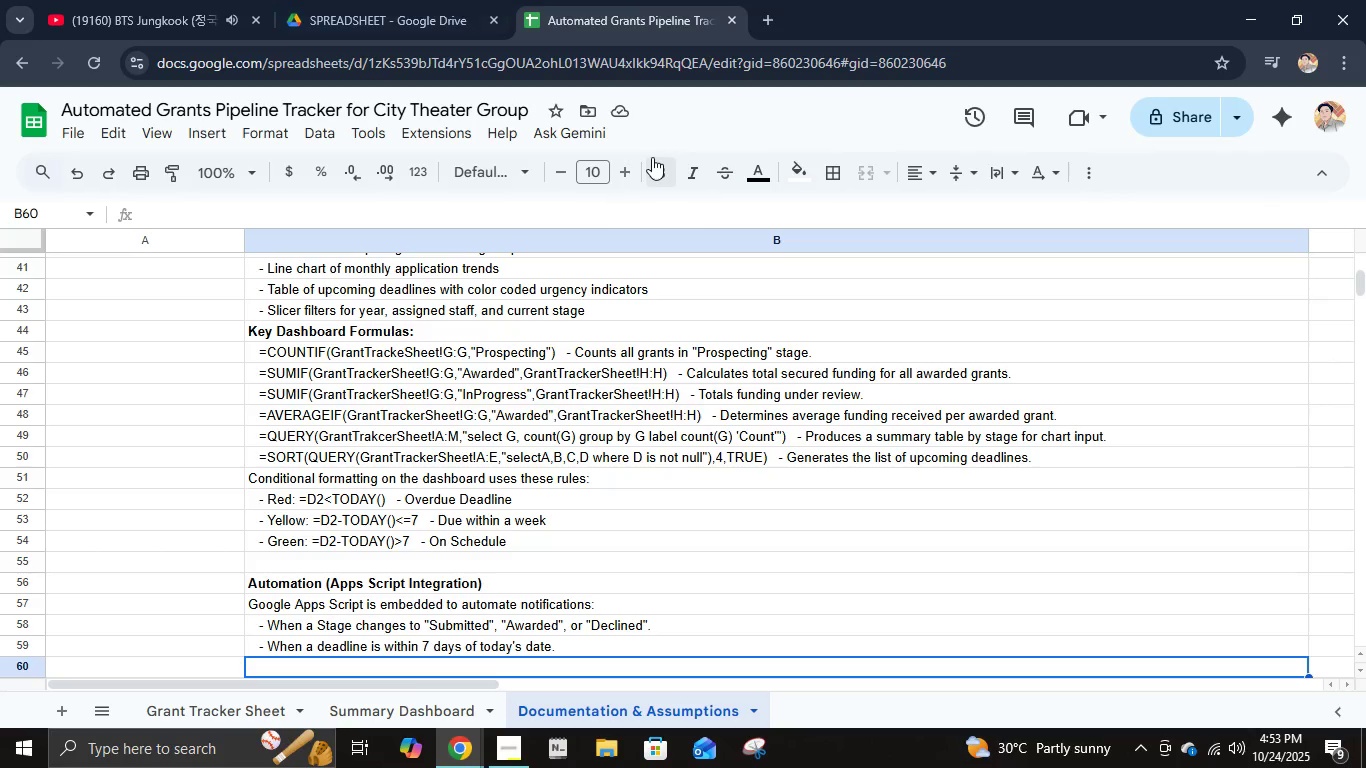 
key(Control+Shift+T)
 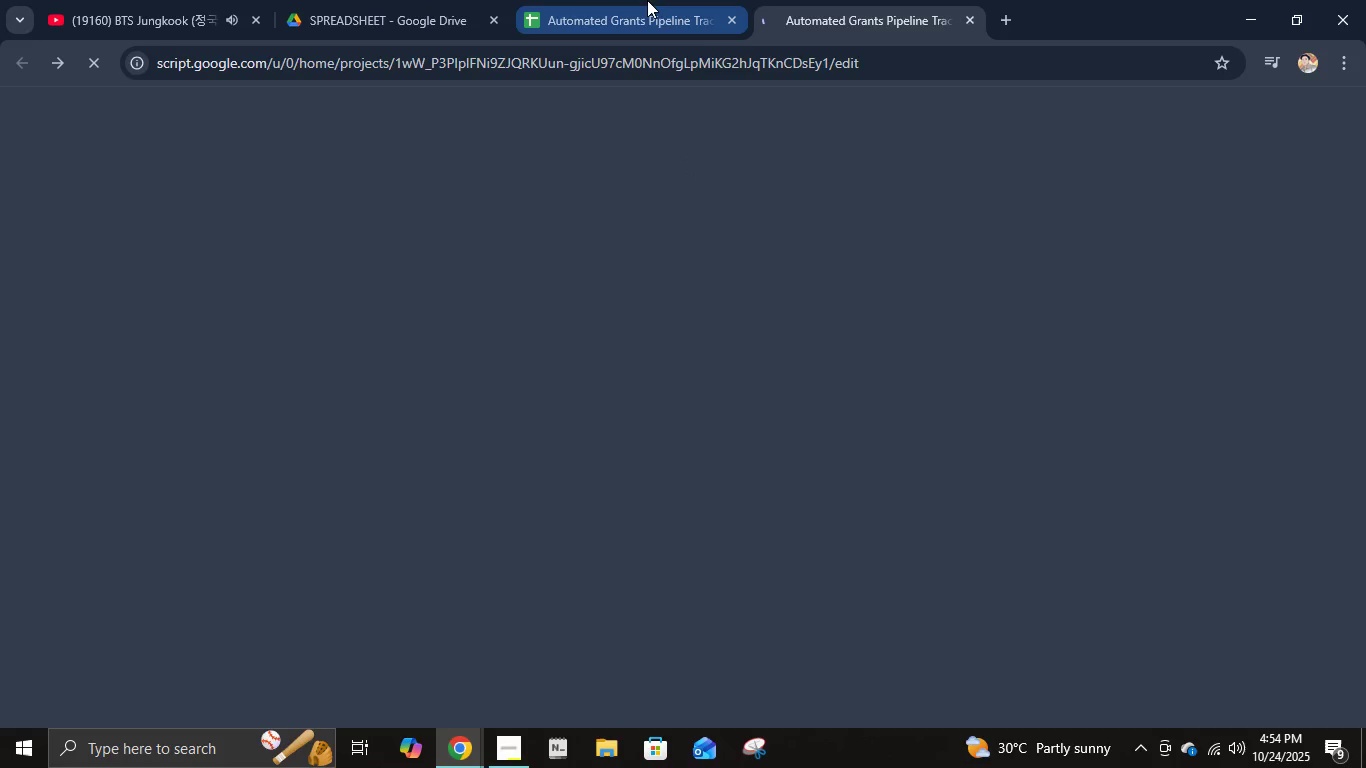 
left_click([647, 0])
 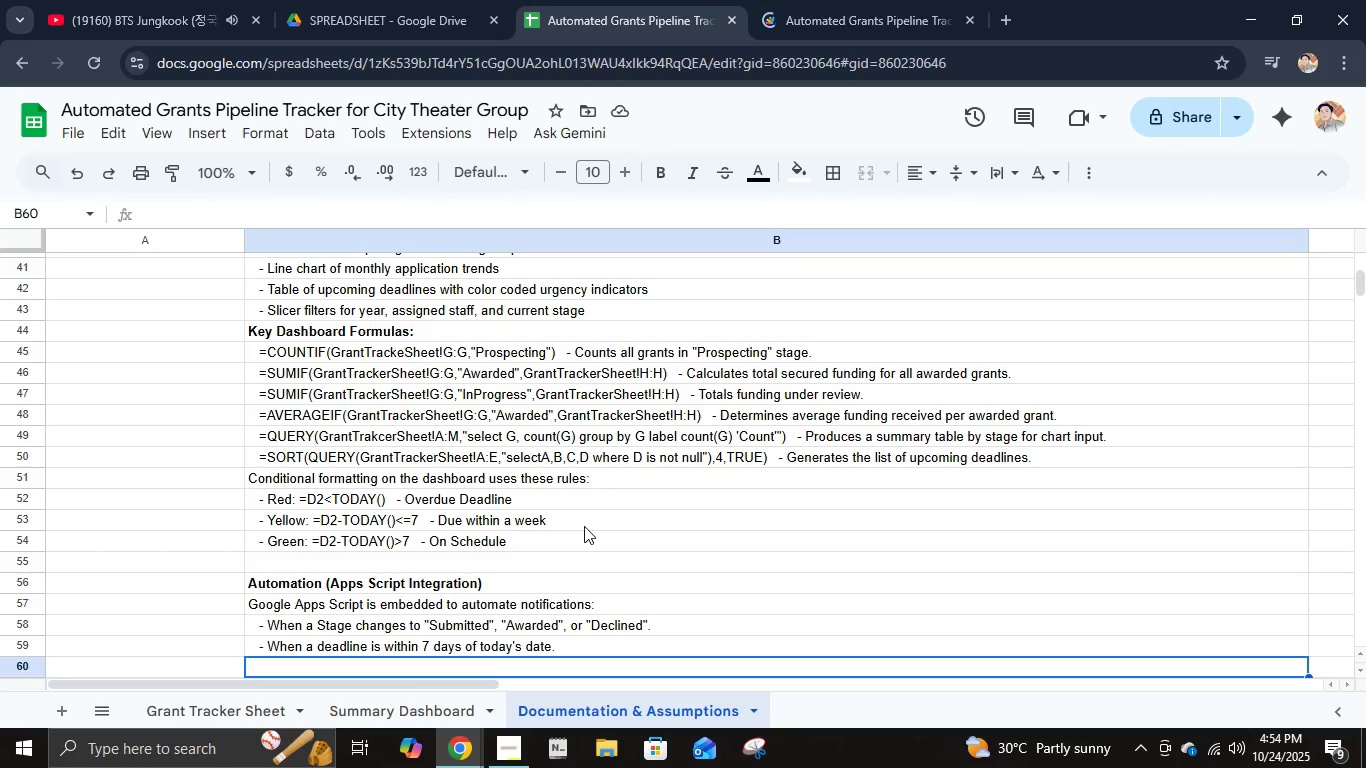 
key(Control+ControlLeft)
 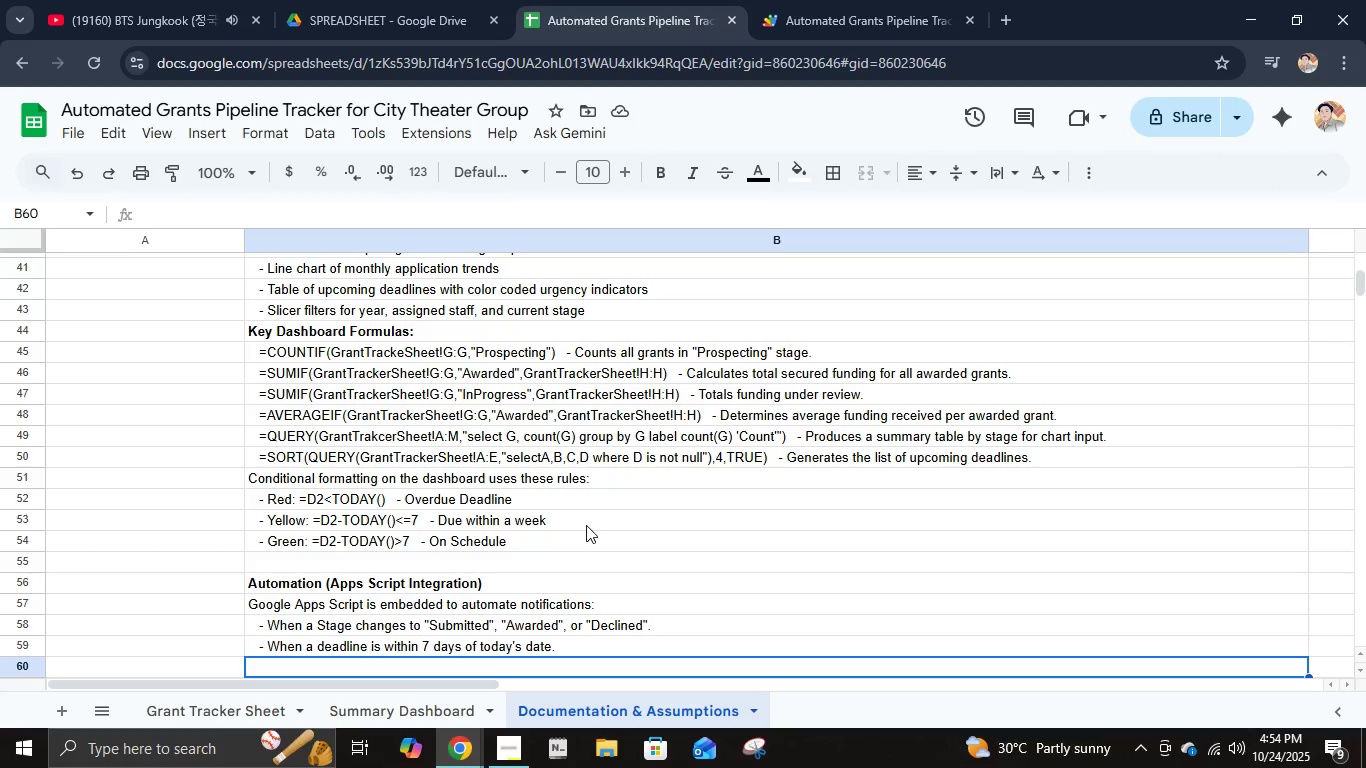 
type(Script Logic Overview (simplified):)
 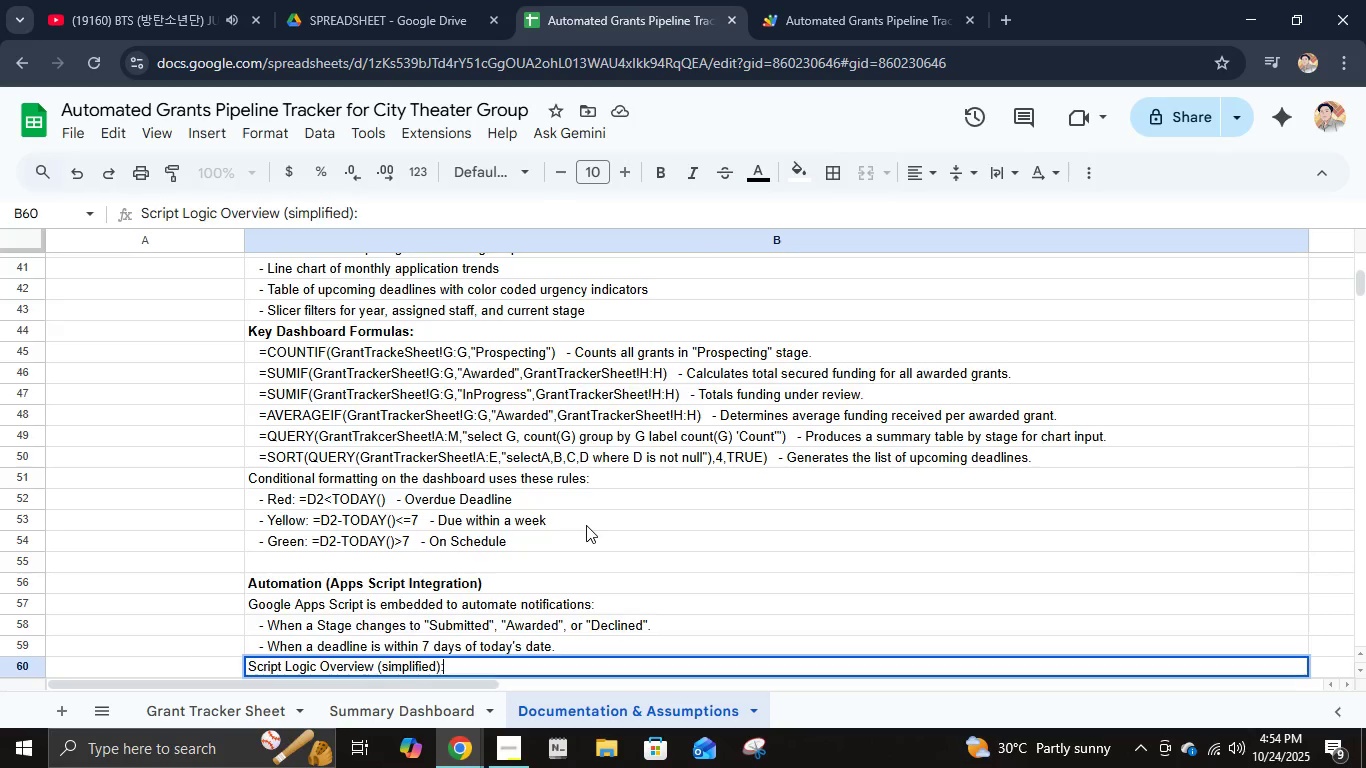 
 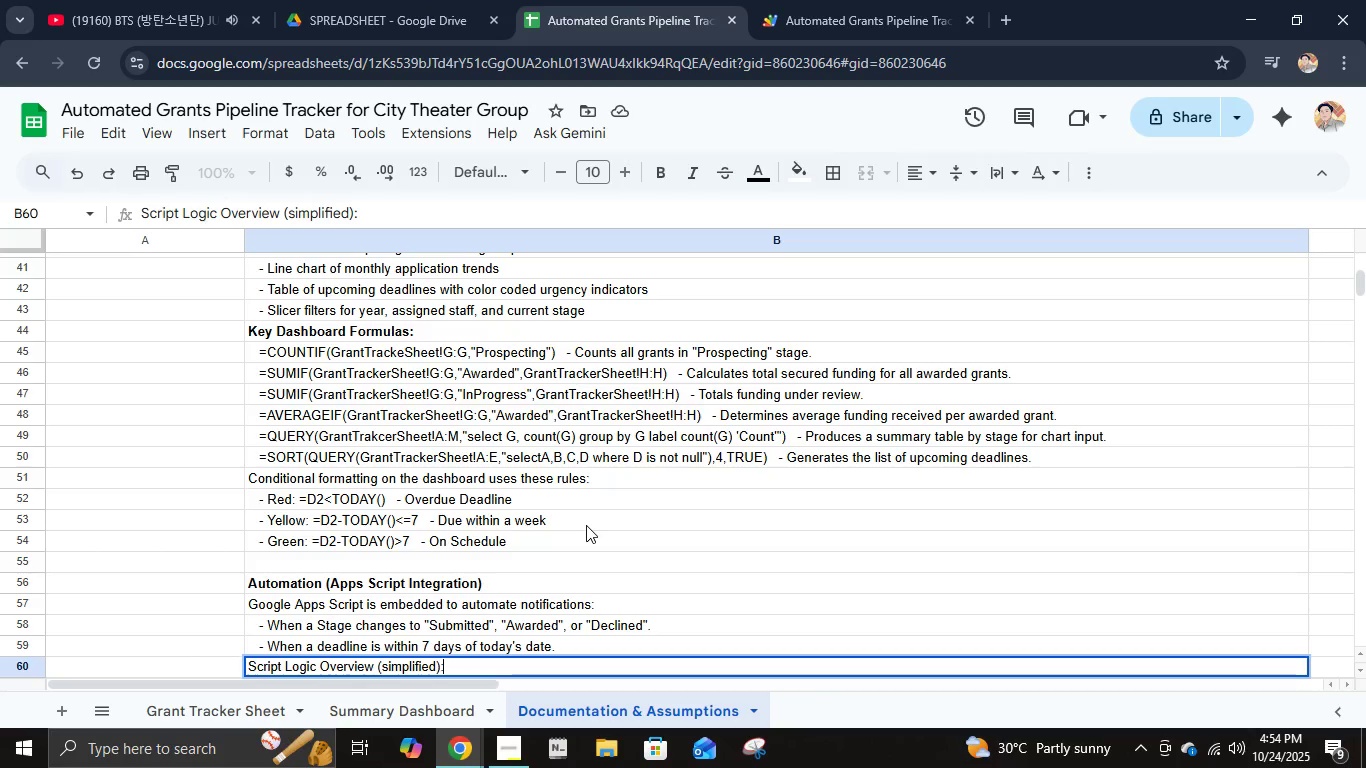 
key(Enter)
 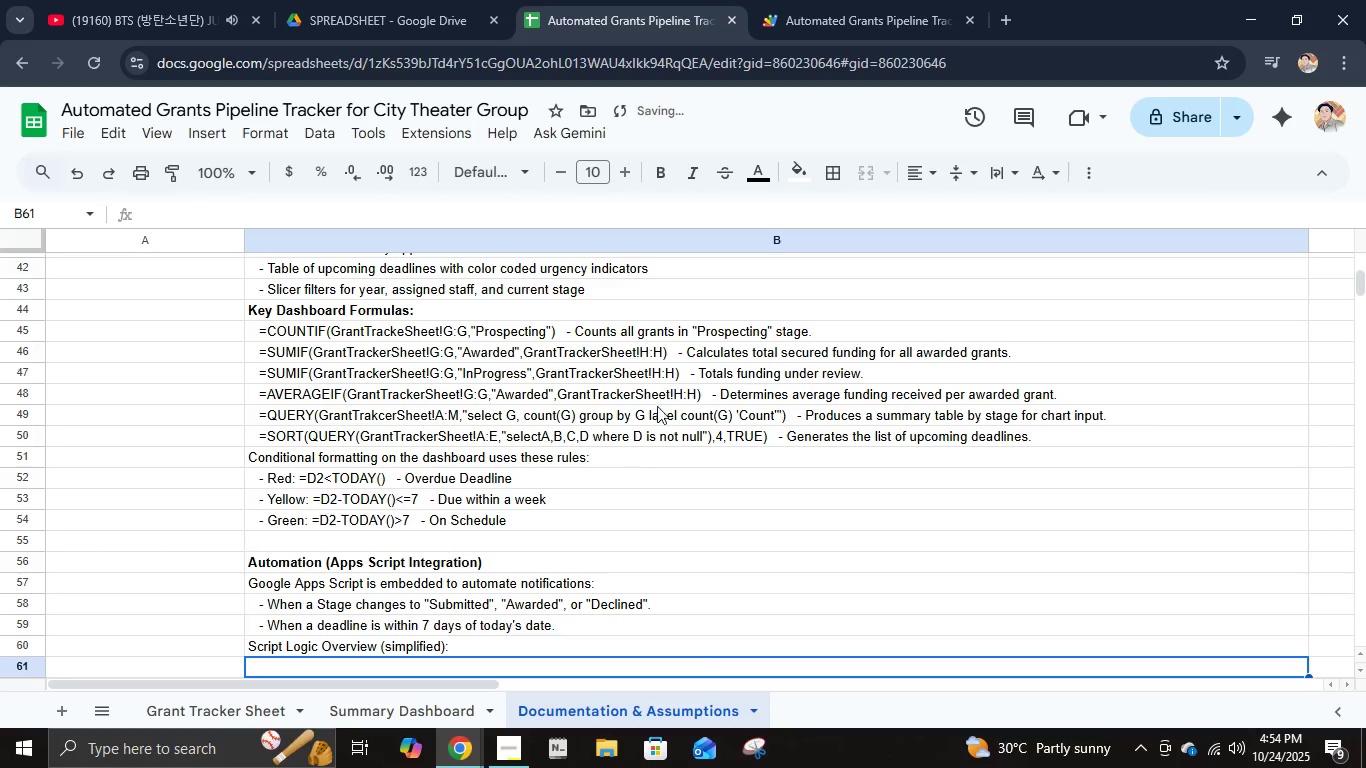 
scroll: coordinate [667, 391], scroll_direction: down, amount: 3.0
 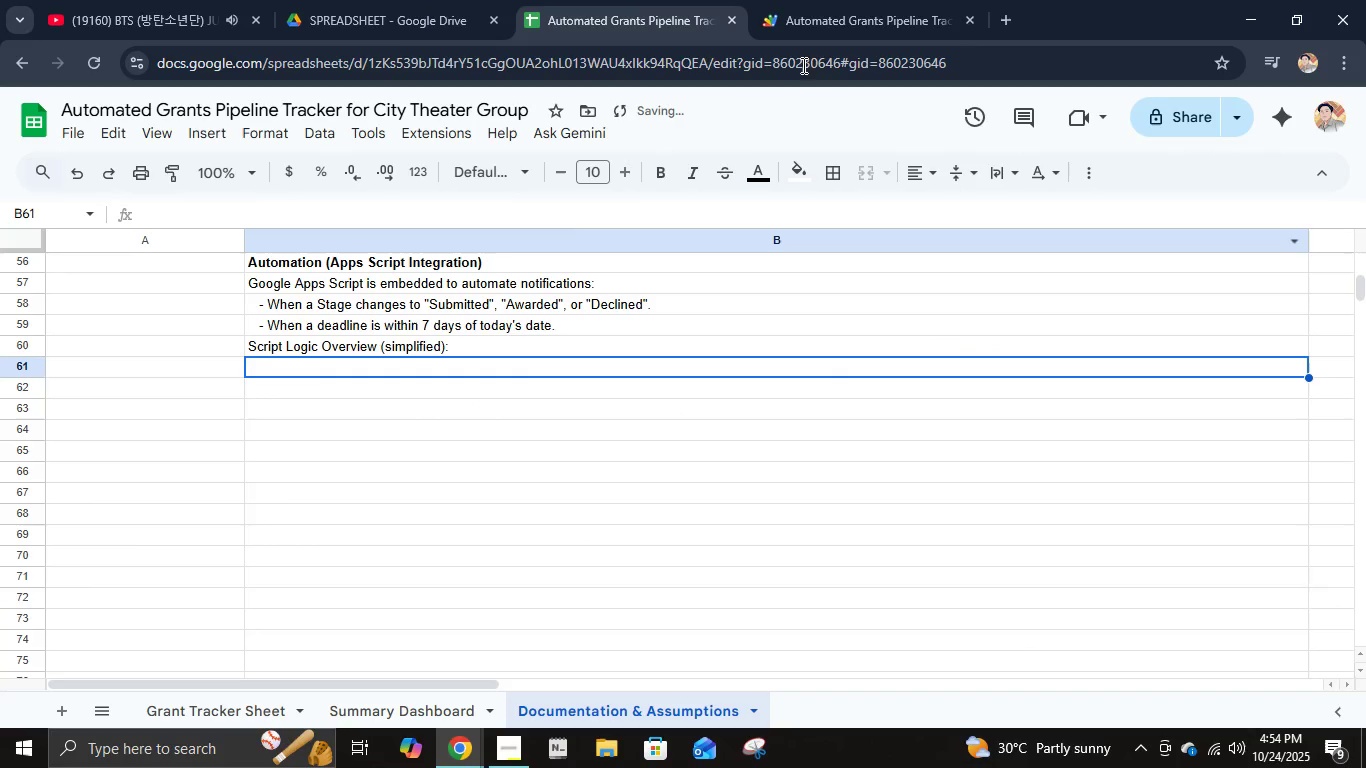 
left_click([821, 0])
 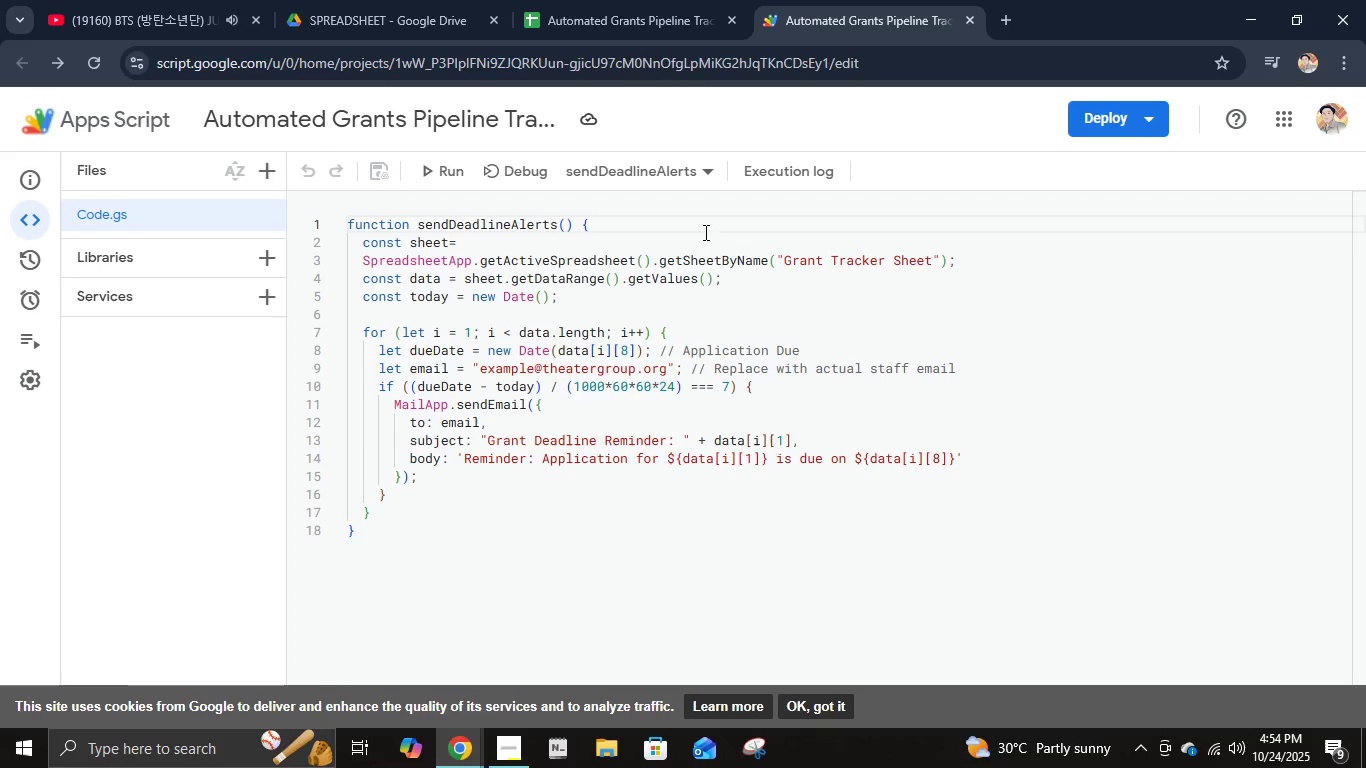 
left_click_drag(start_coordinate=[689, 235], to_coordinate=[454, 225])
 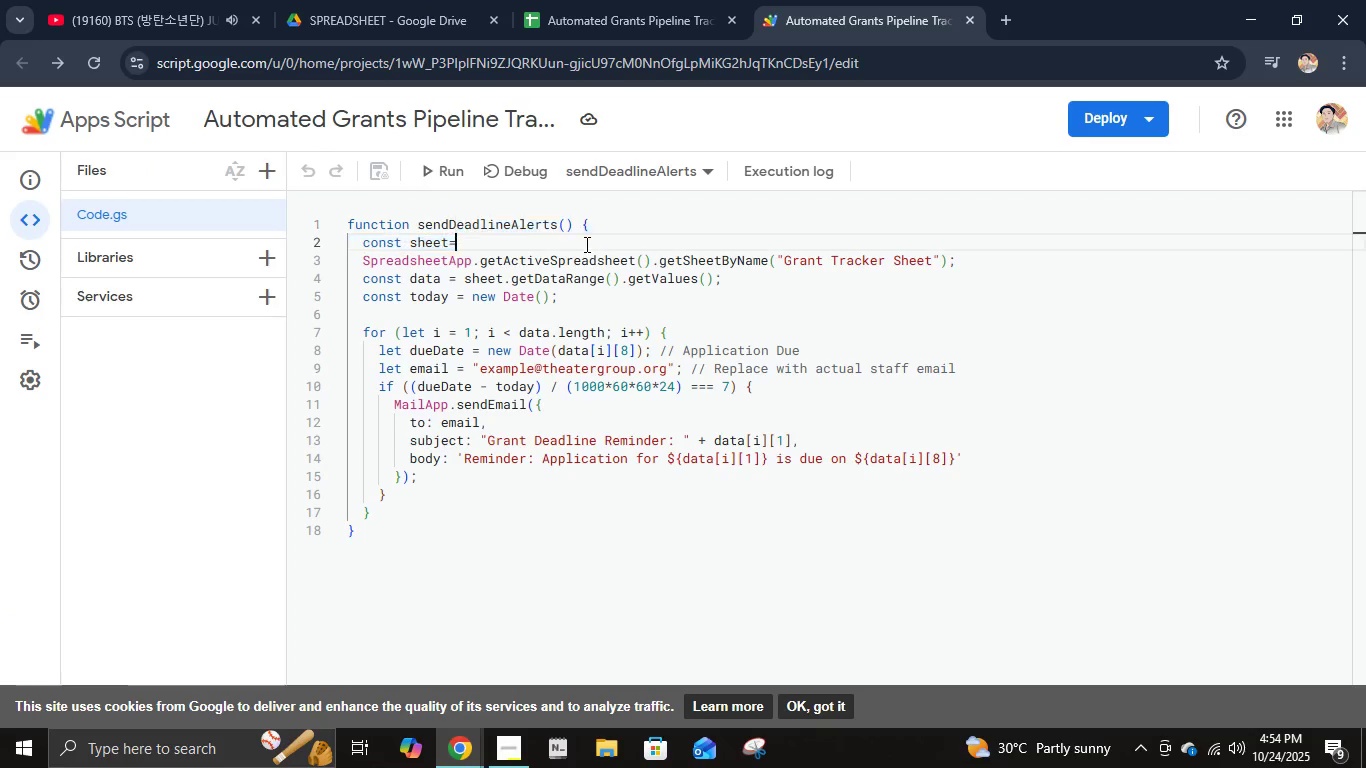 
left_click([585, 244])
 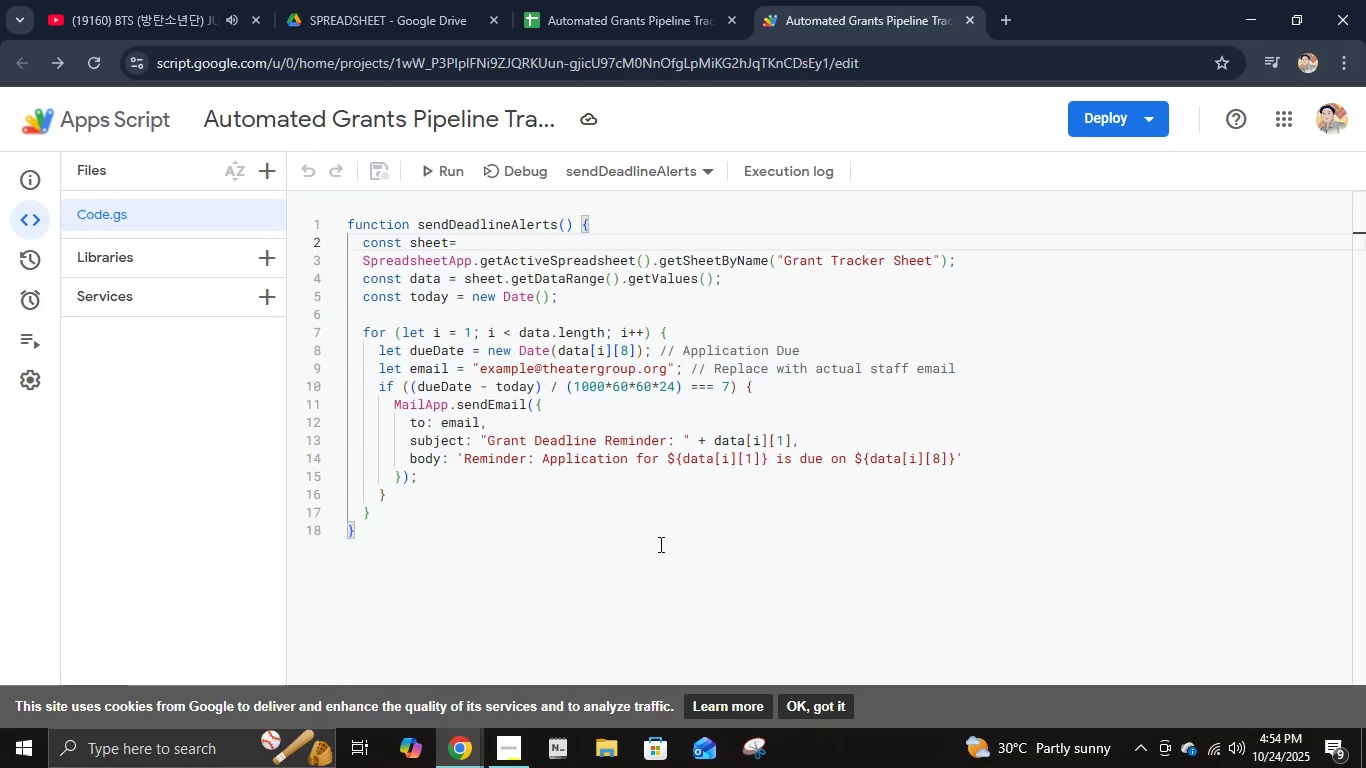 
left_click_drag(start_coordinate=[634, 549], to_coordinate=[337, 223])
 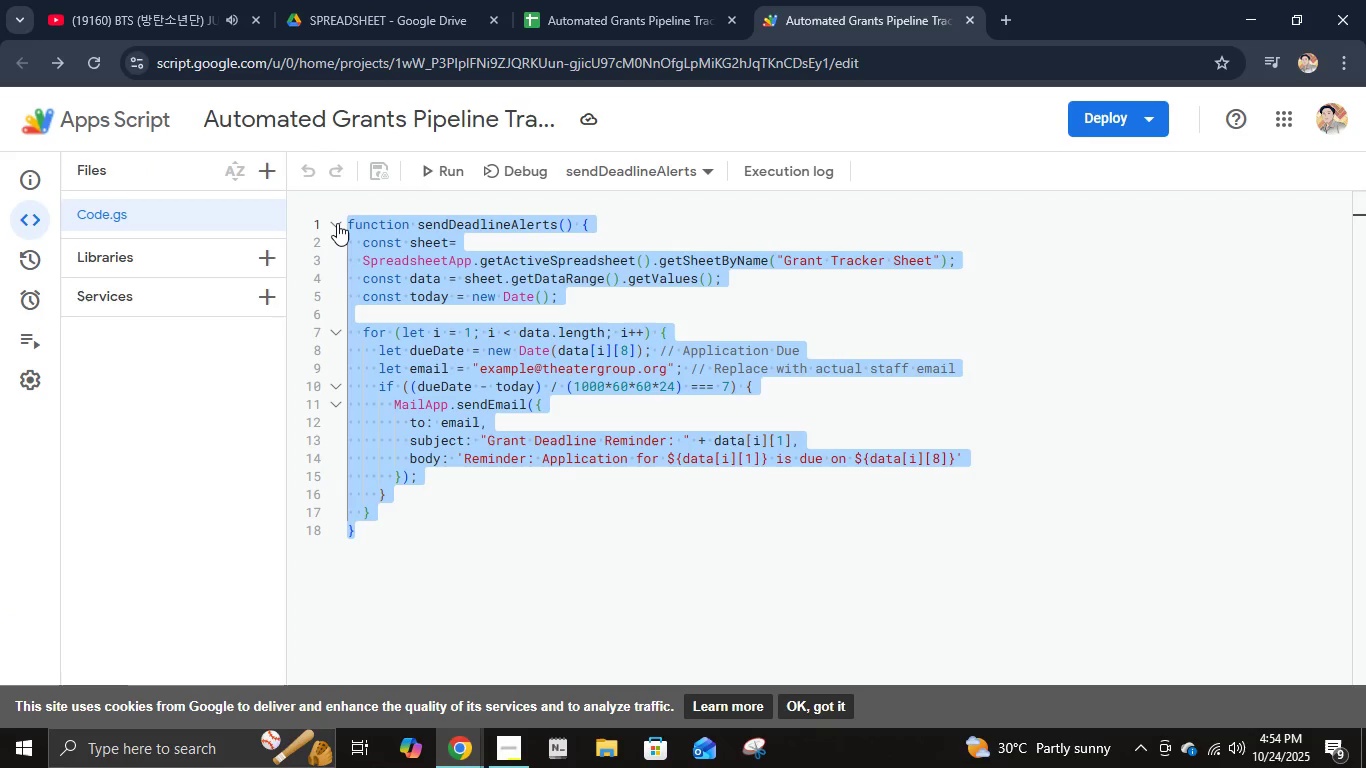 
key(Control+C)
 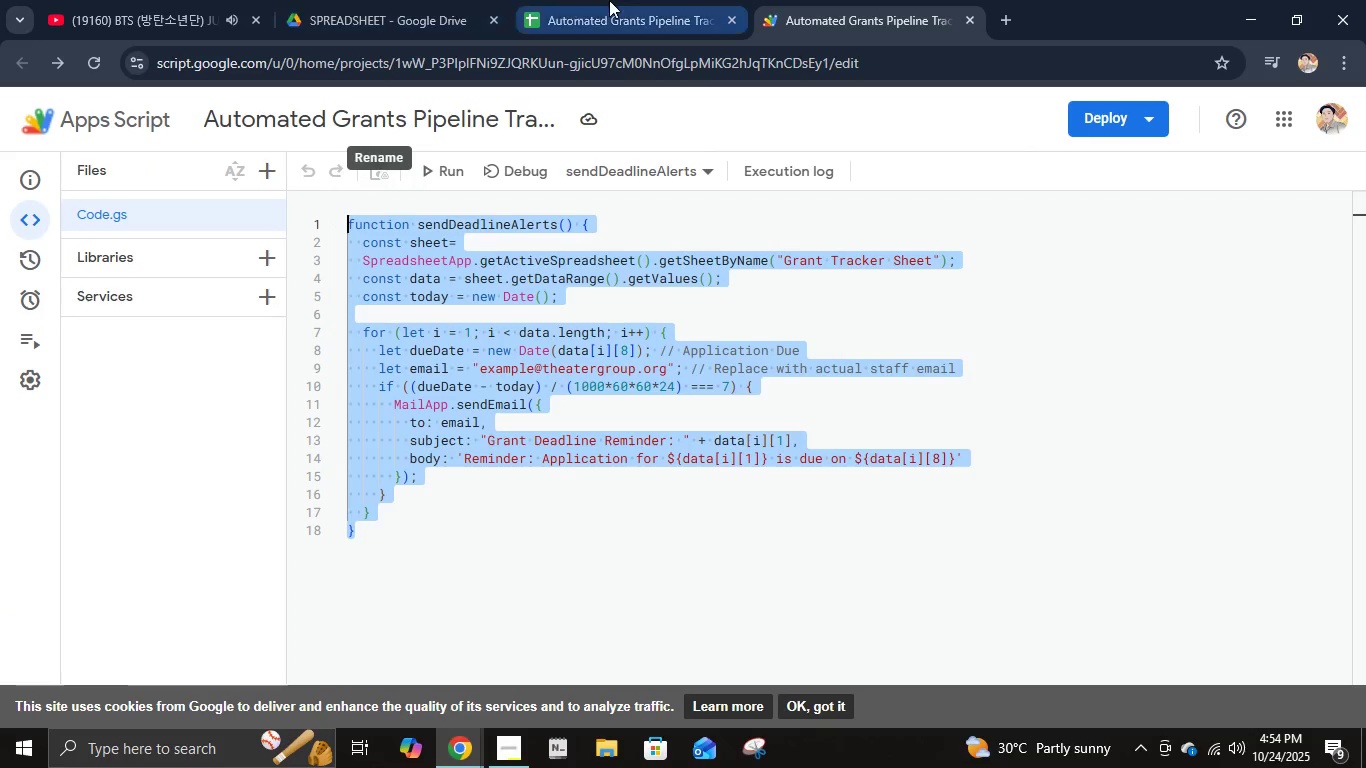 
left_click([609, 0])
 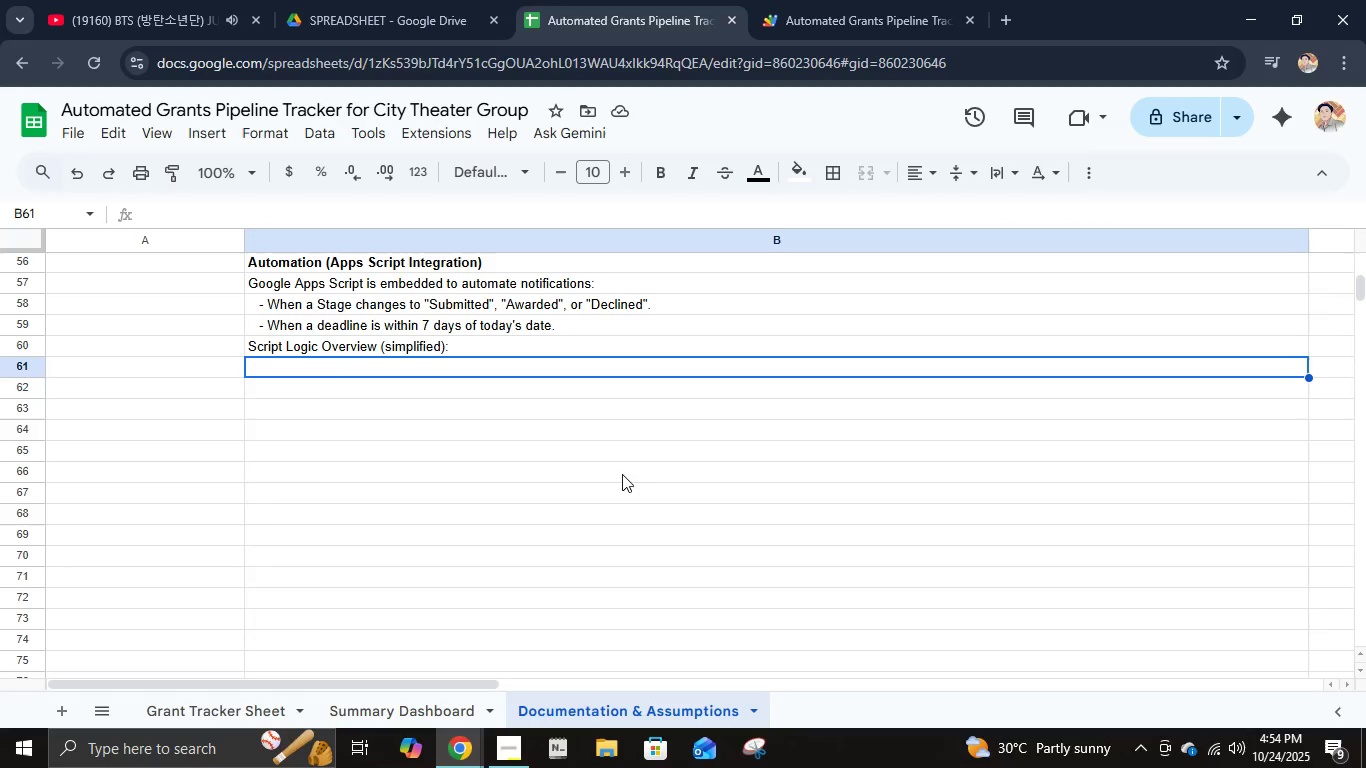 
key(Control+V)
 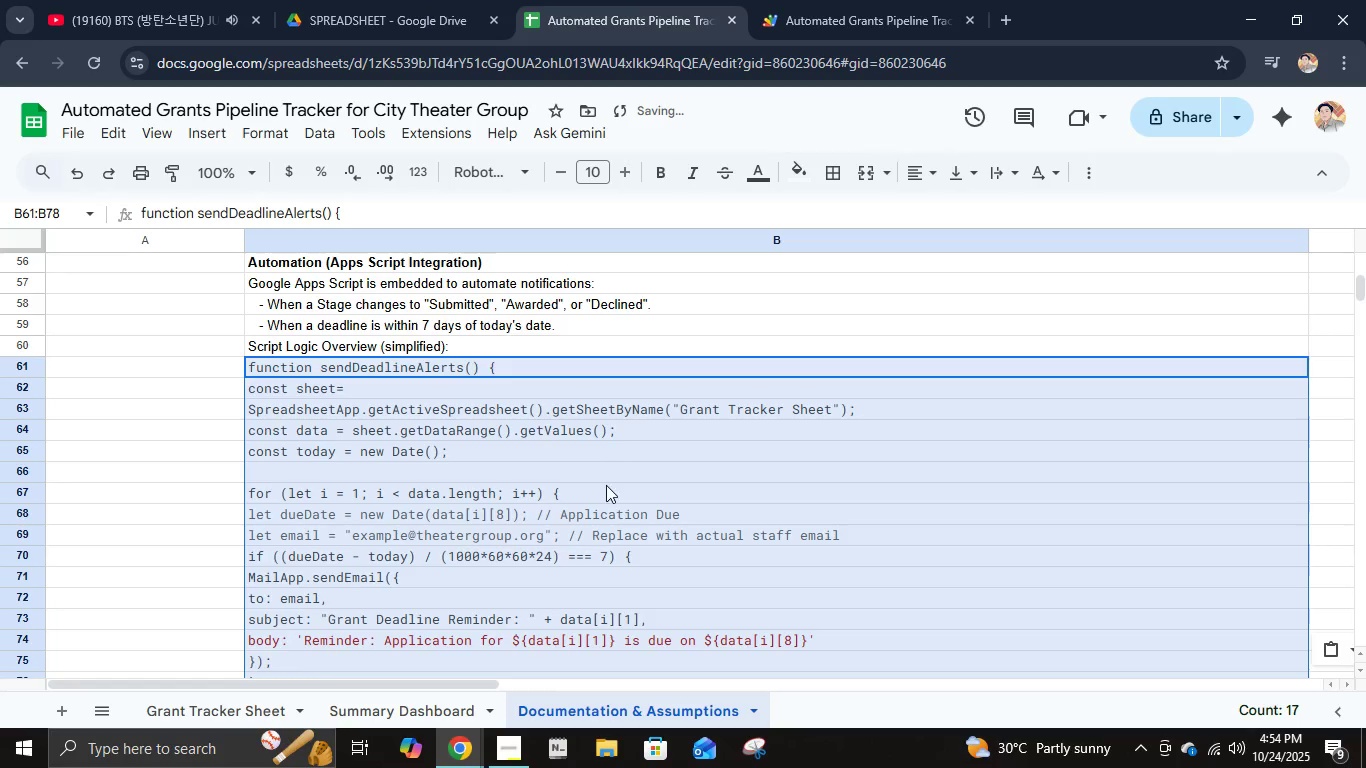 
scroll: coordinate [606, 490], scroll_direction: down, amount: 4.0
 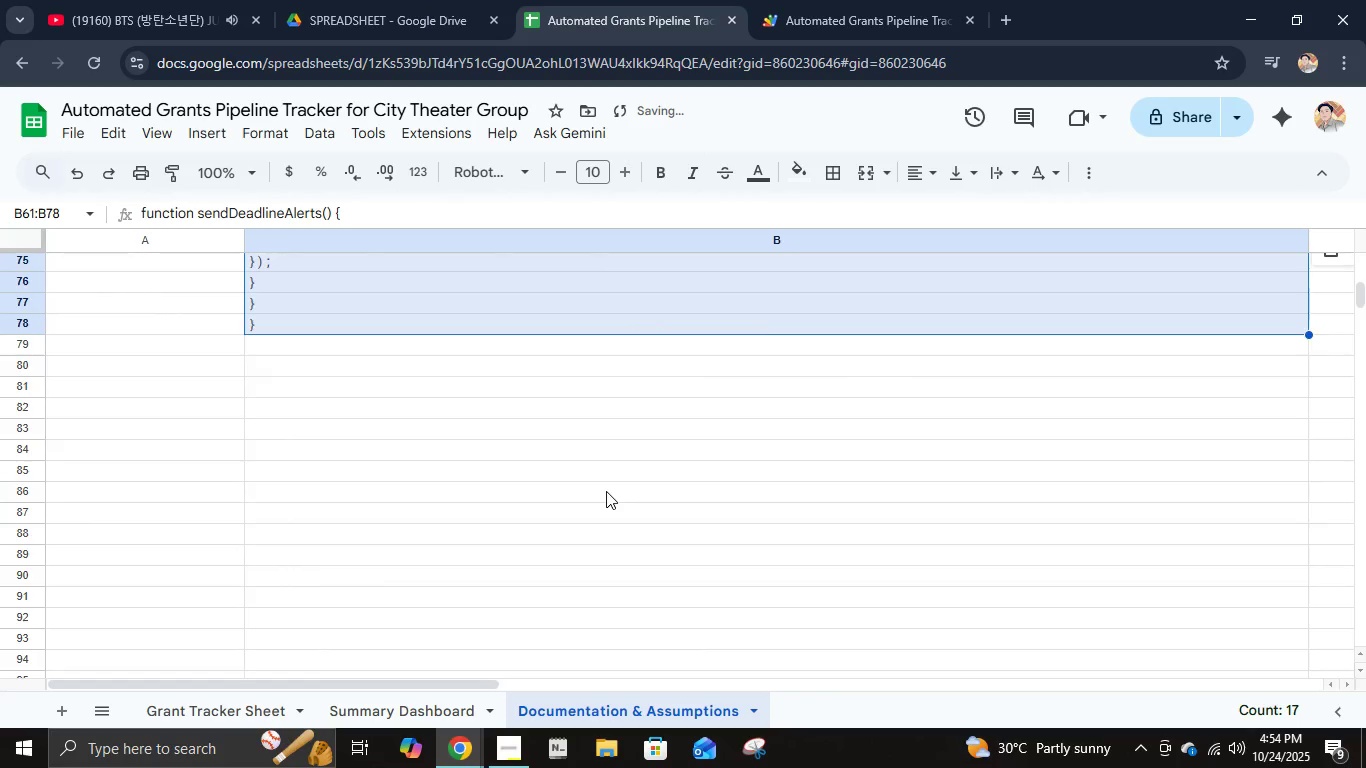 
scroll: coordinate [606, 491], scroll_direction: up, amount: 3.0
 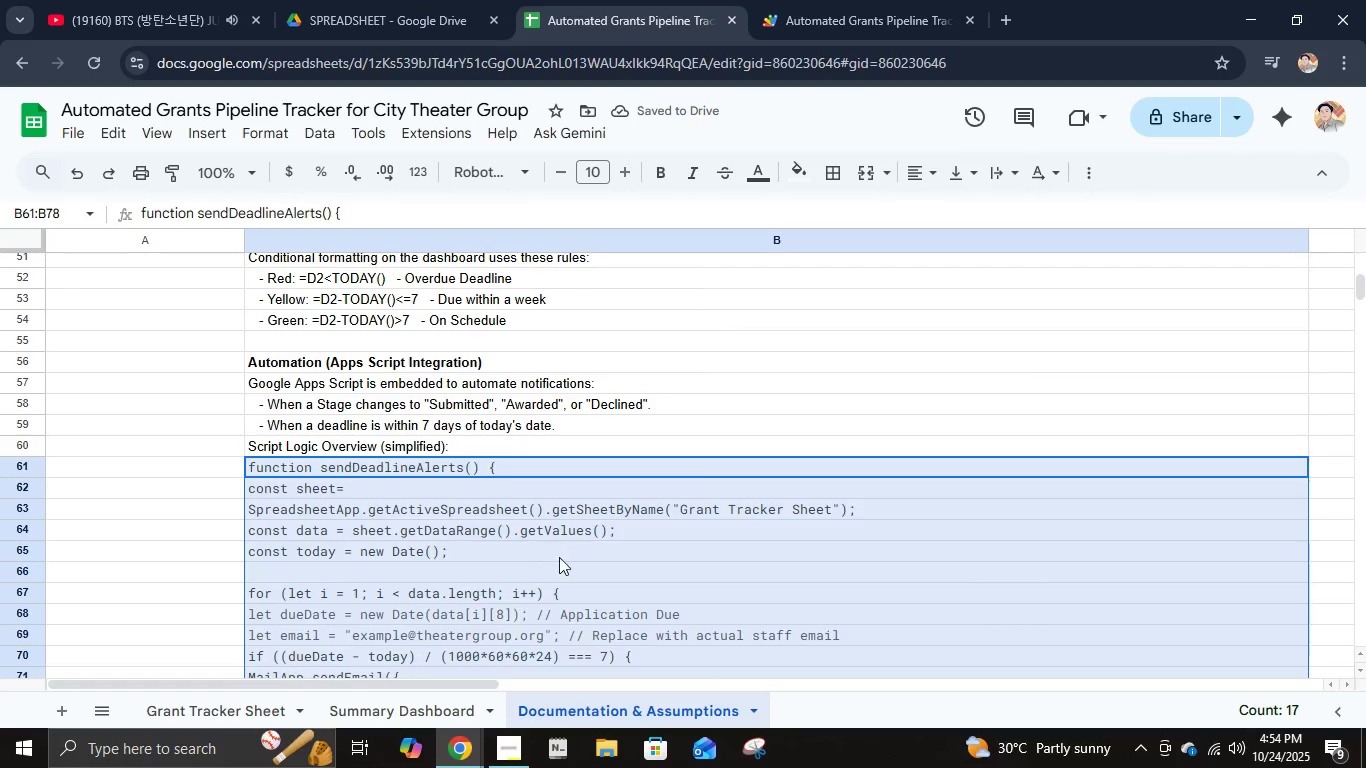 
left_click([558, 559])
 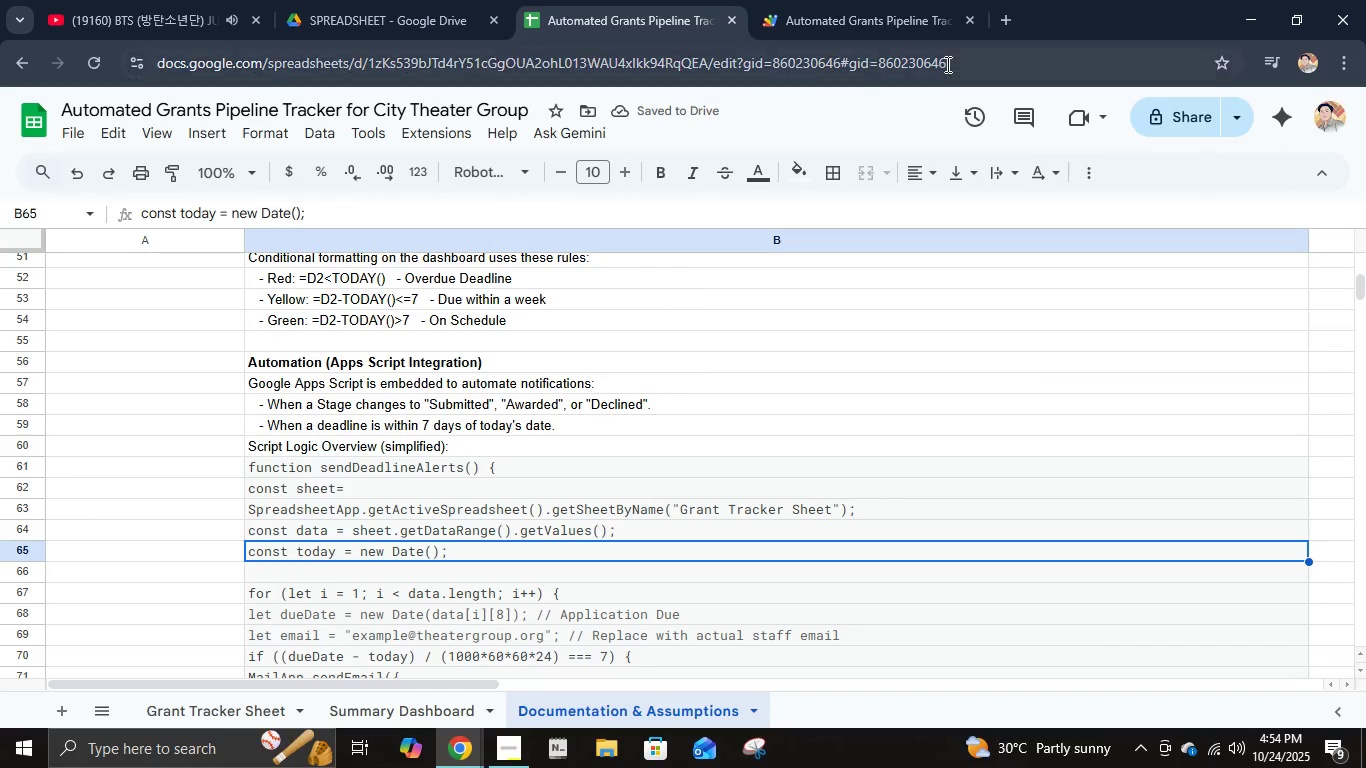 
left_click([861, 0])
 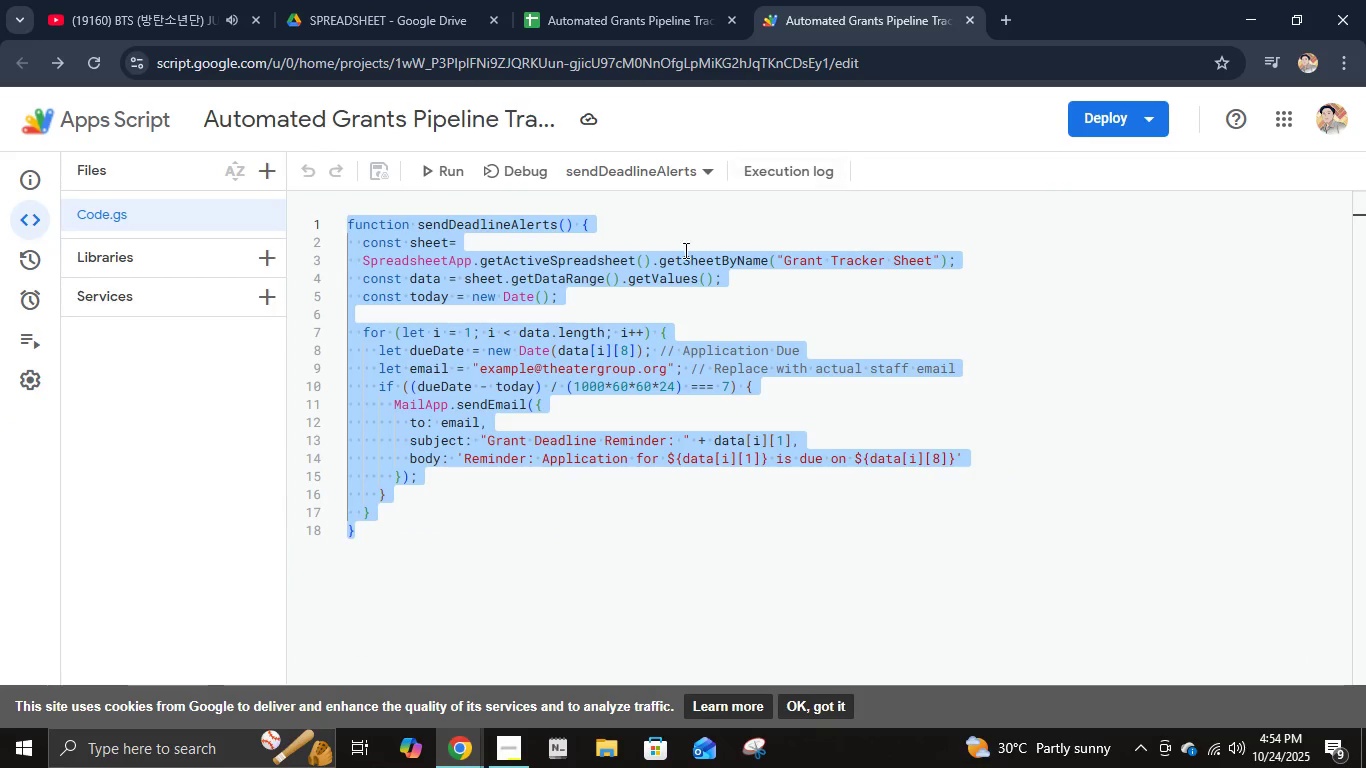 
scroll: coordinate [668, 295], scroll_direction: up, amount: 4.0
 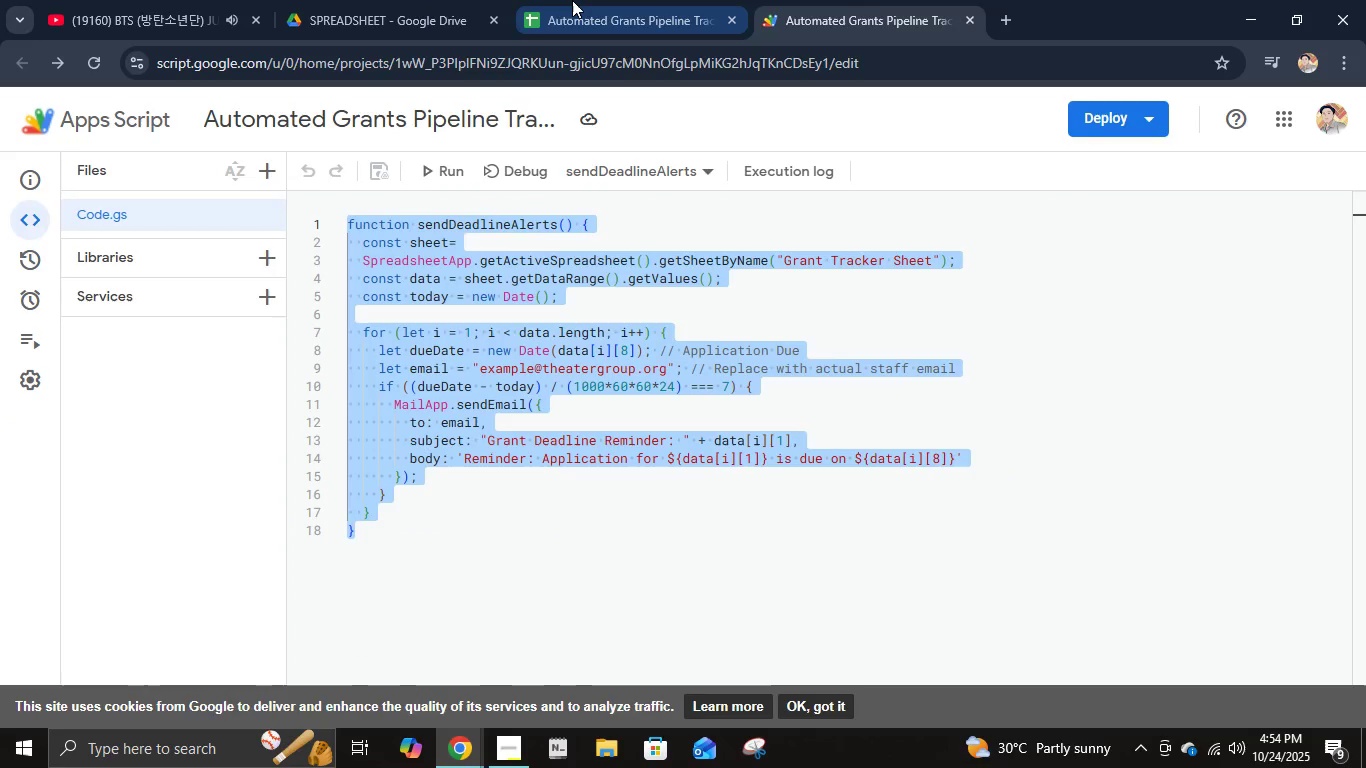 
left_click([572, 0])
 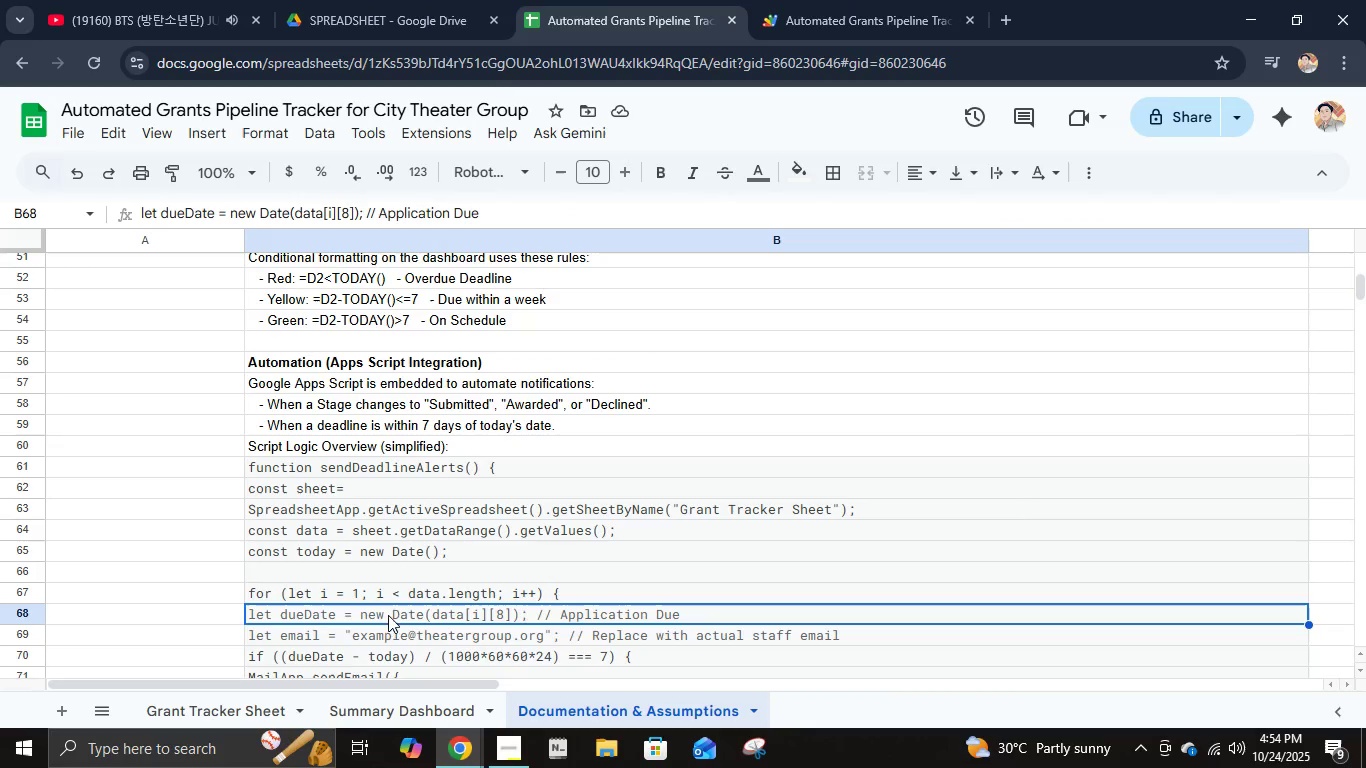 
left_click([388, 556])
 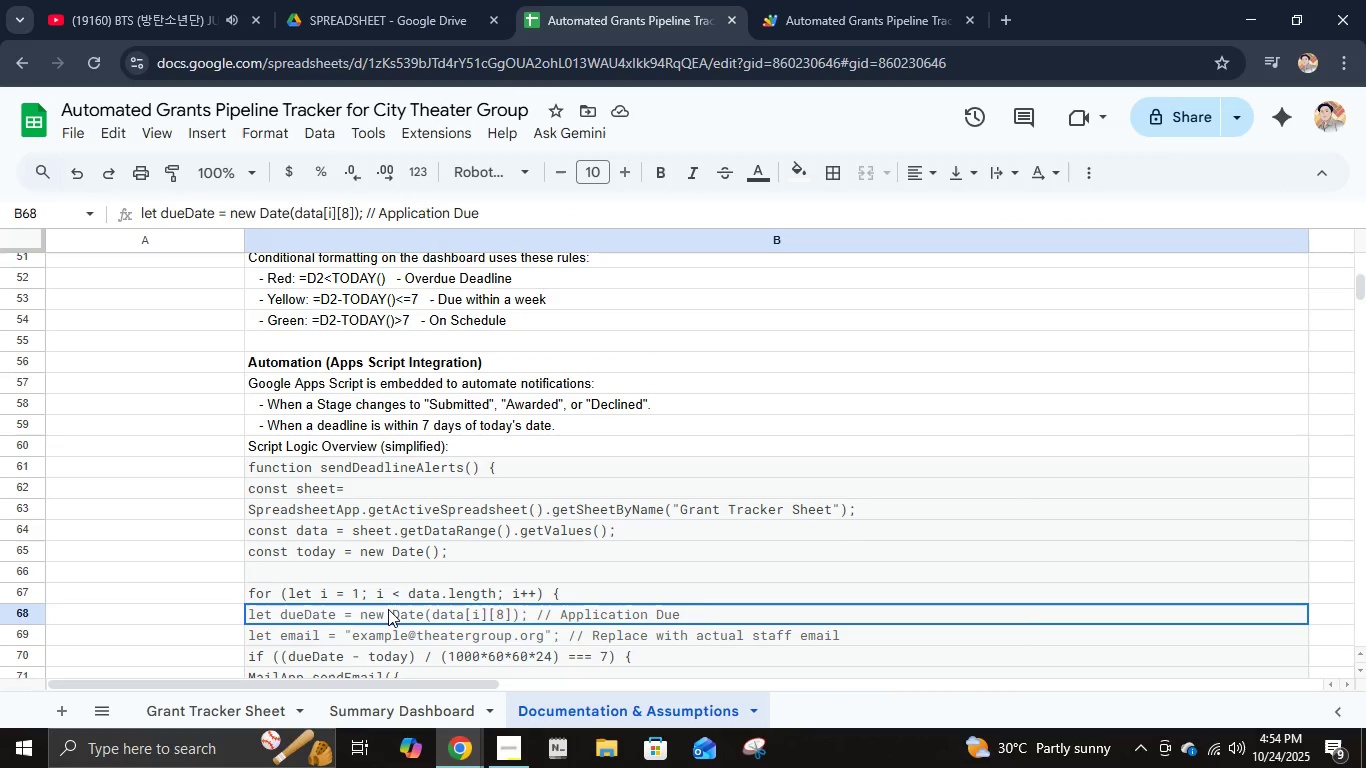 
left_click([388, 609])
 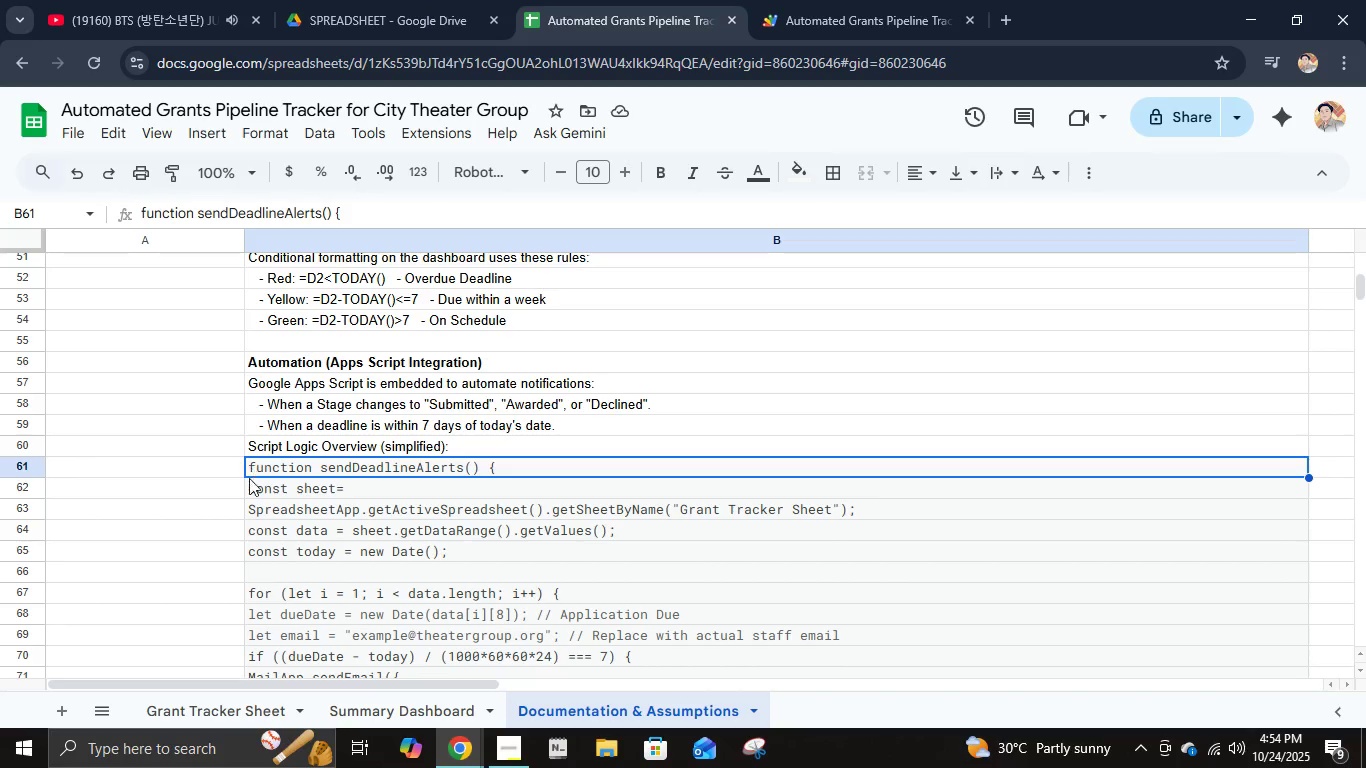 
scroll: coordinate [310, 554], scroll_direction: down, amount: 2.0
 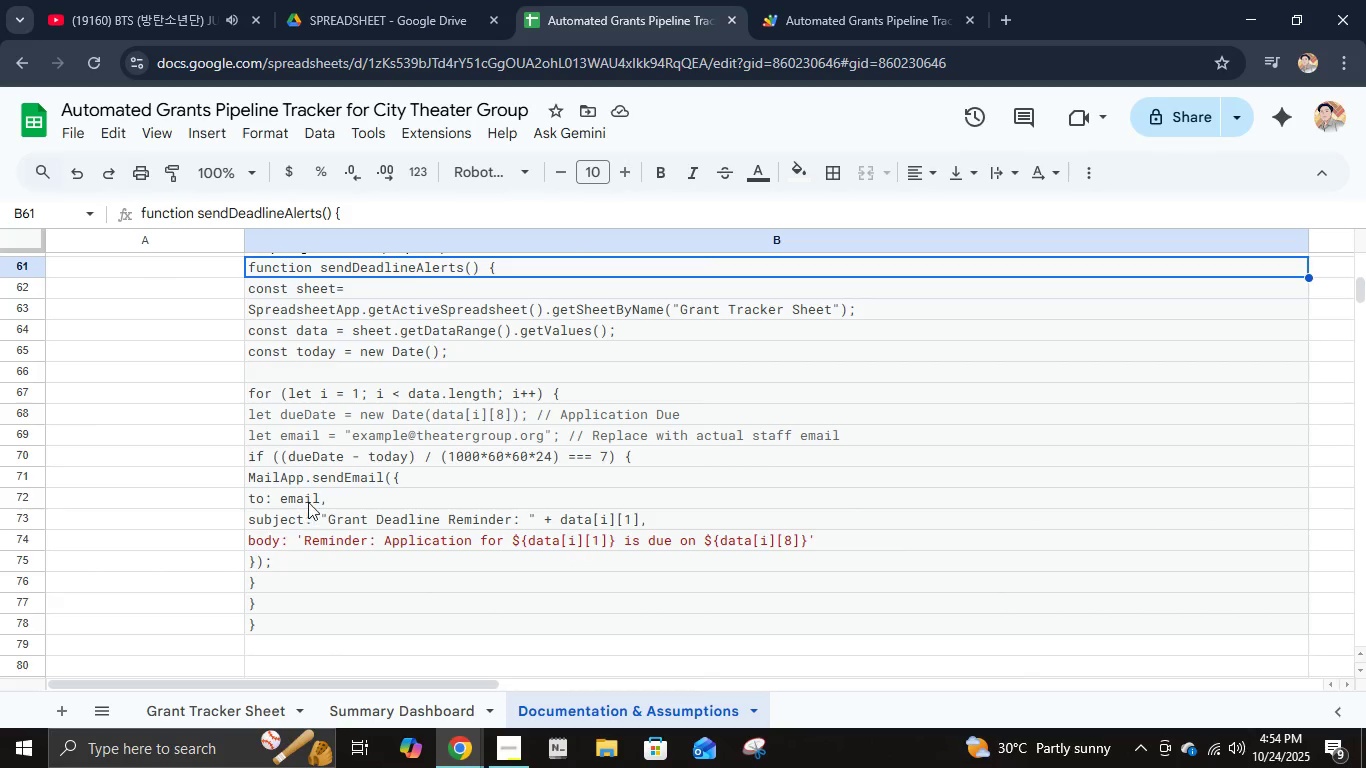 
scroll: coordinate [301, 432], scroll_direction: up, amount: 1.0
 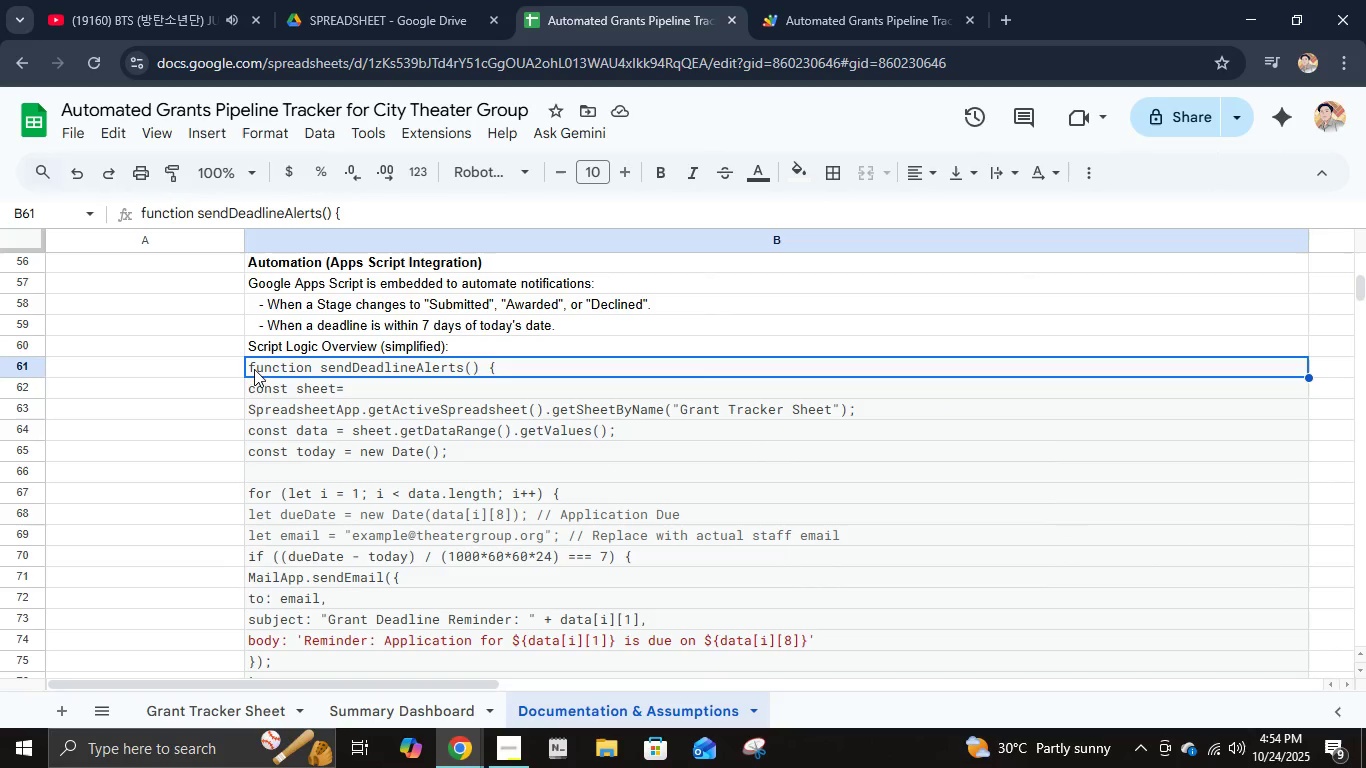 
double_click([250, 368])
 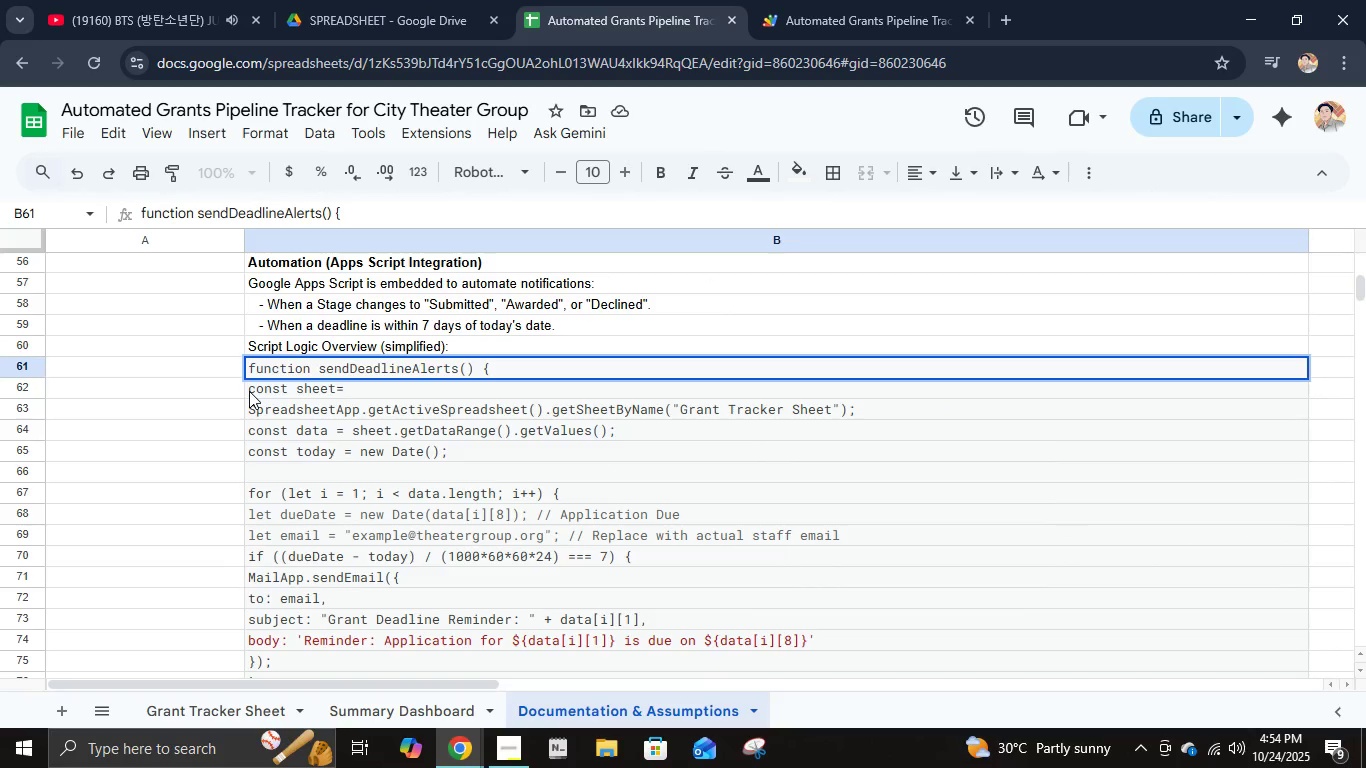 
left_click([249, 392])
 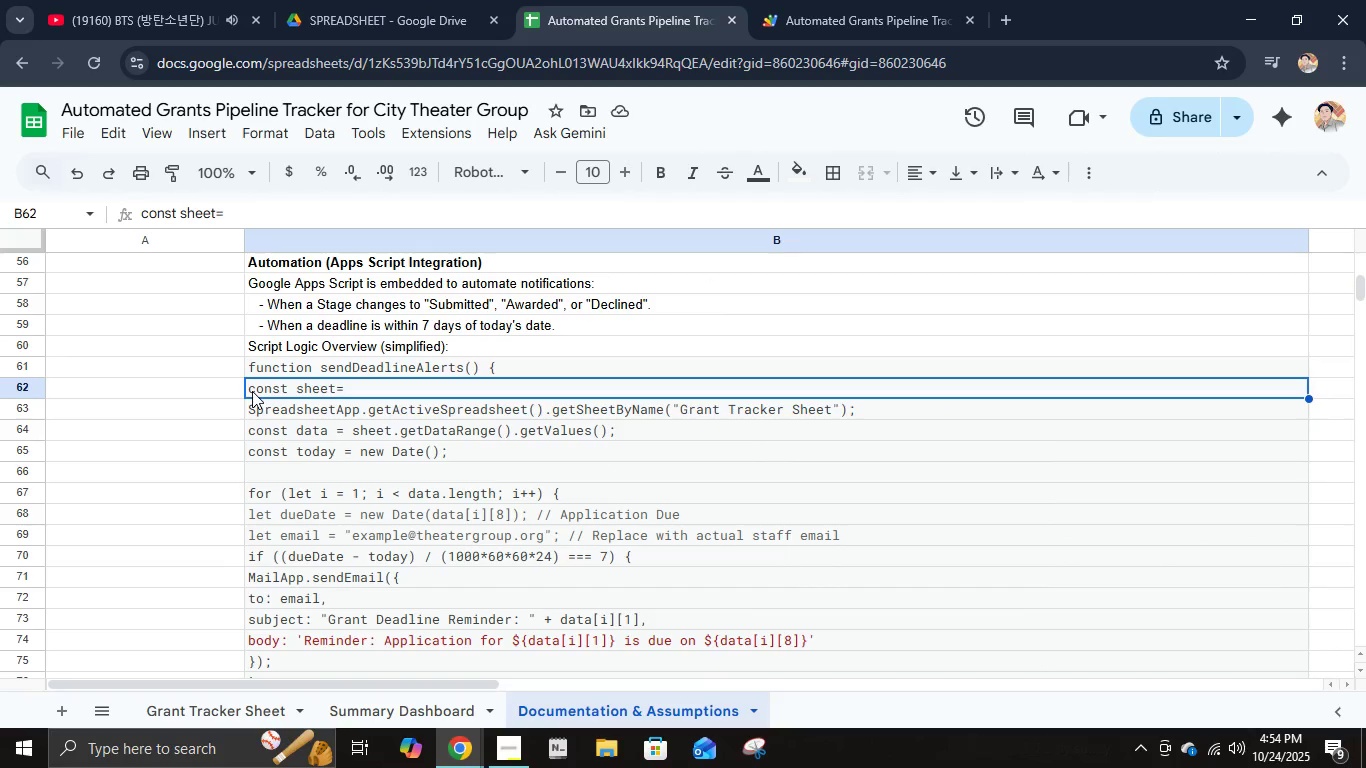 
double_click([252, 391])
 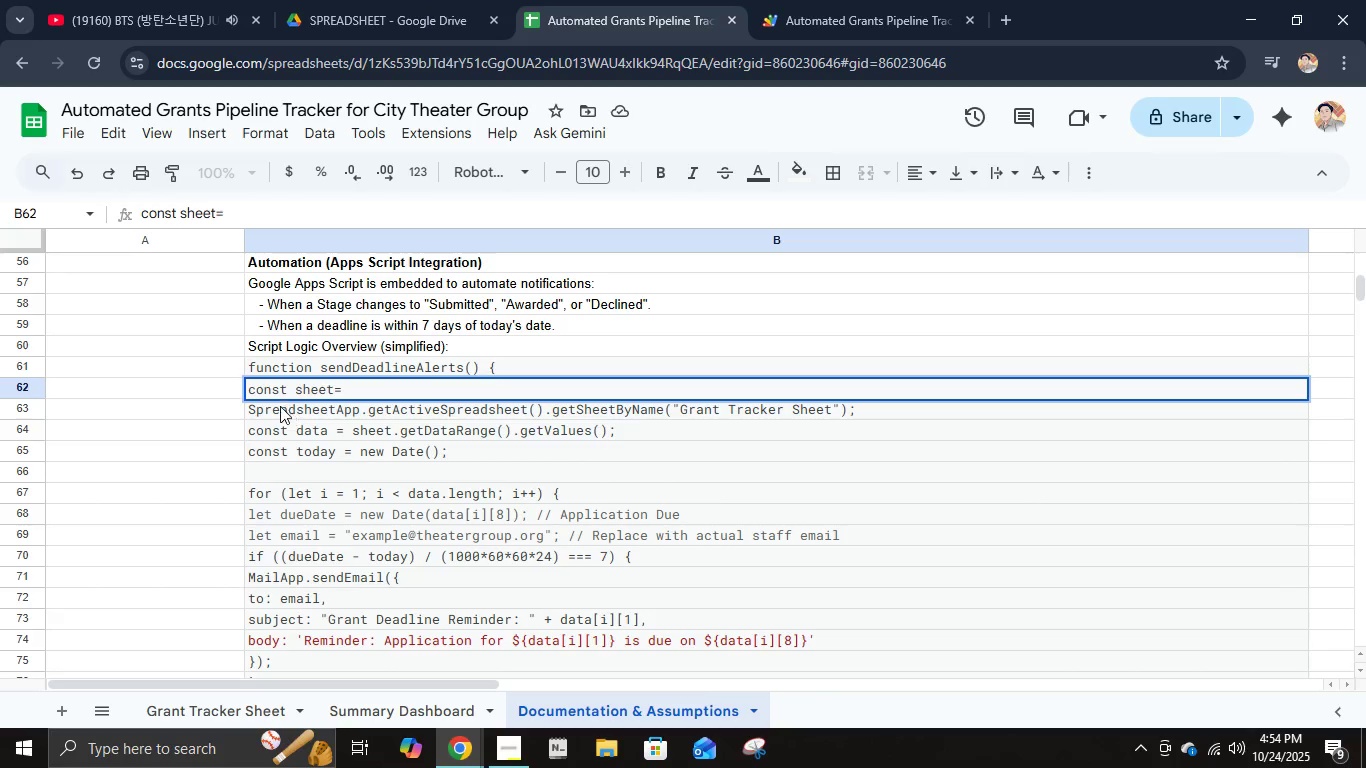 
left_click([248, 390])
 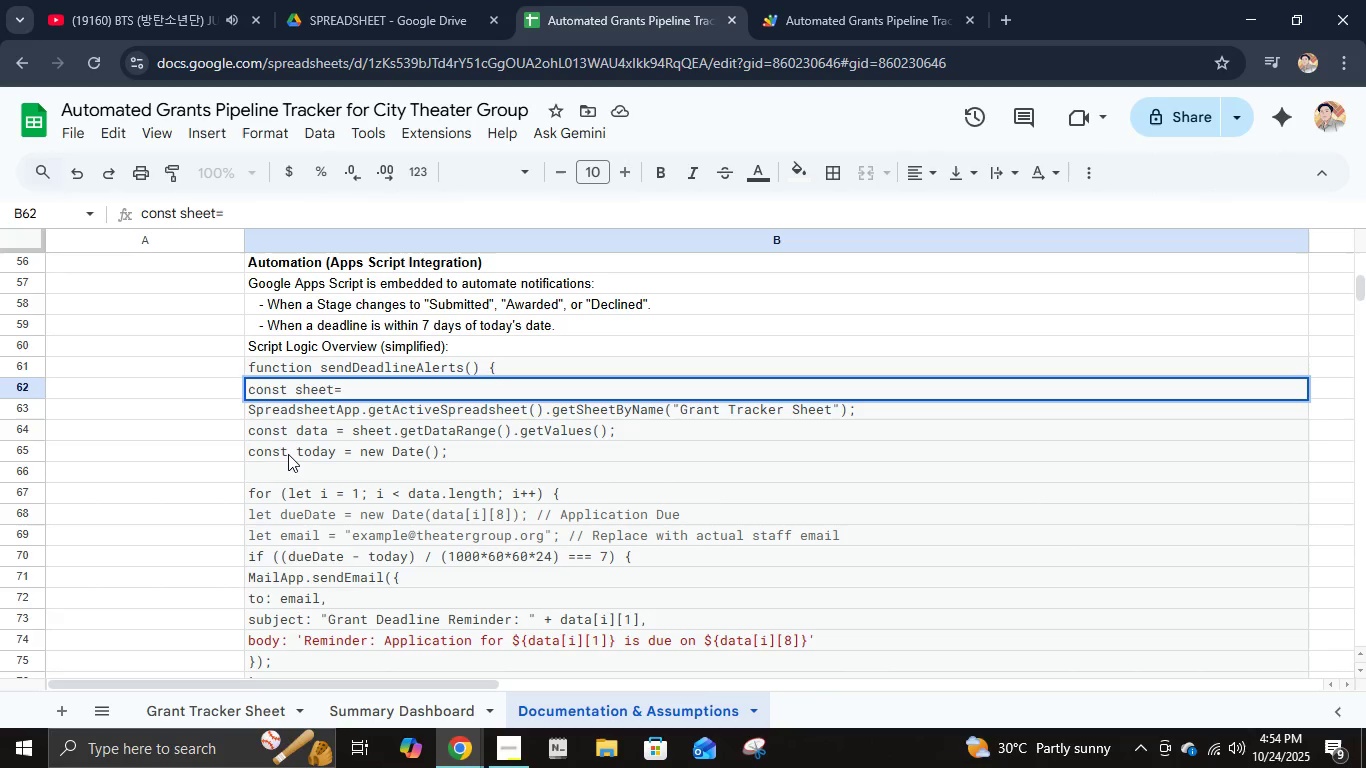 
key(Space)
 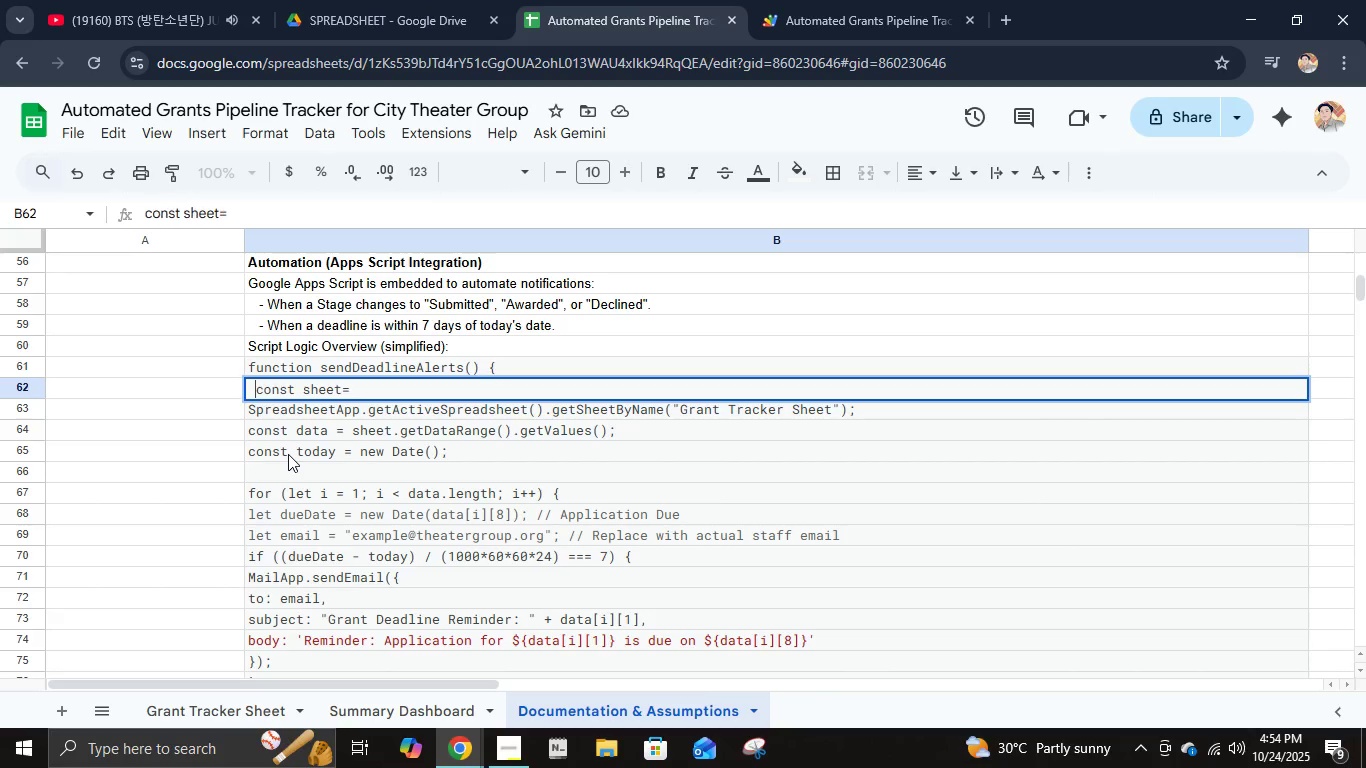 
key(Space)
 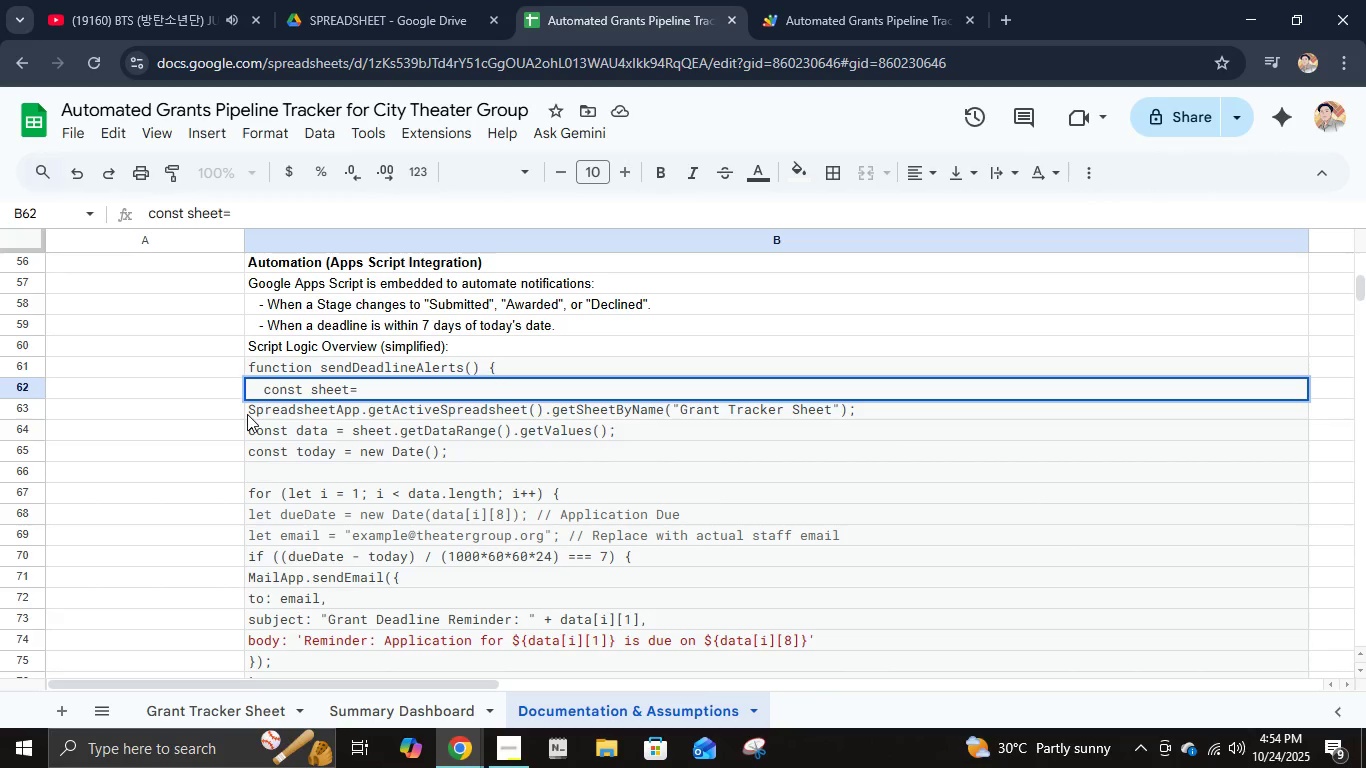 
left_click([247, 414])
 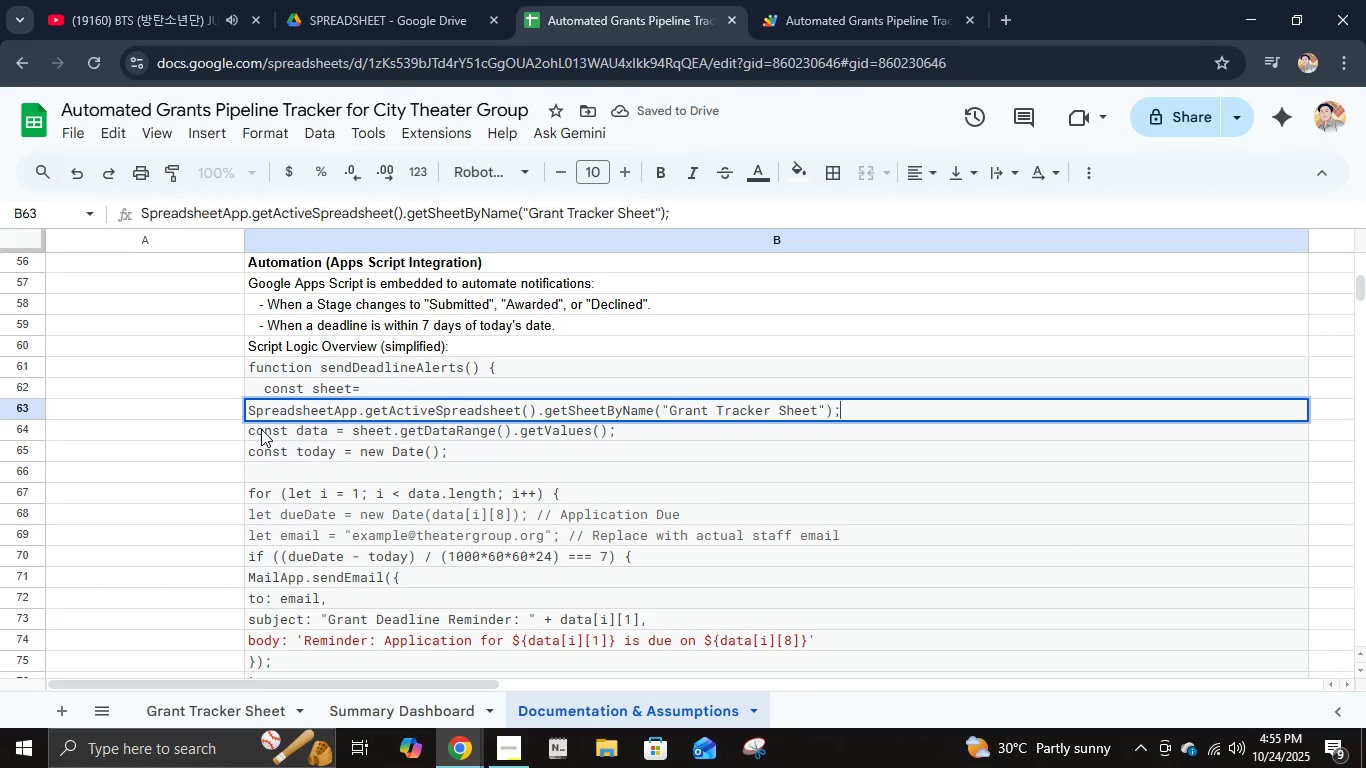 
key(Control+Z)
 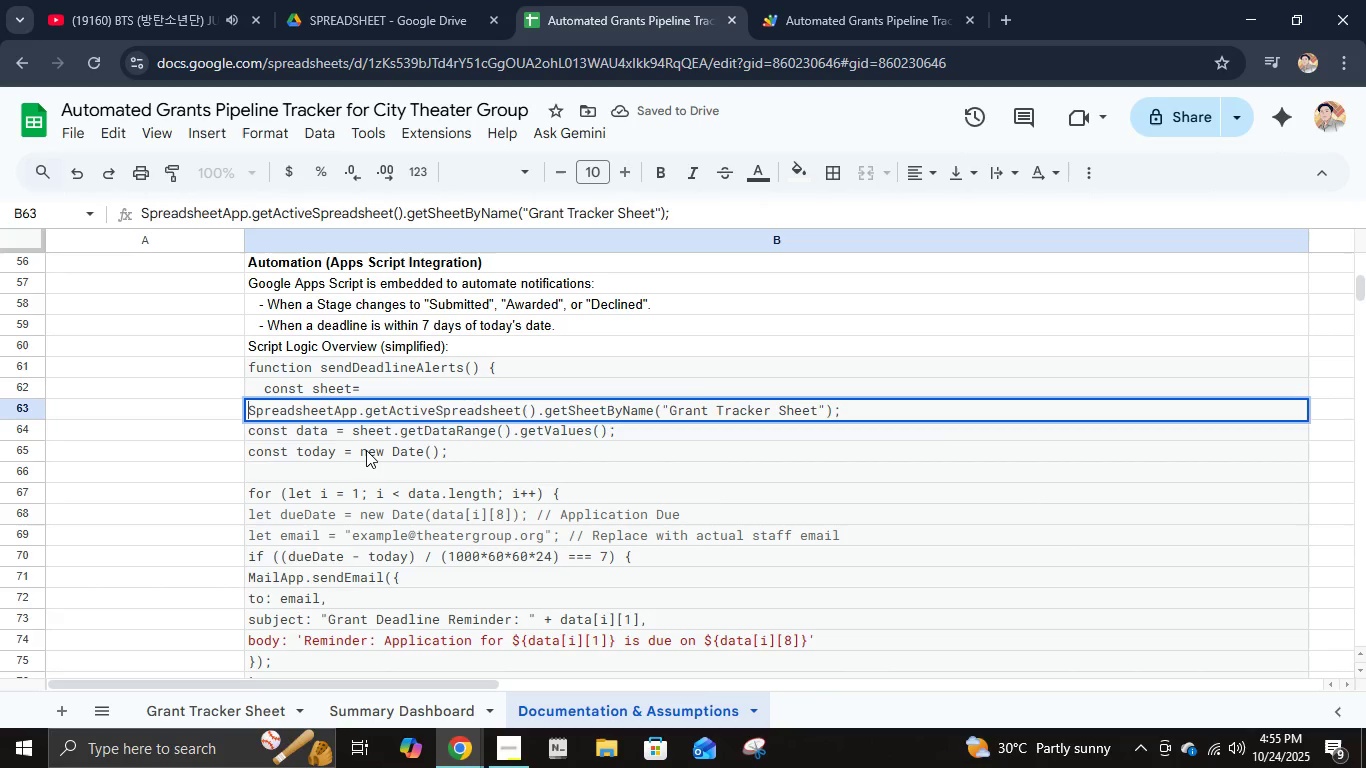 
key(Control+Z)
 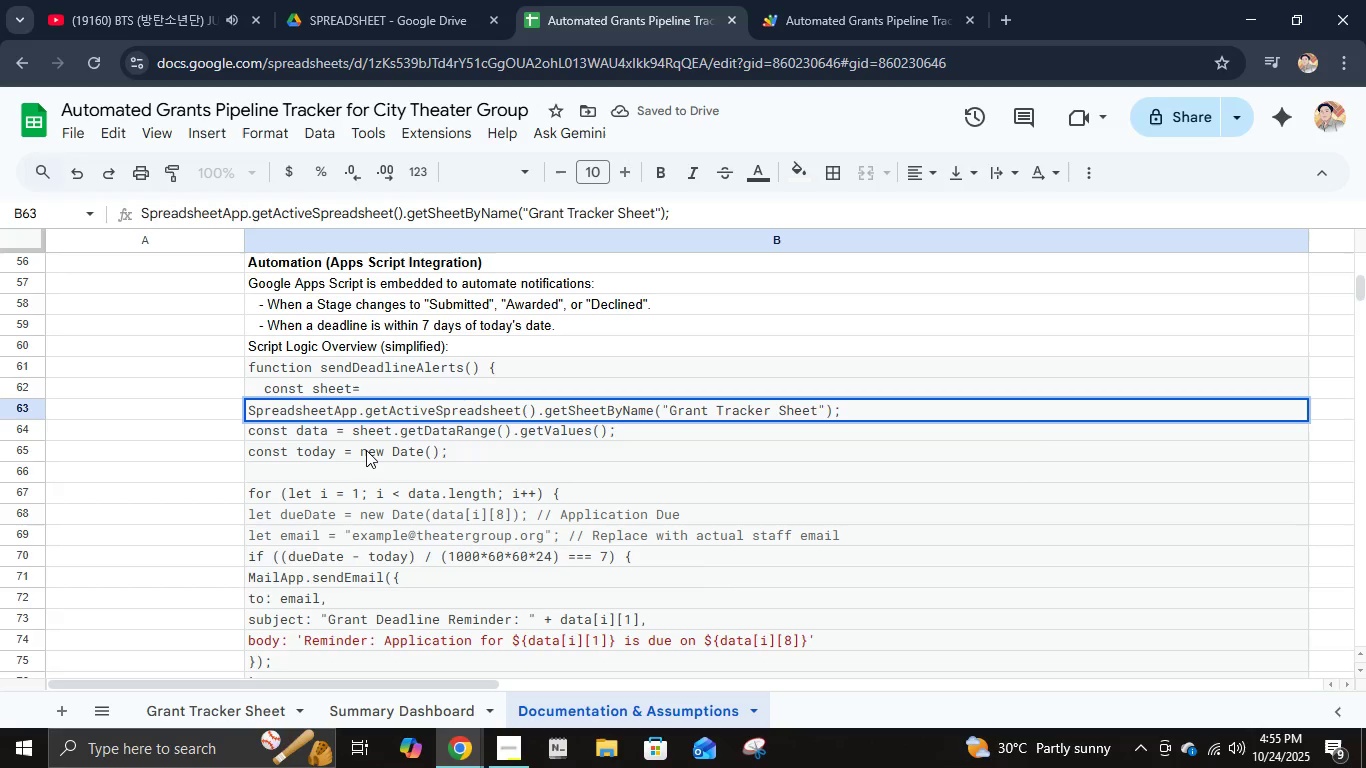 
key(Control+Z)
 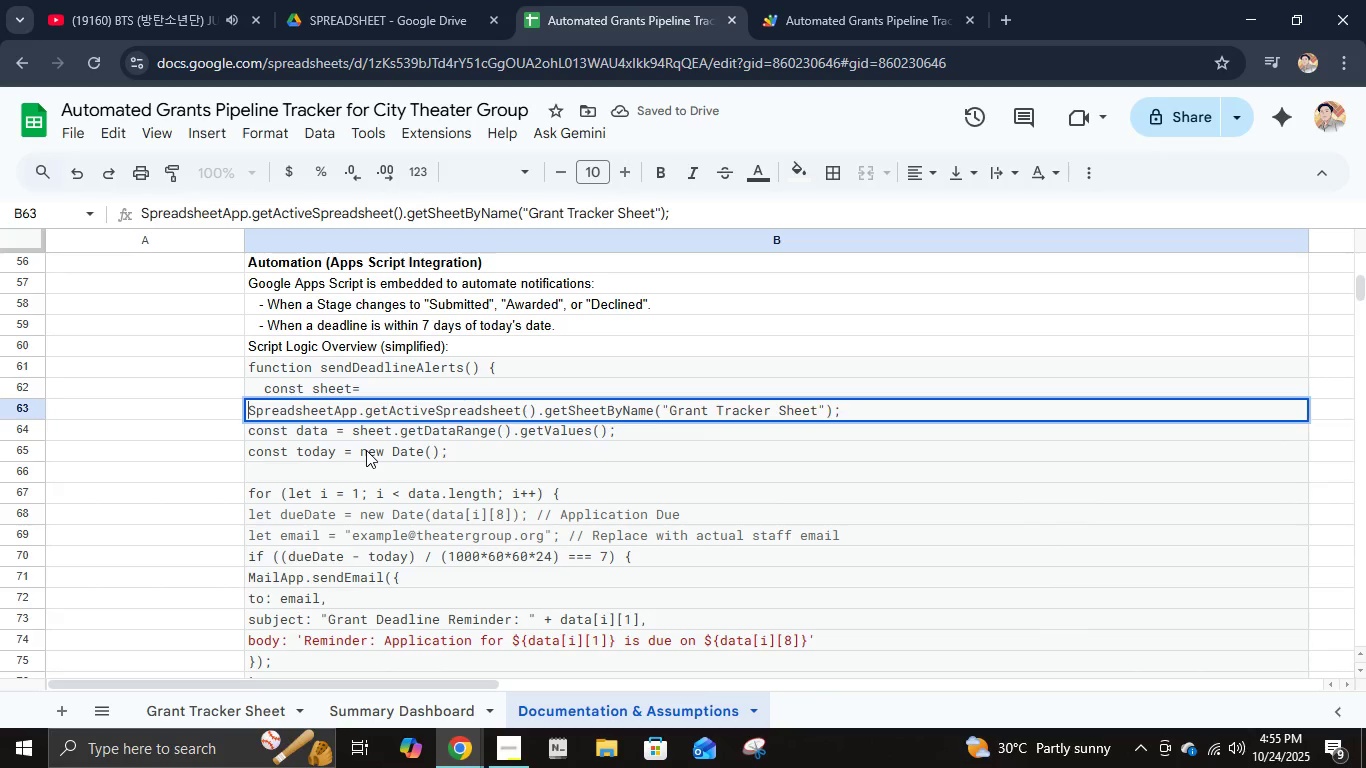 
key(Escape)
 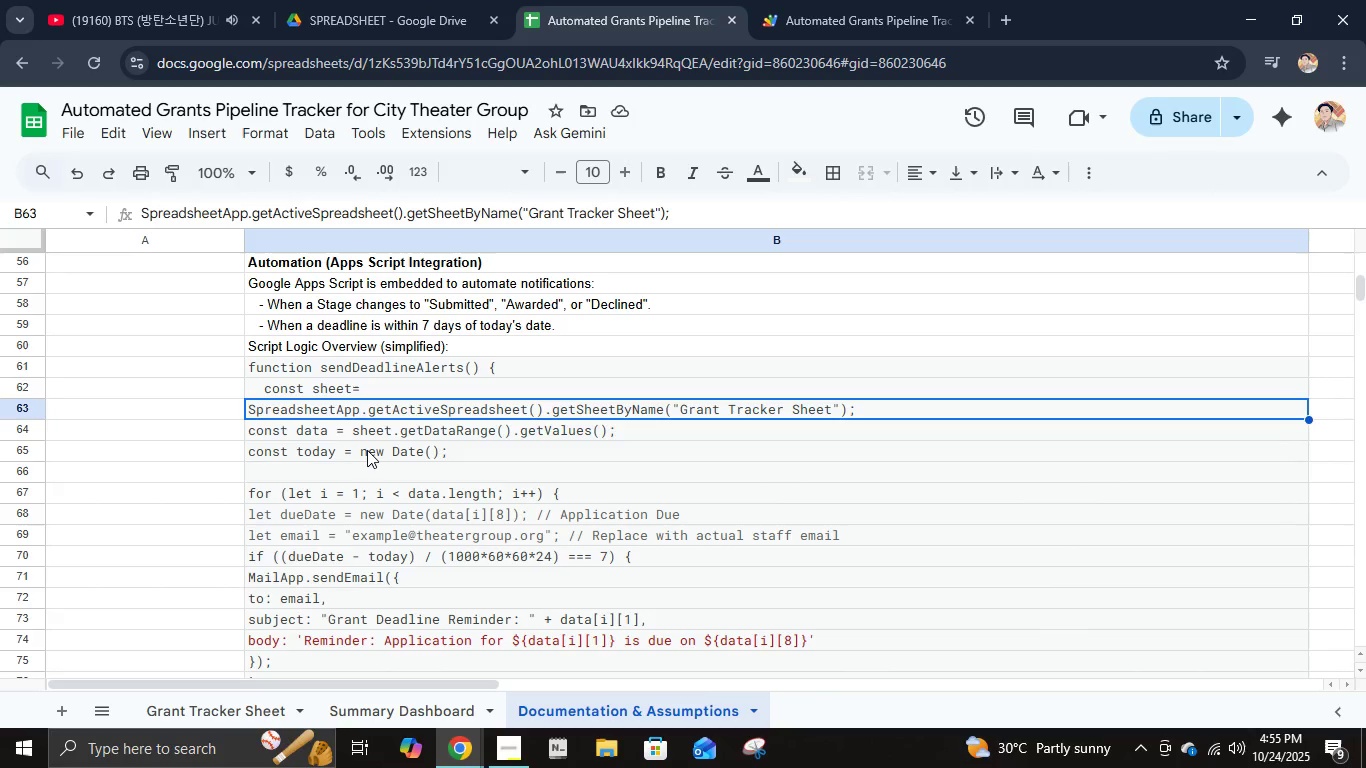 
key(Control+Z)
 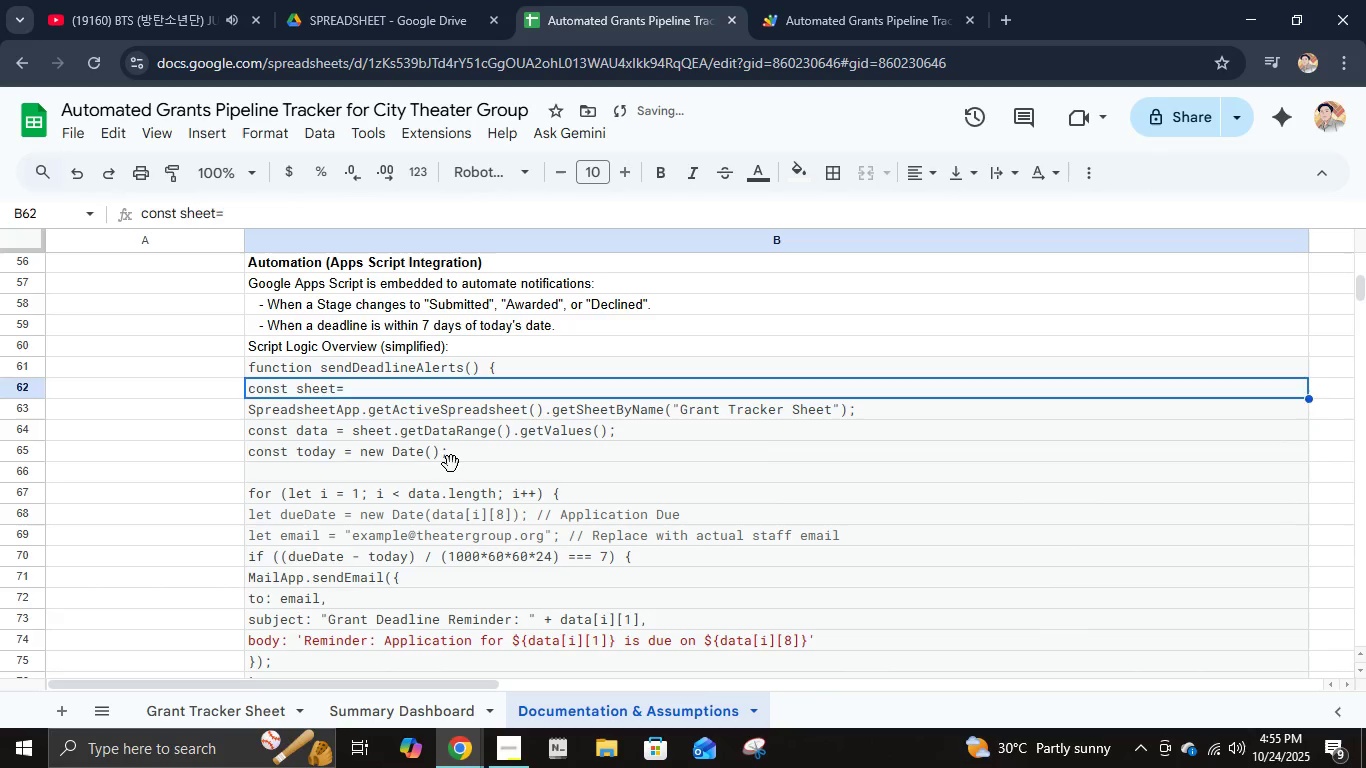 
left_click([451, 464])
 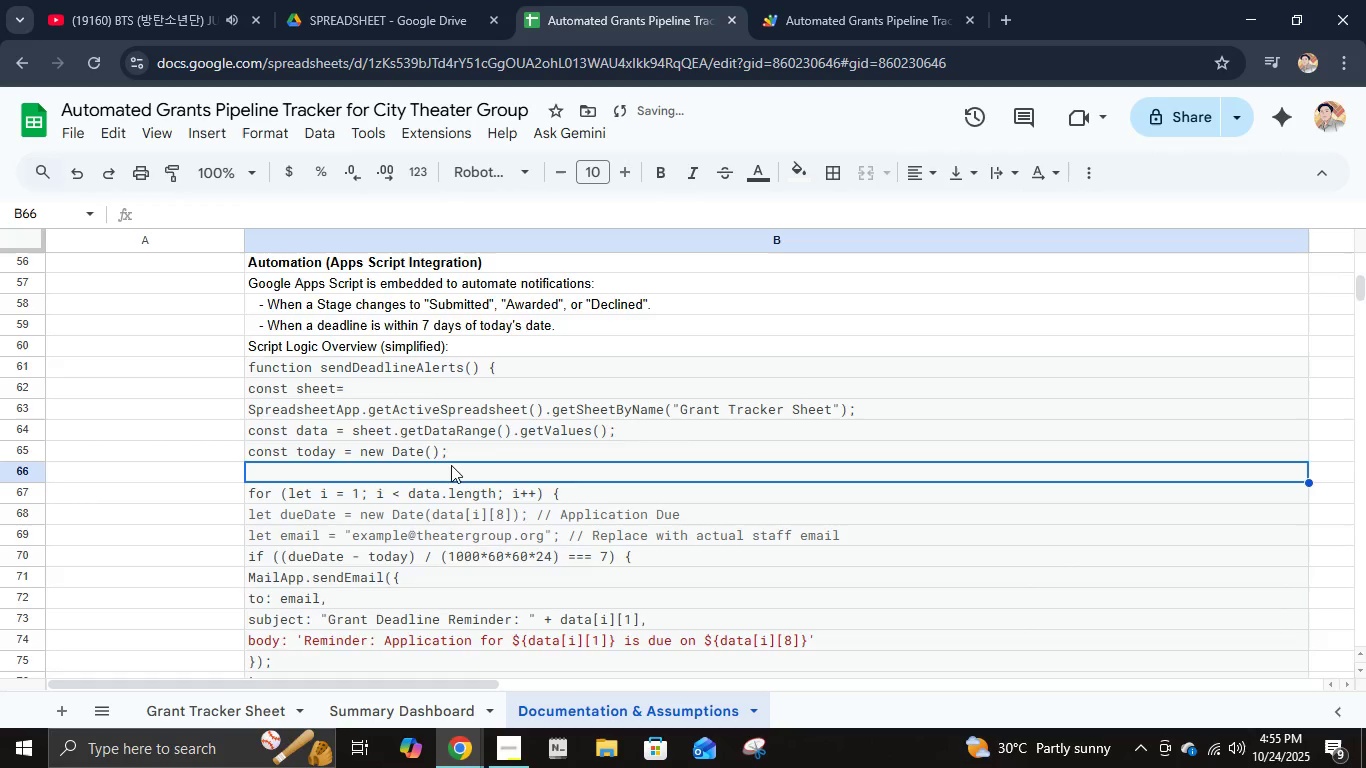 
scroll: coordinate [451, 466], scroll_direction: down, amount: 2.0
 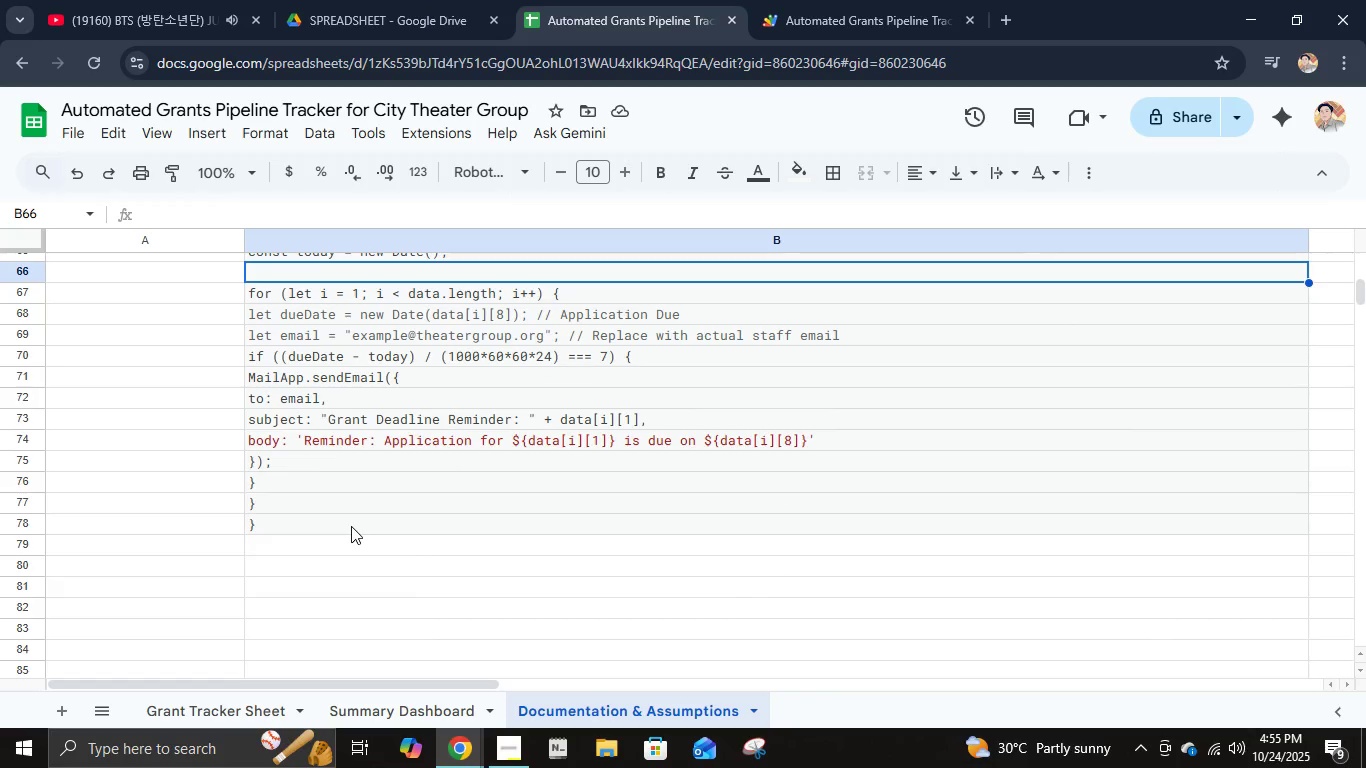 
wait(5.41)
 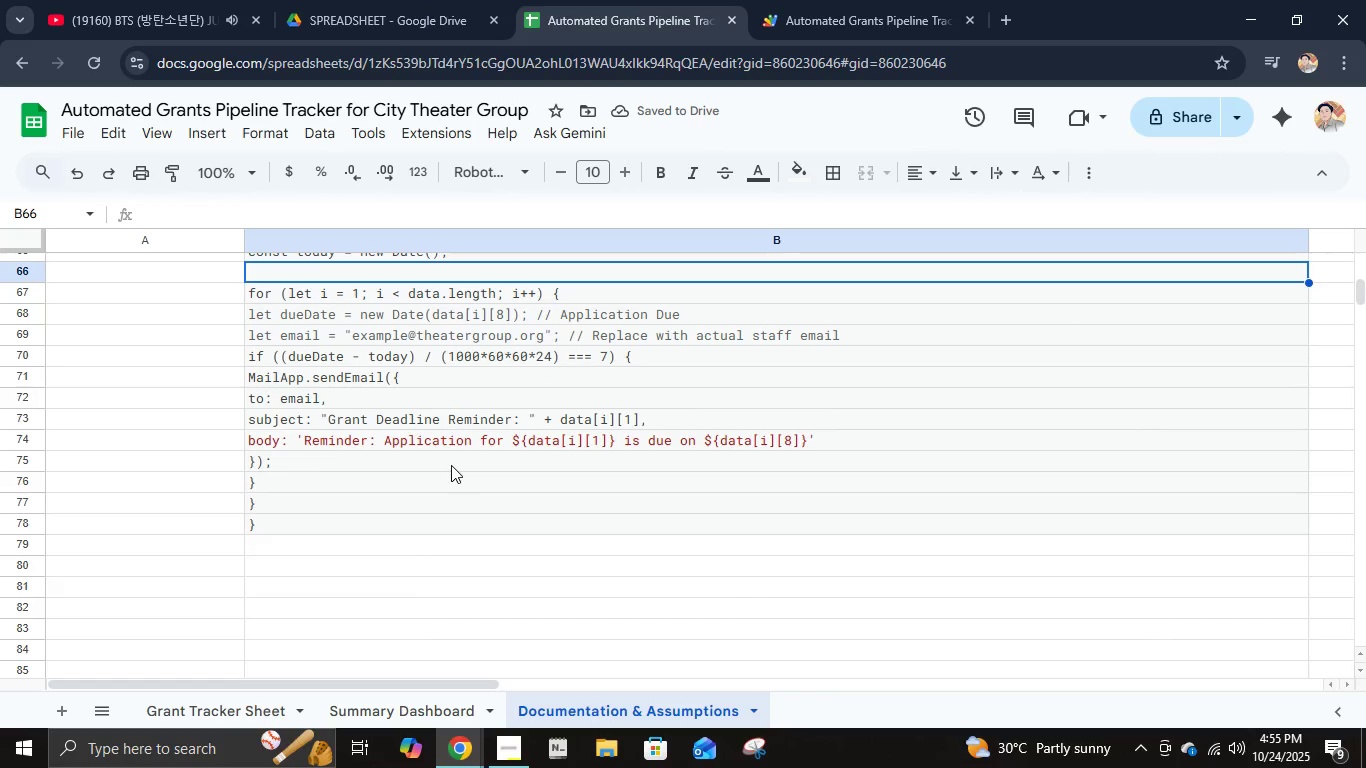 
scroll: coordinate [358, 514], scroll_direction: up, amount: 2.0
 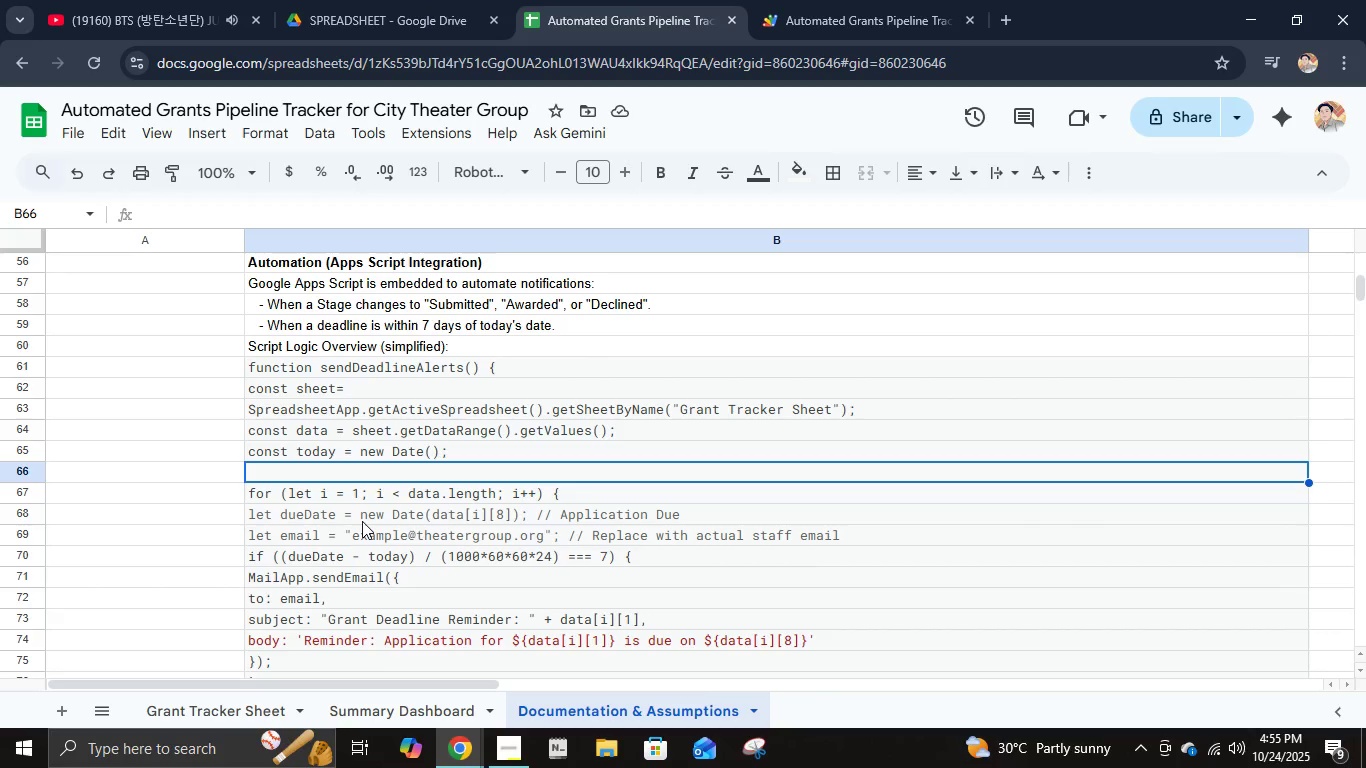 
wait(5.65)
 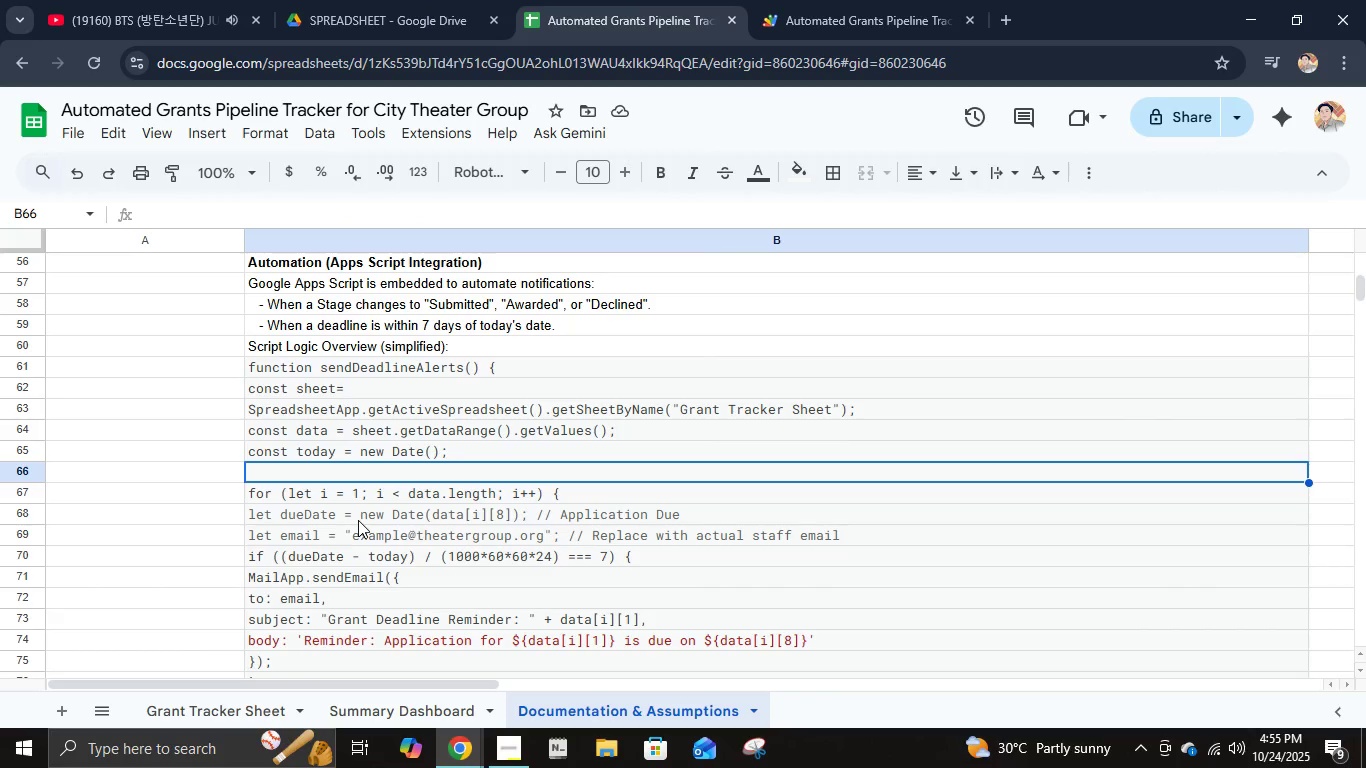 
left_click([816, 0])
 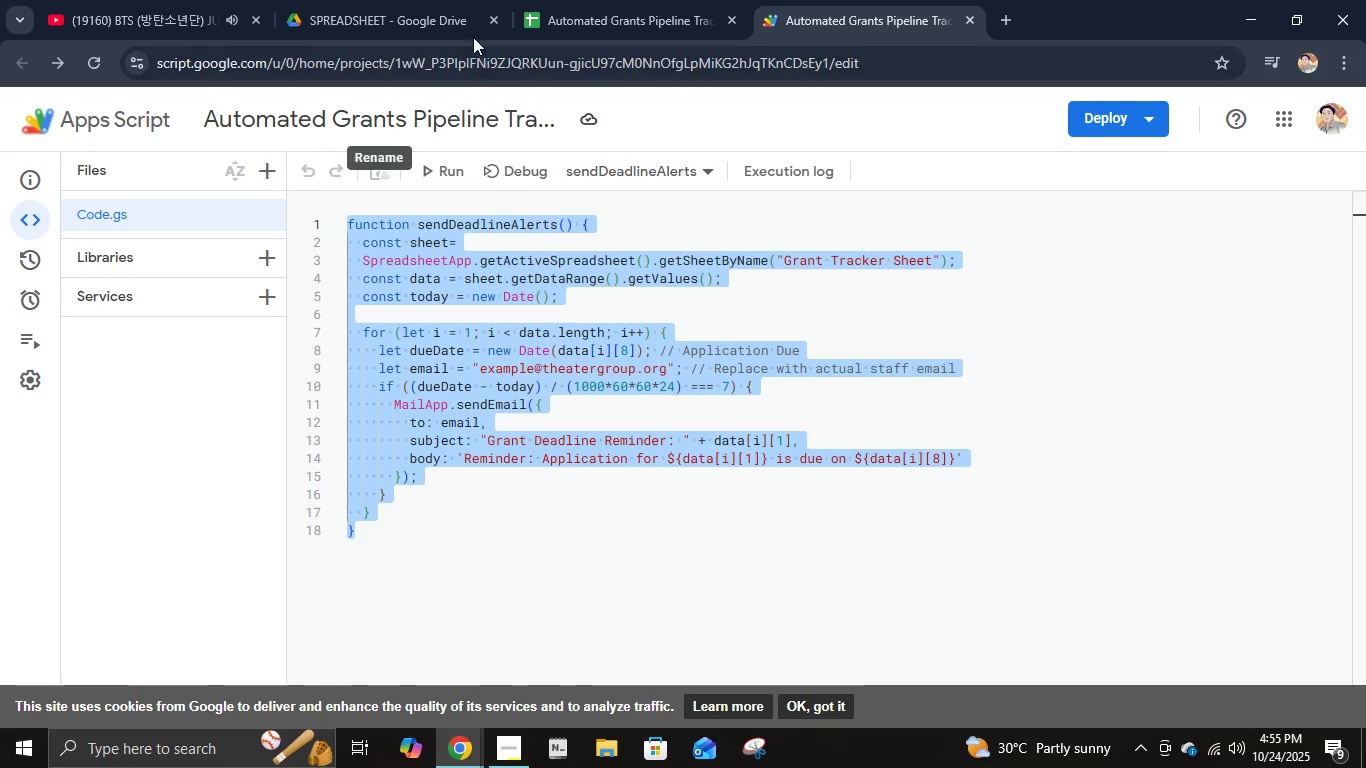 
left_click([579, 0])
 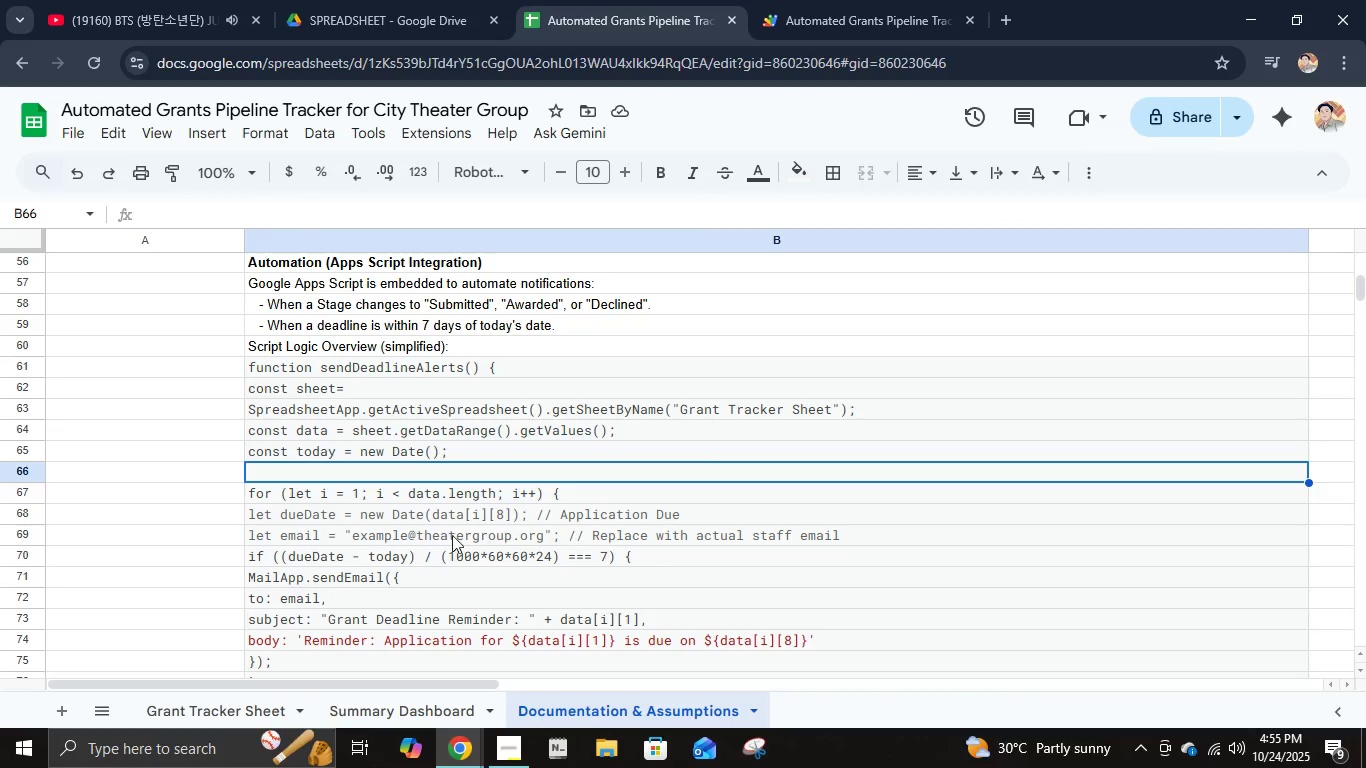 
scroll: coordinate [436, 547], scroll_direction: none, amount: 0.0
 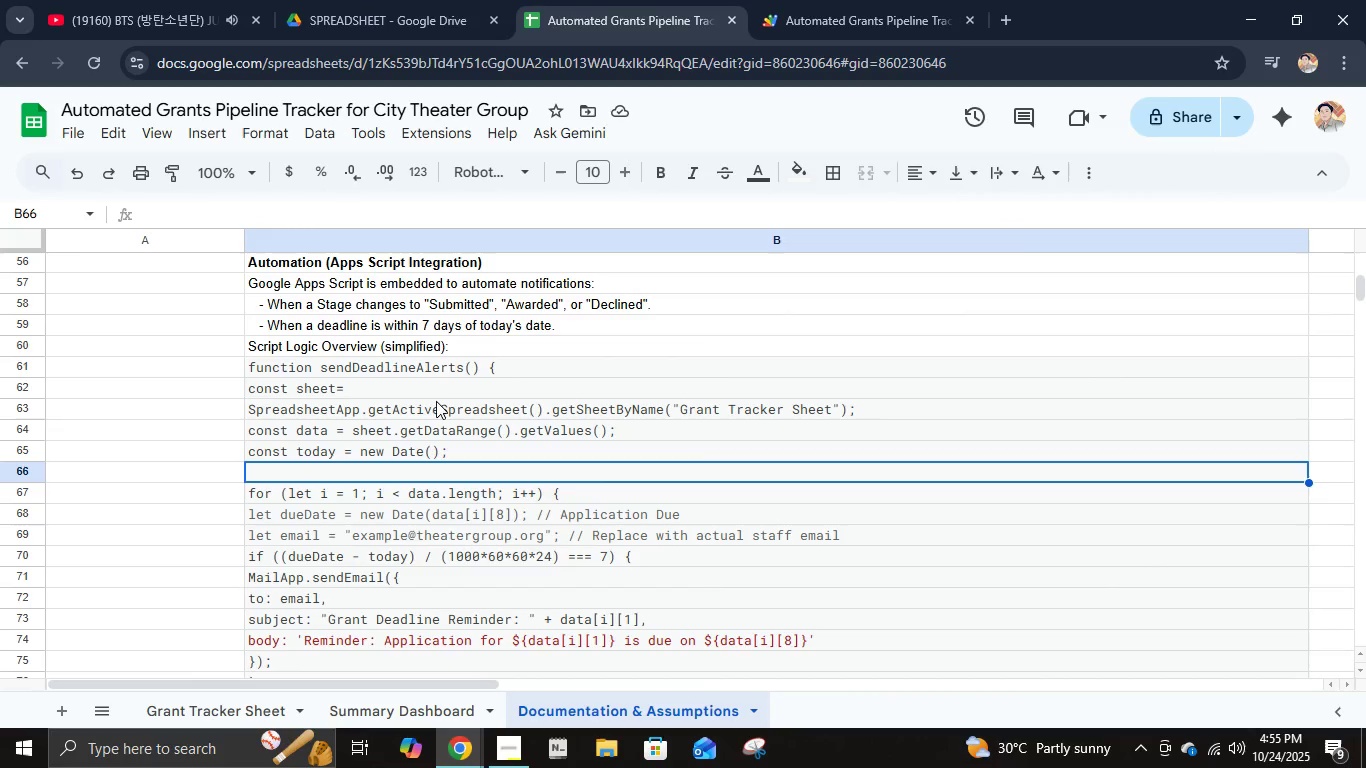 
left_click([436, 350])
 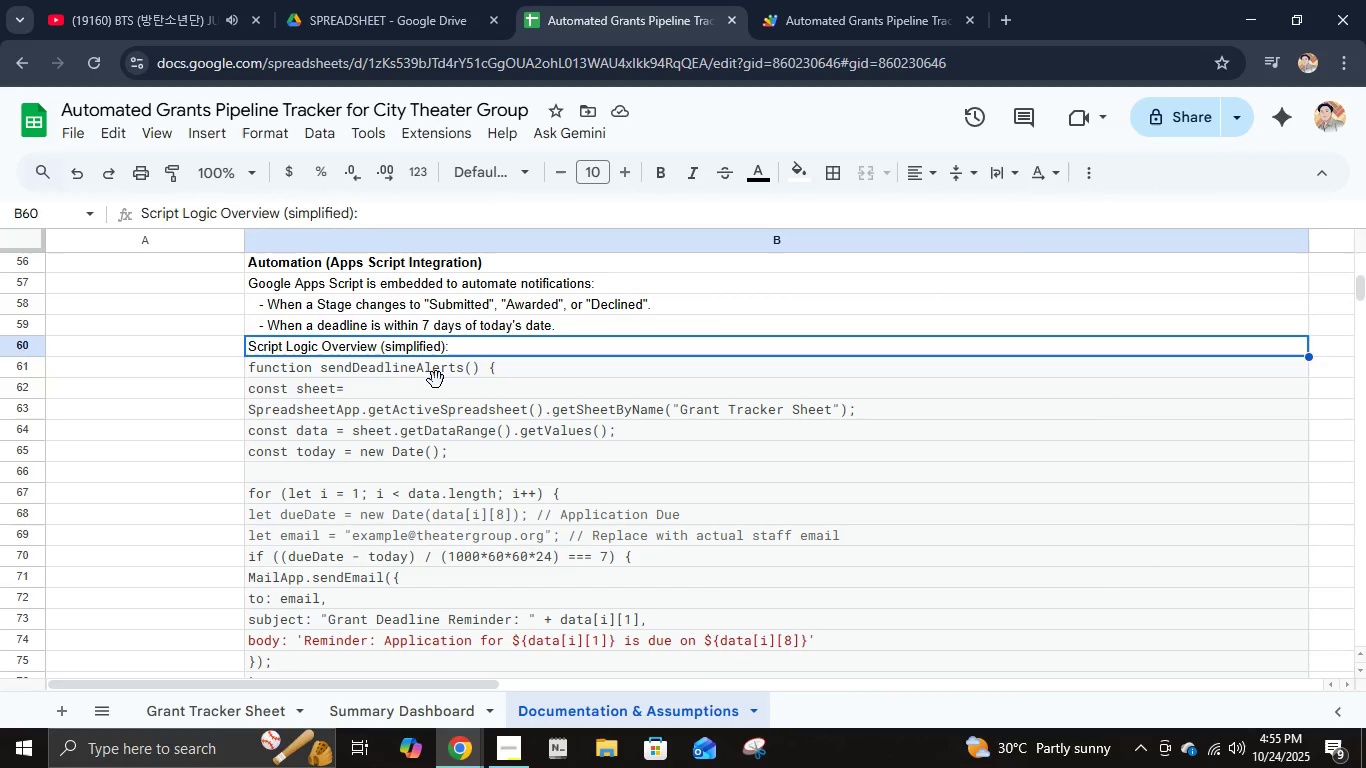 
left_click([436, 380])
 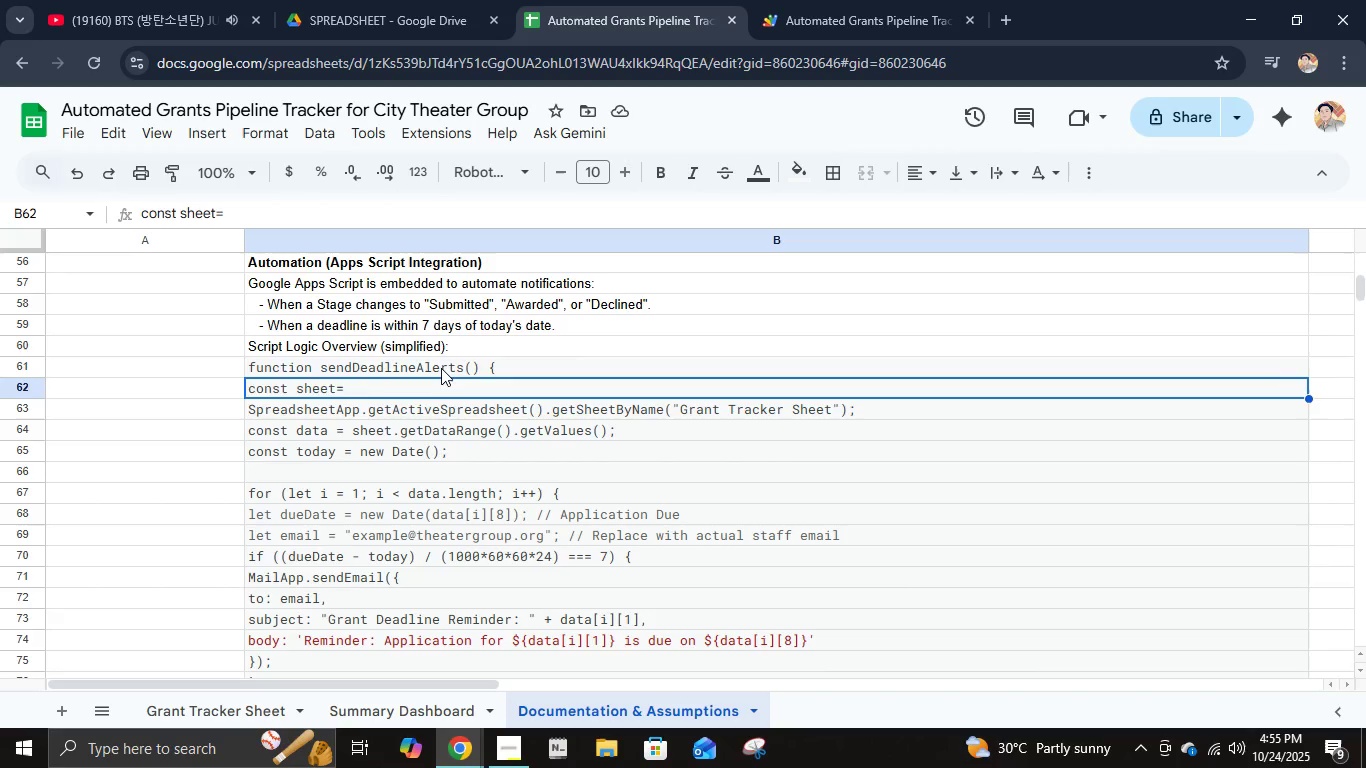 
left_click([442, 368])
 